 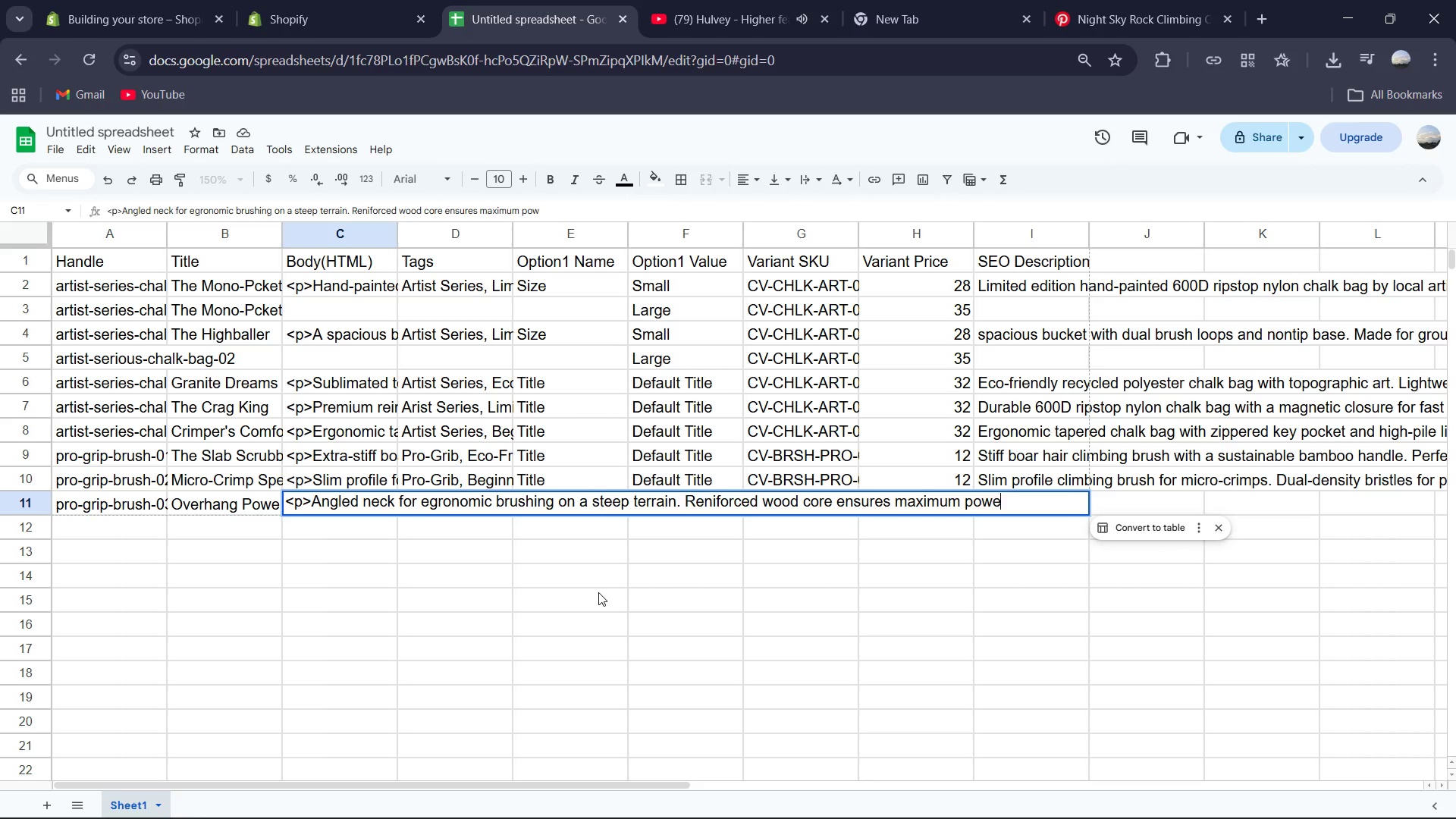 
hold_key(key=ShiftRight, duration=0.31)
 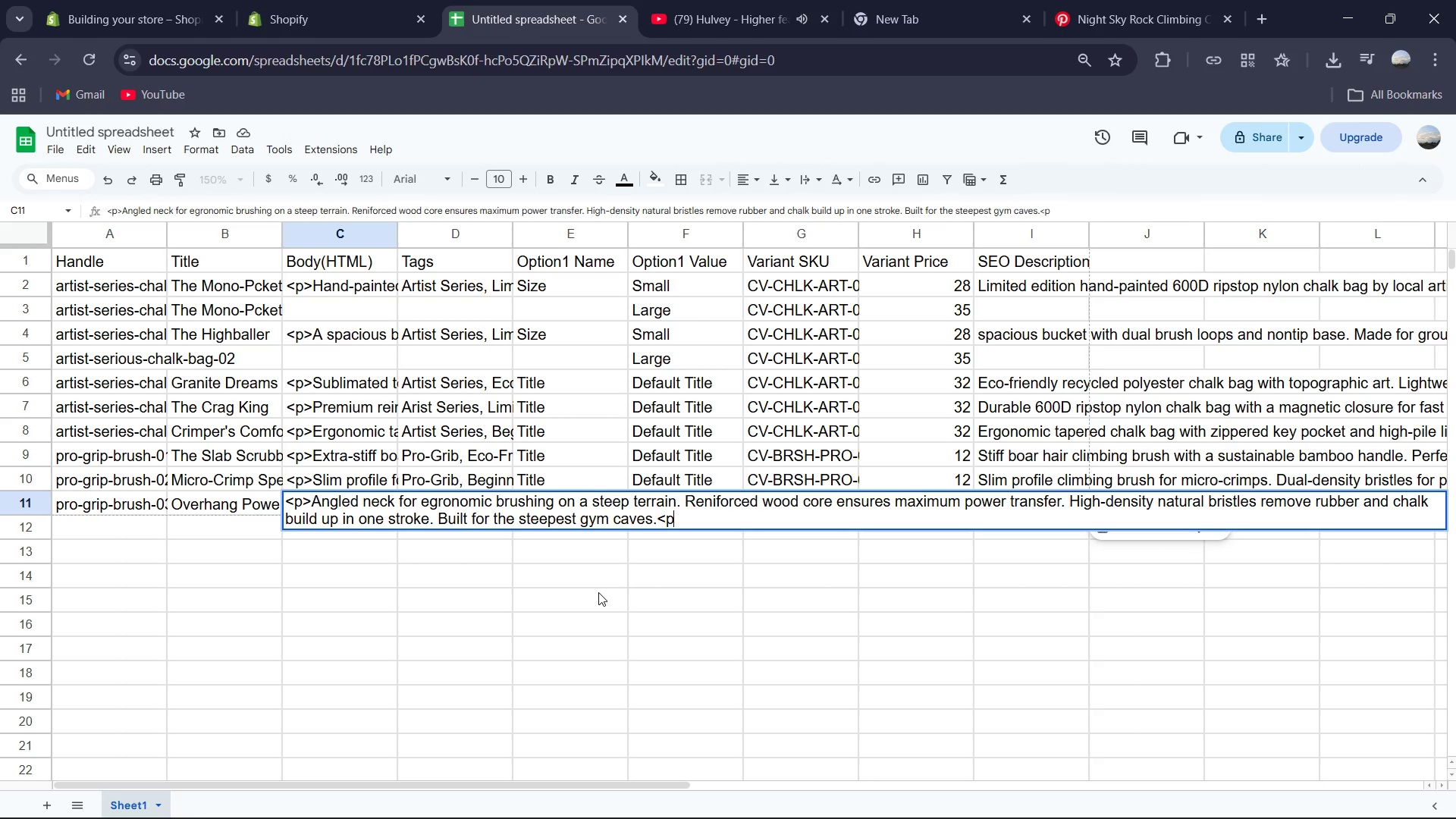 
wait(52.88)
 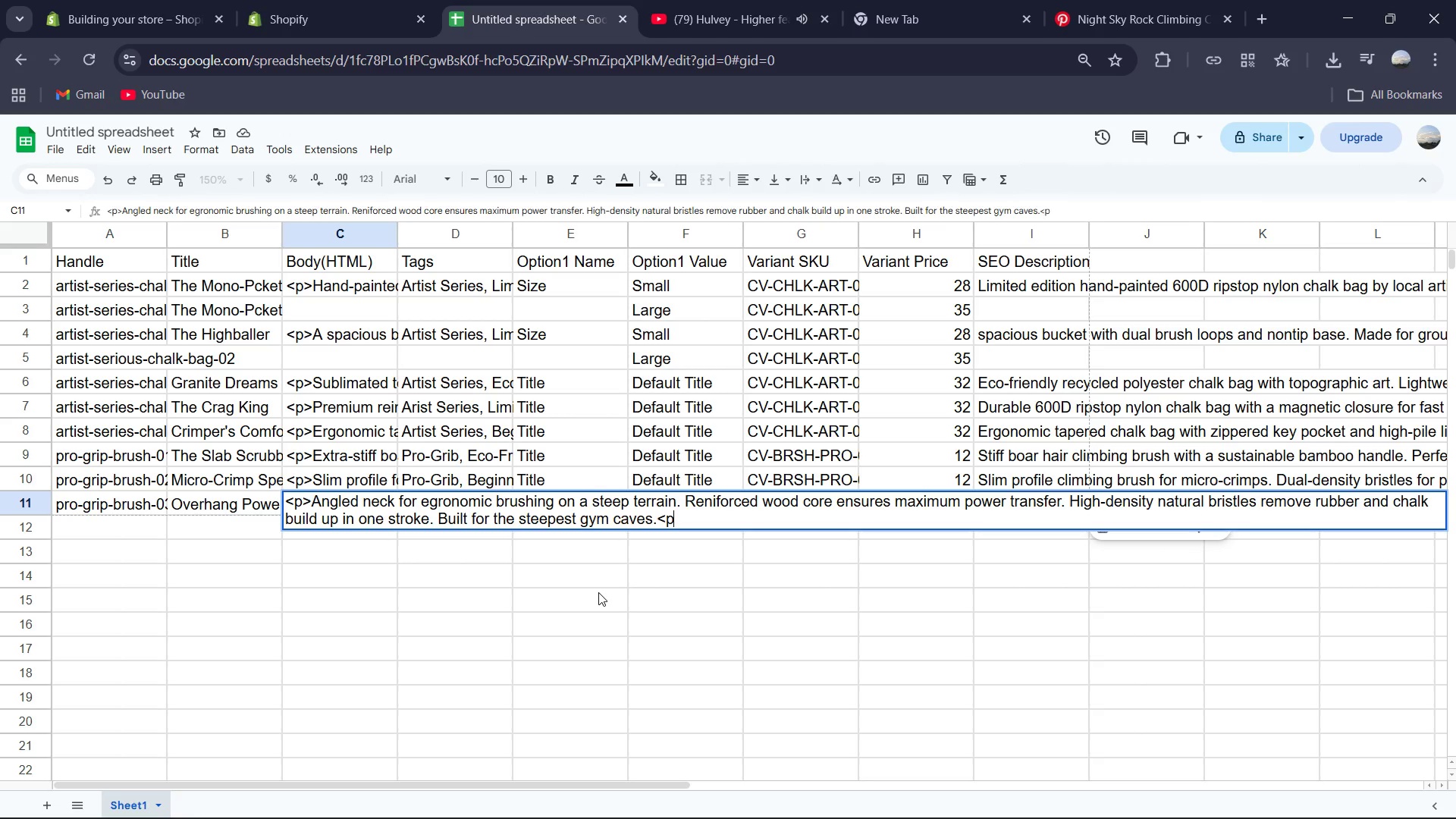 
left_click_drag(start_coordinate=[507, 580], to_coordinate=[498, 580])
 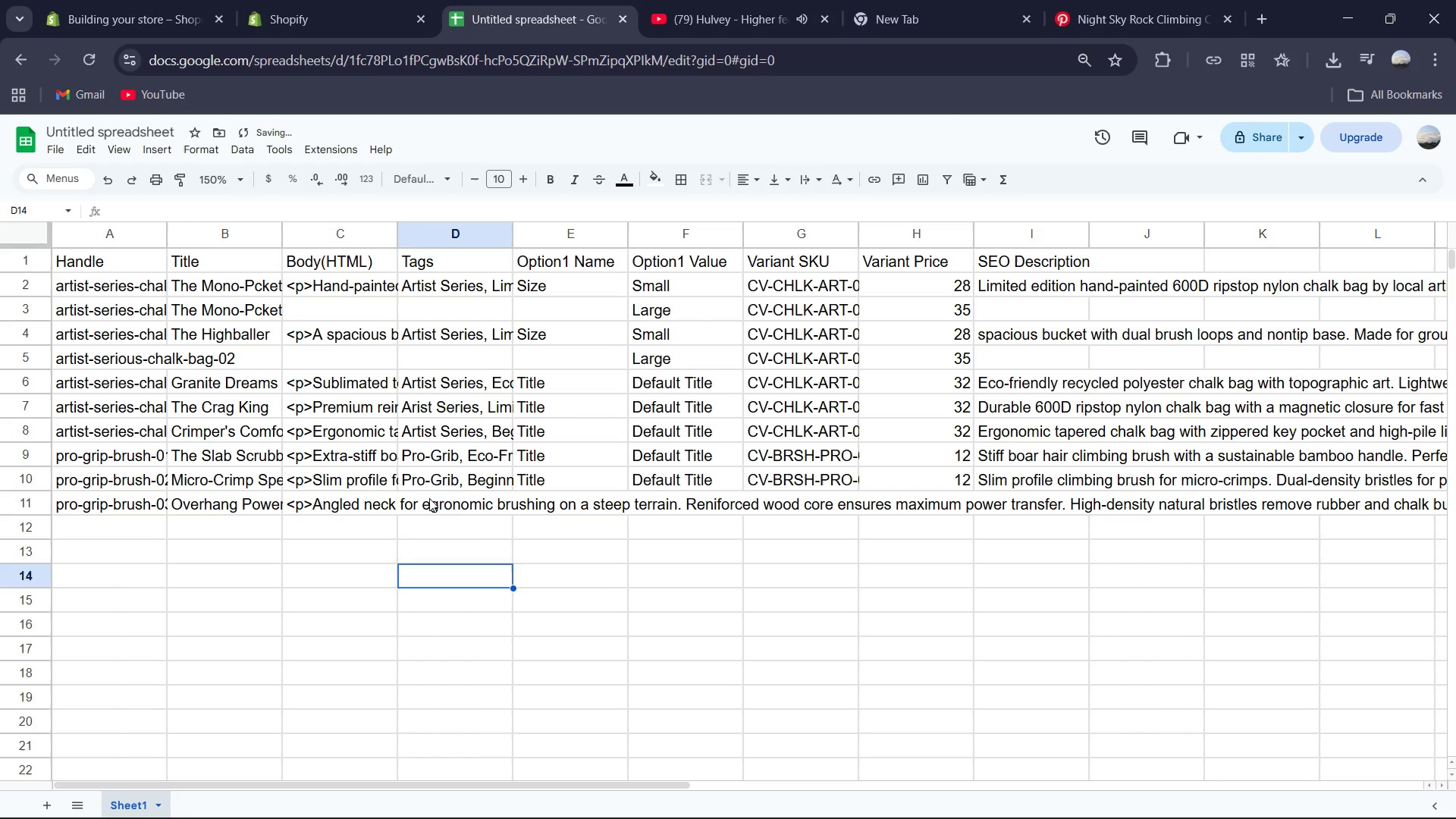 
left_click([429, 498])
 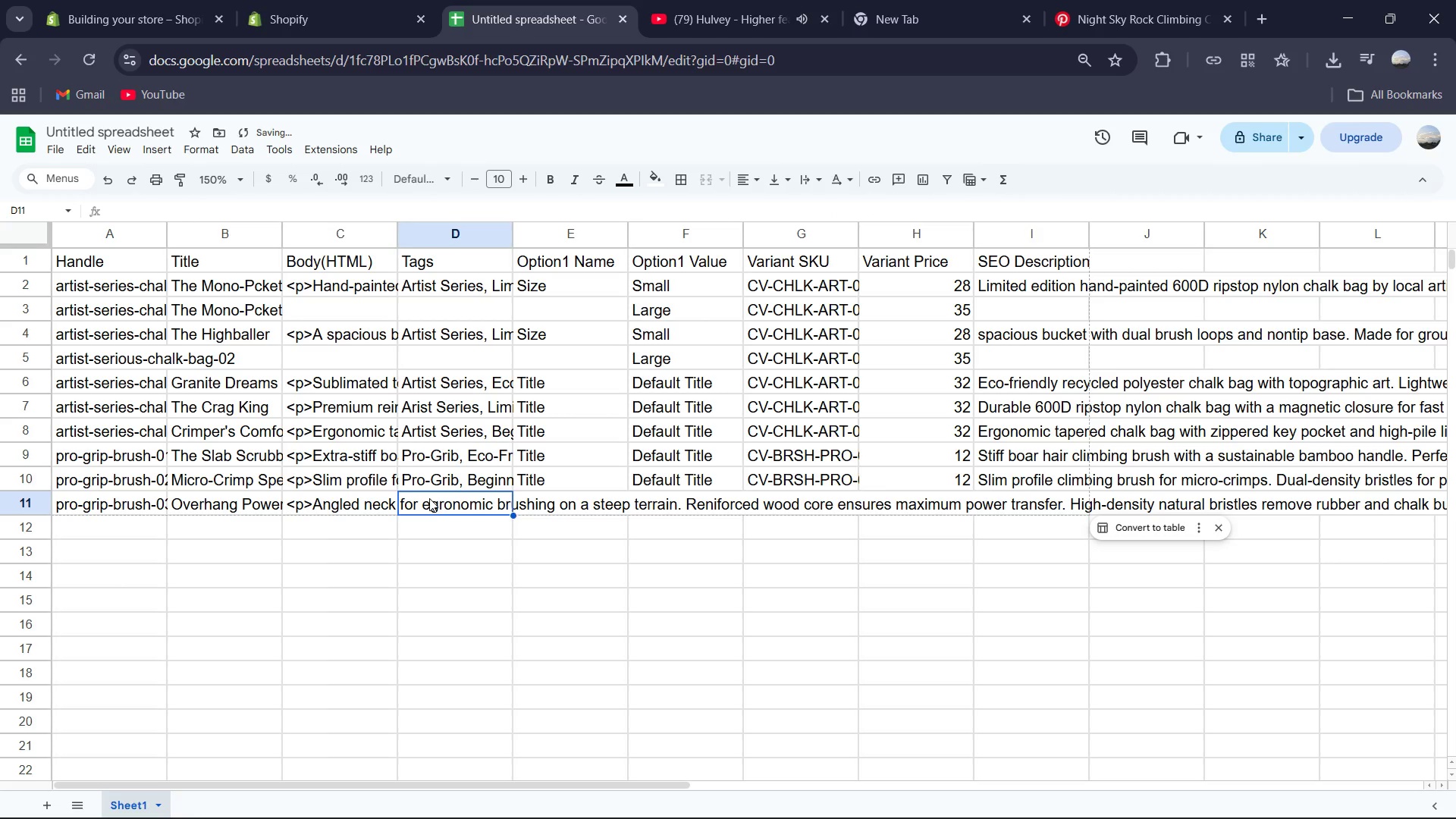 
type(Pro-Grib)
 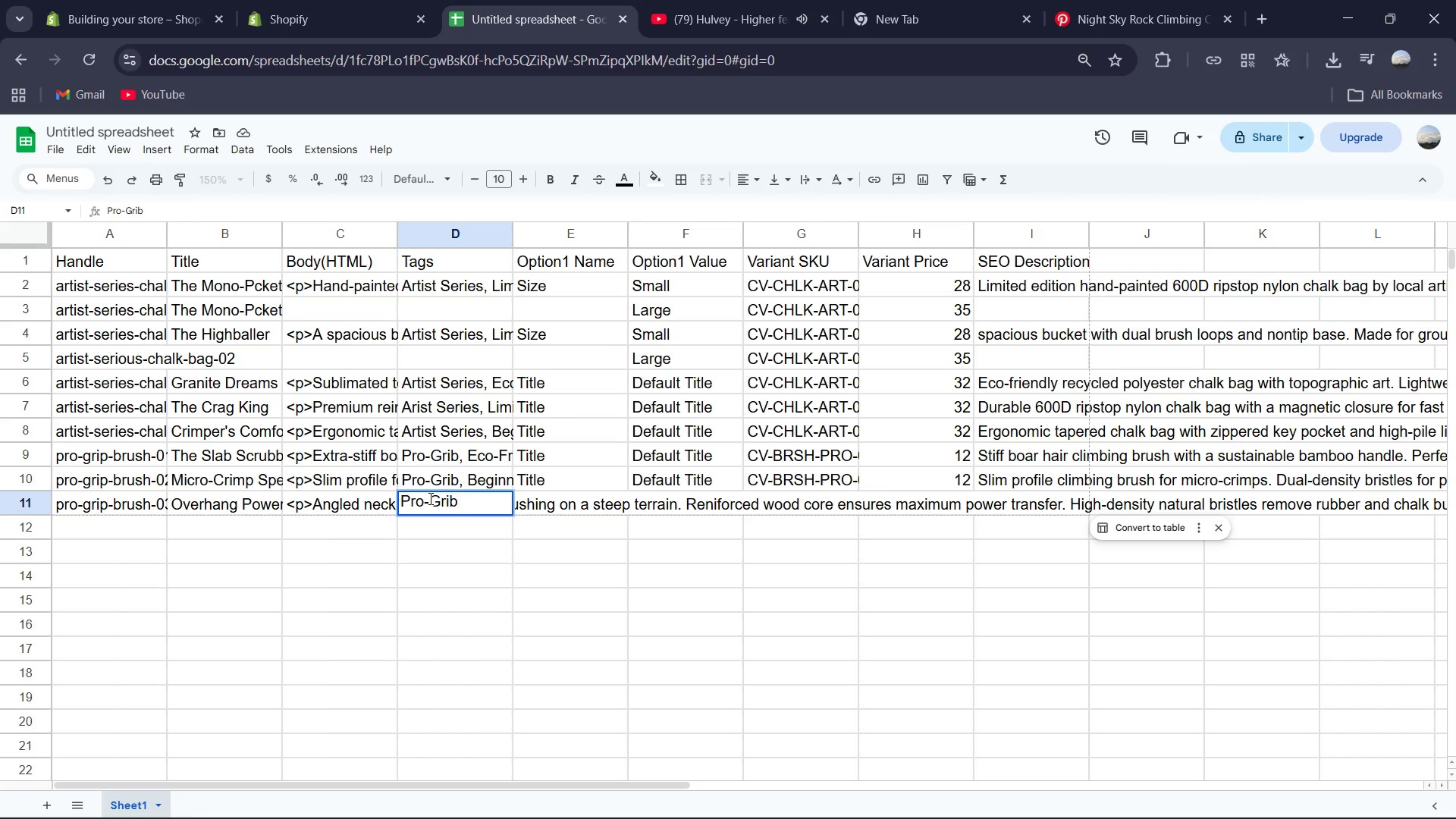 
key(ArrowRight)
 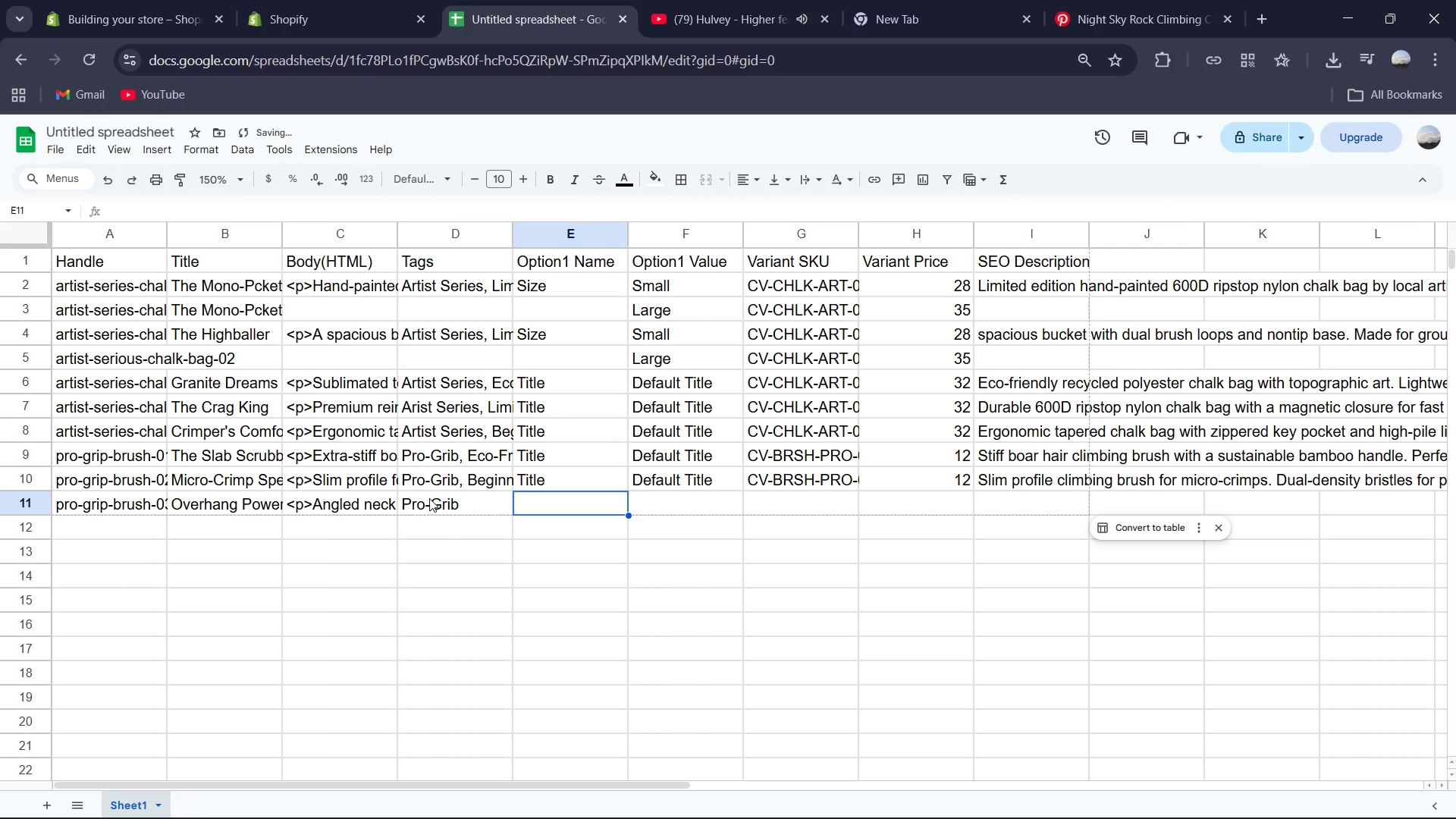 
type(T)
key(Tab)
type(De)
key(Tab)
 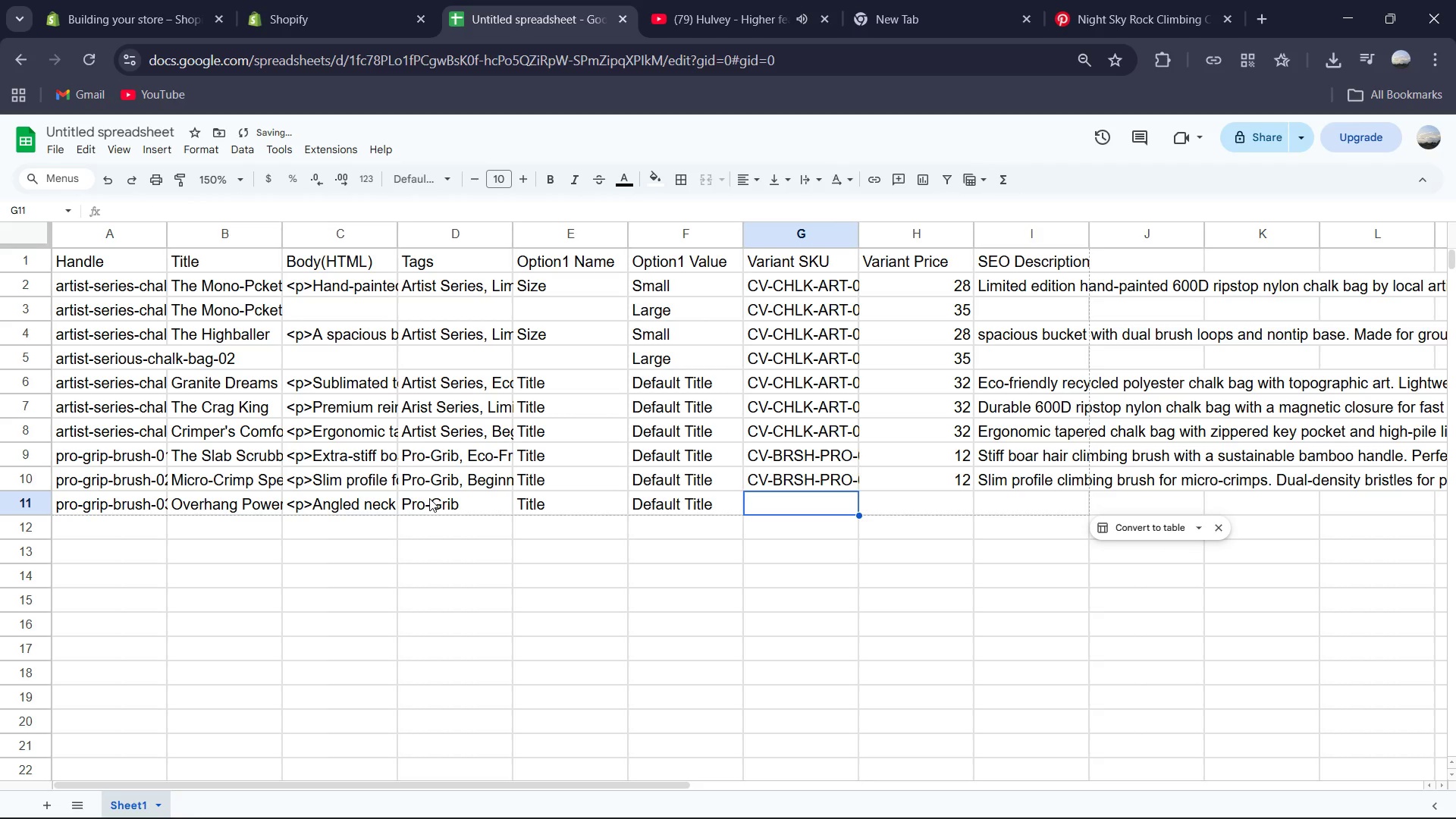 
key(Control+V)
 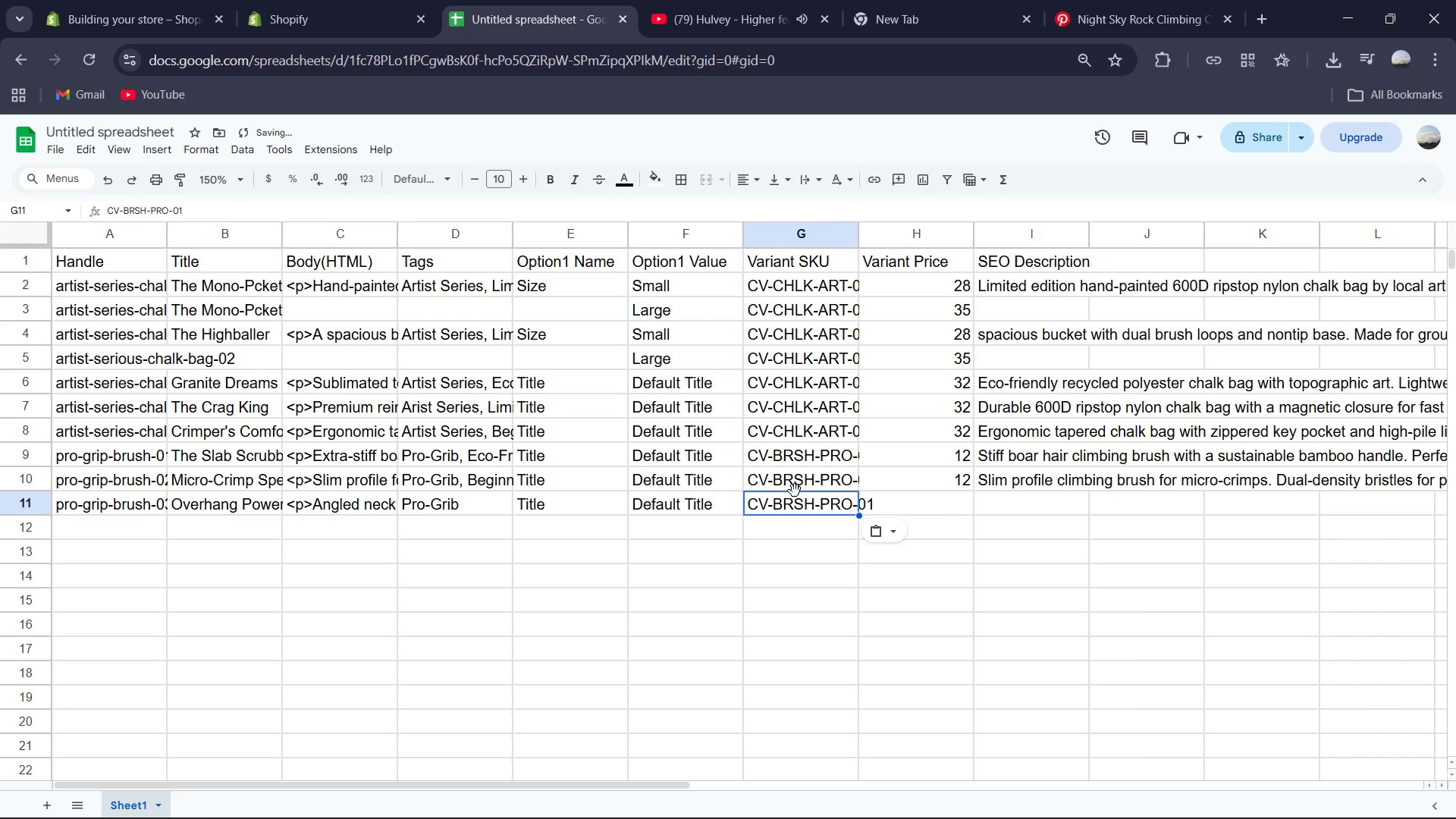 
double_click([802, 510])
 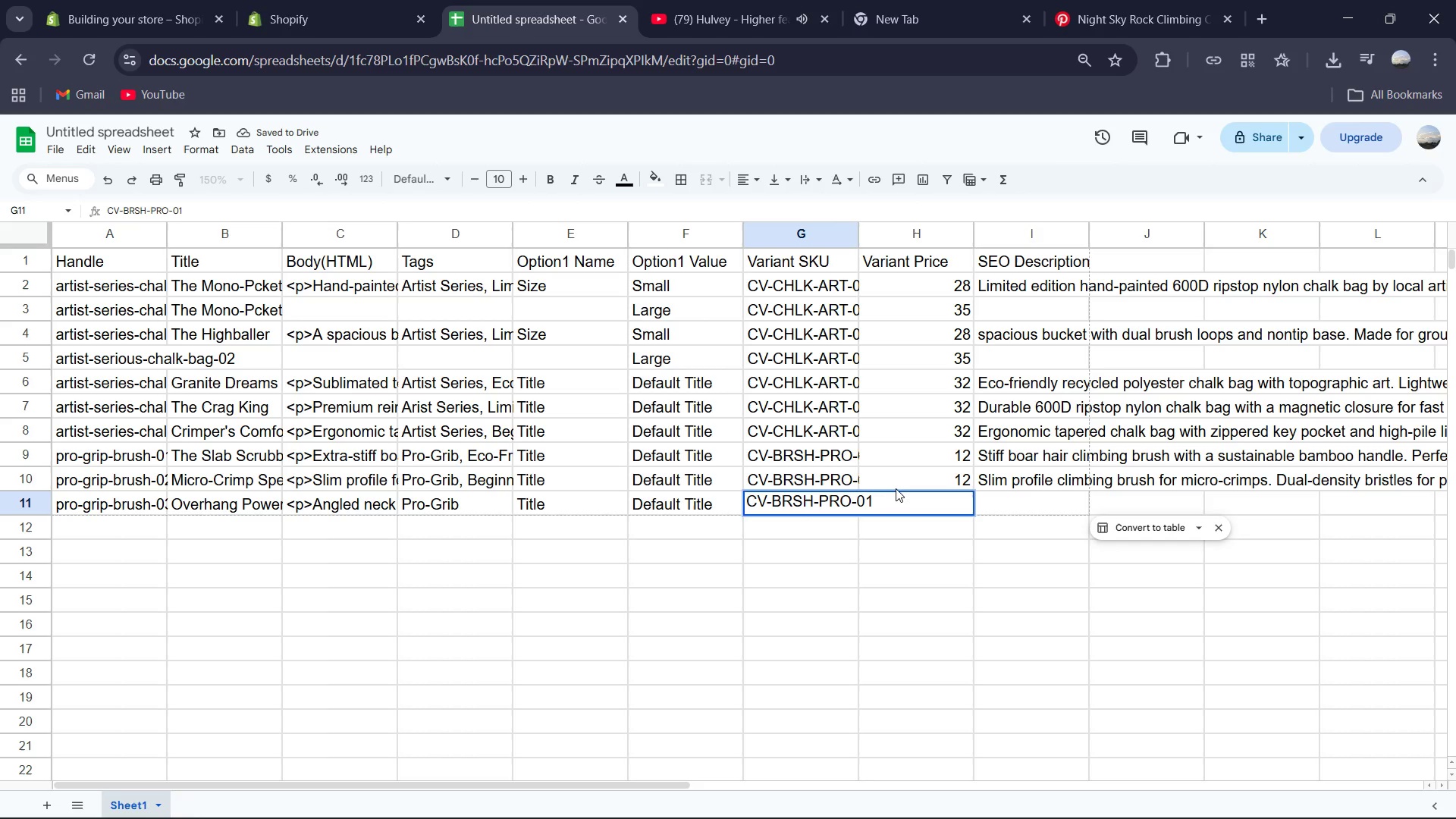 
key(Backspace)
 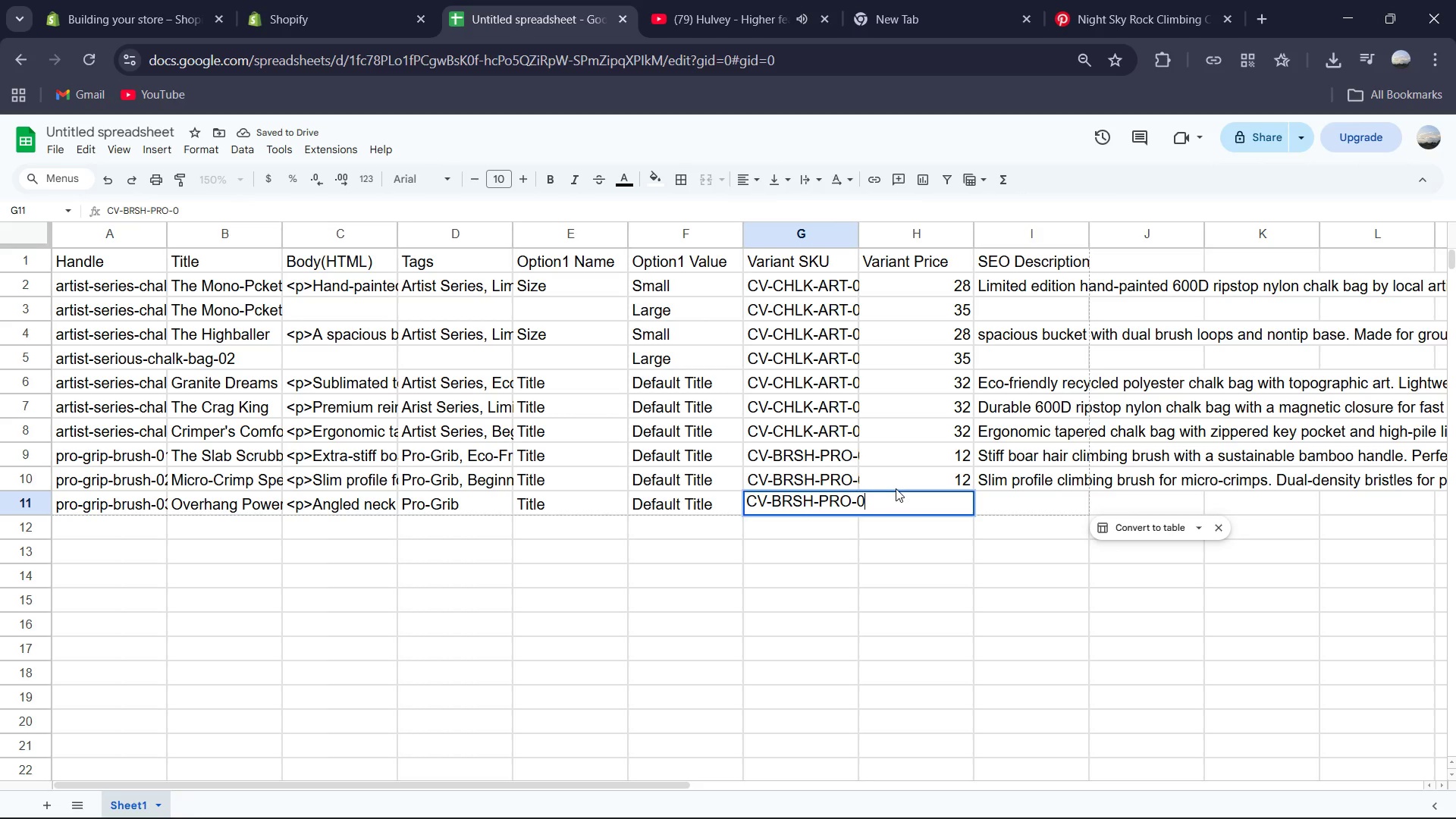 
key(Numpad3)
 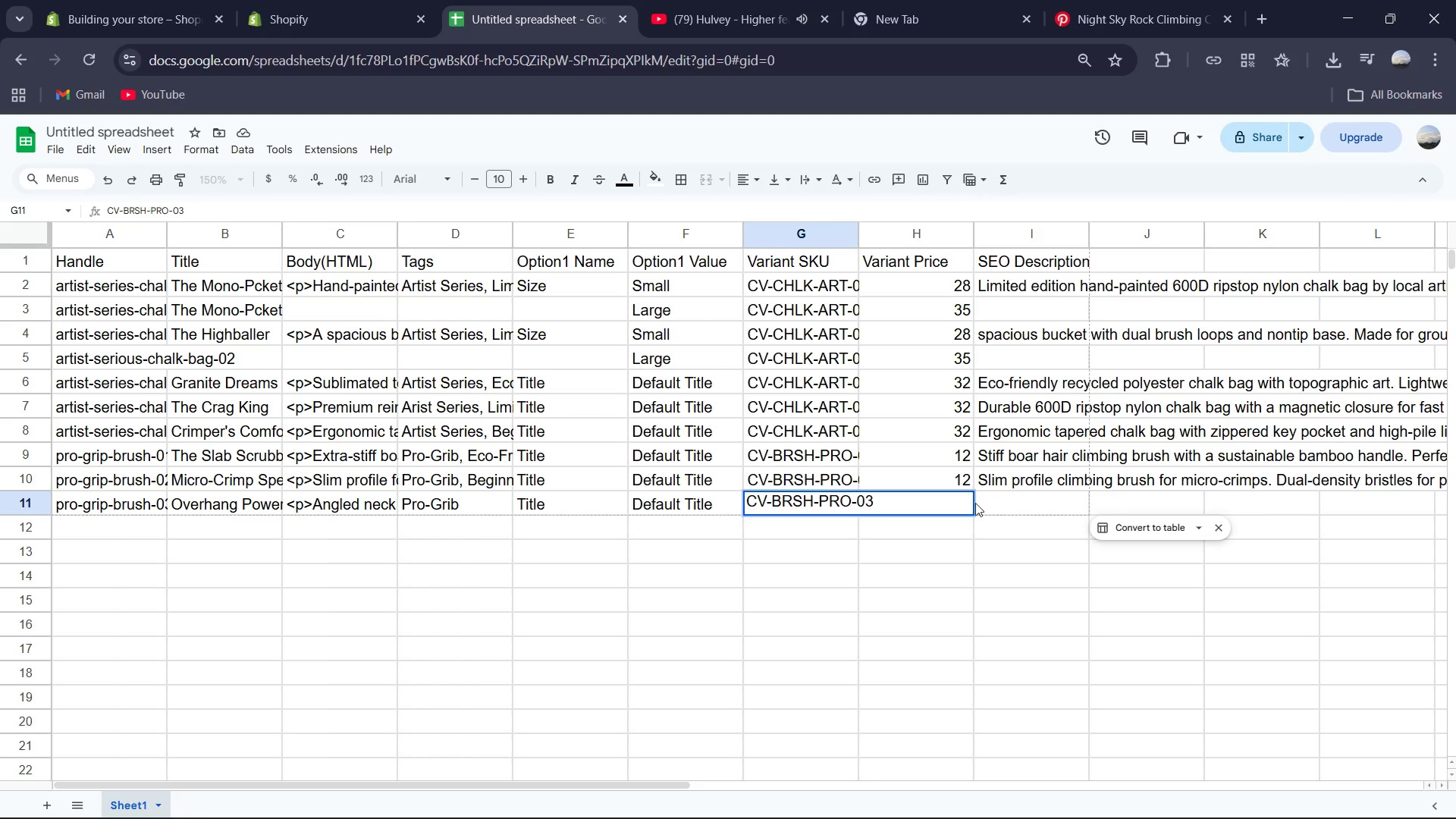 
double_click([956, 534])
 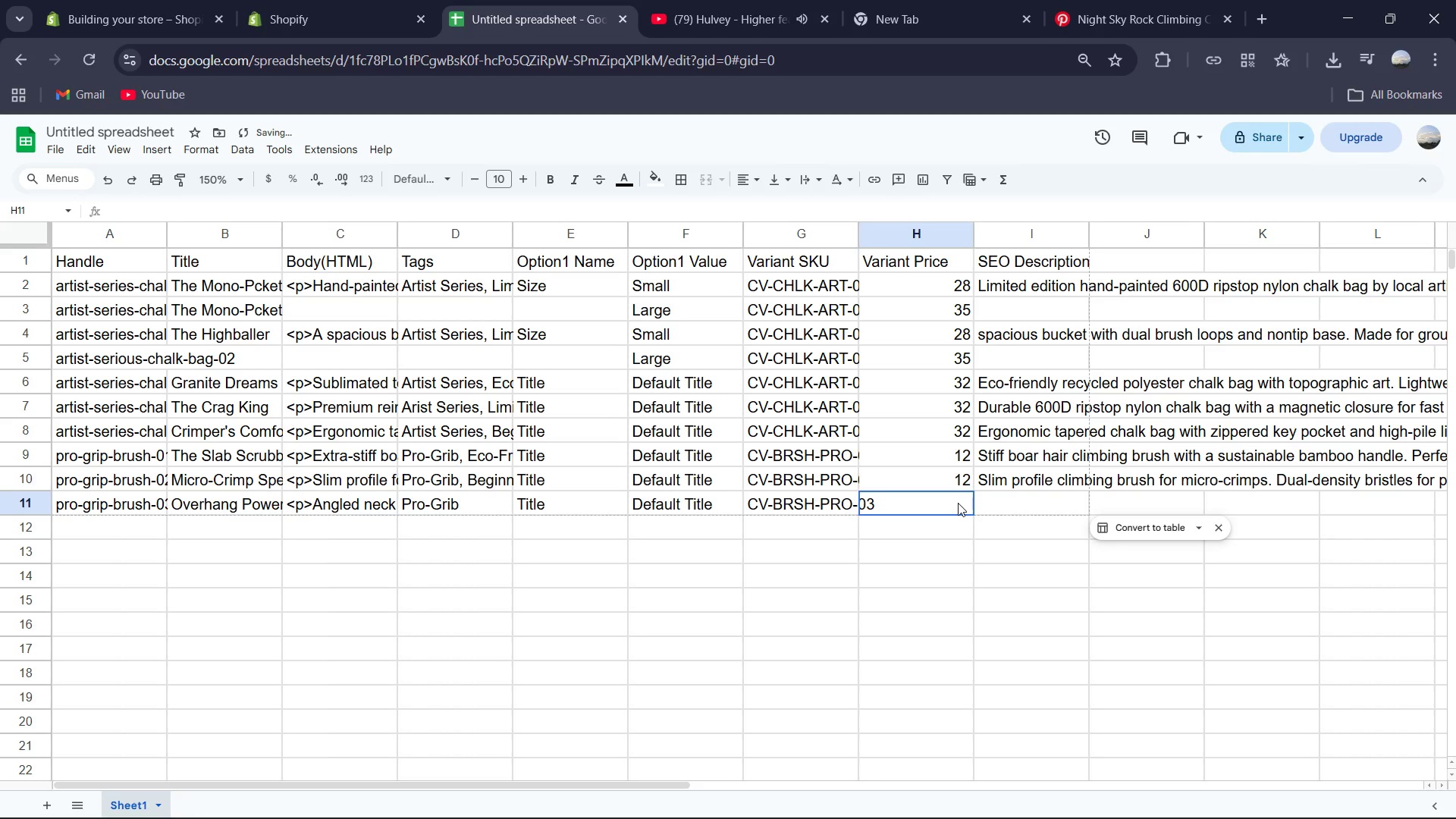 
double_click([958, 503])
 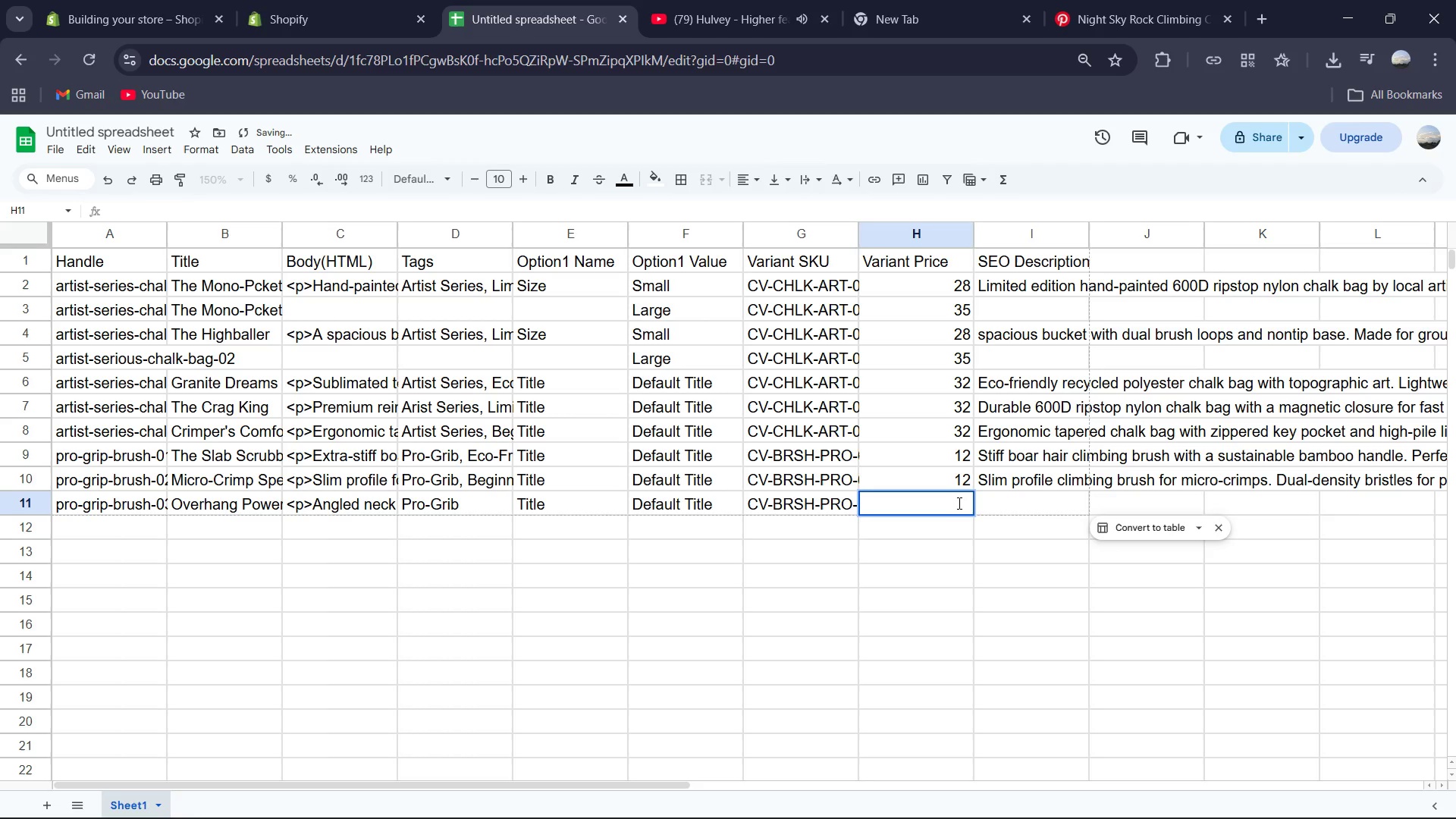 
key(Numpad1)
 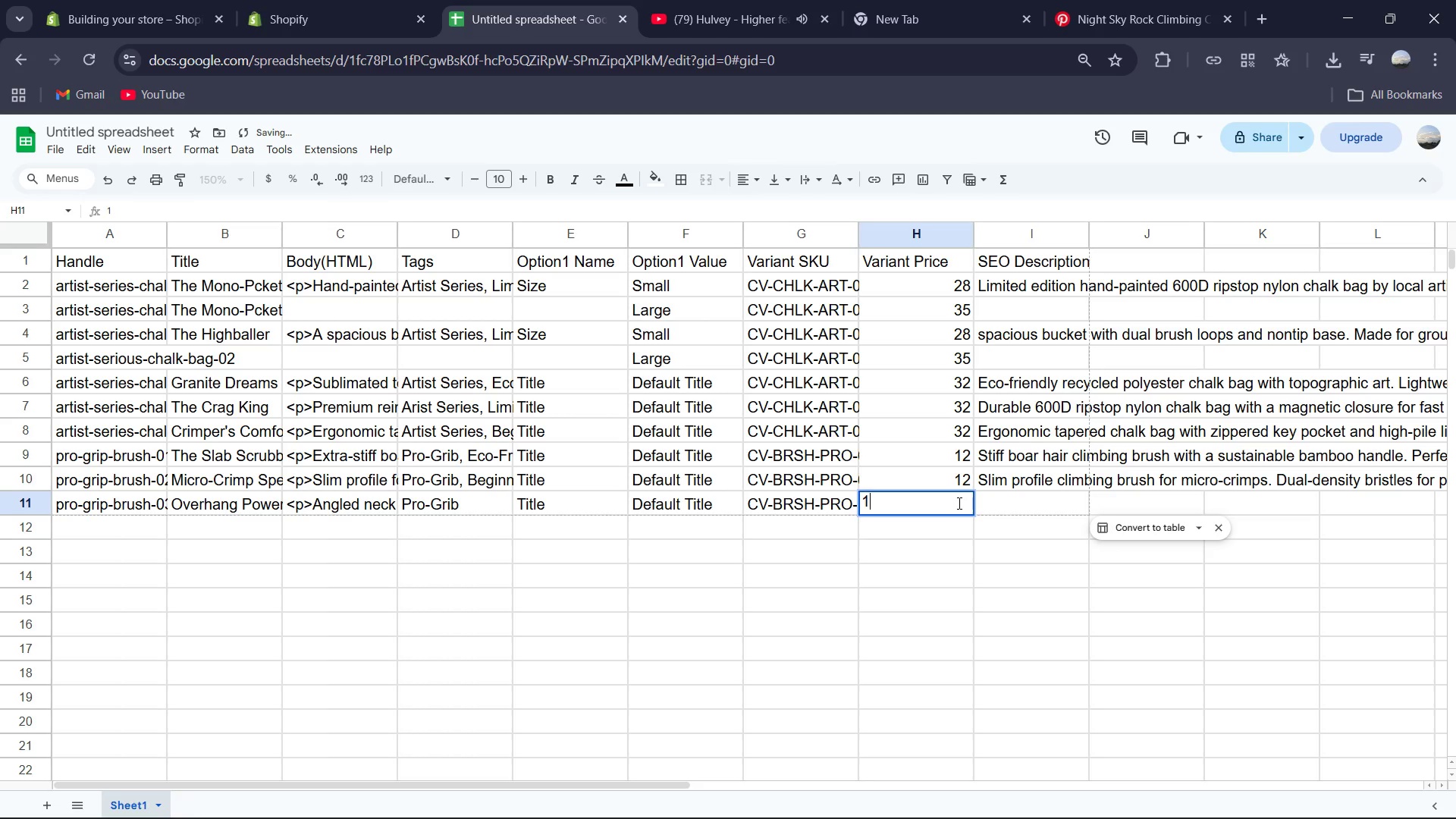 
key(Numpad2)
 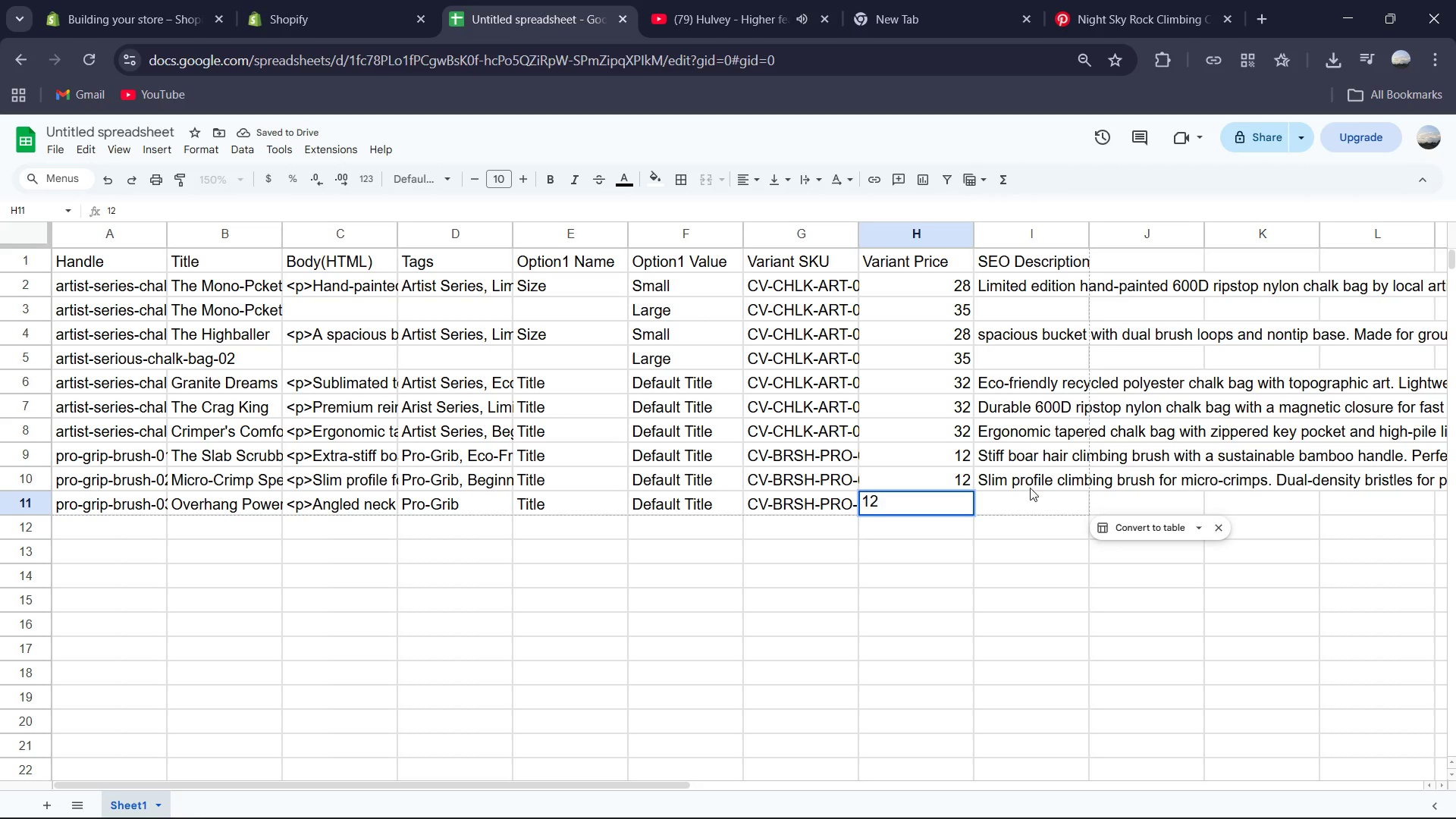 
left_click([1026, 500])
 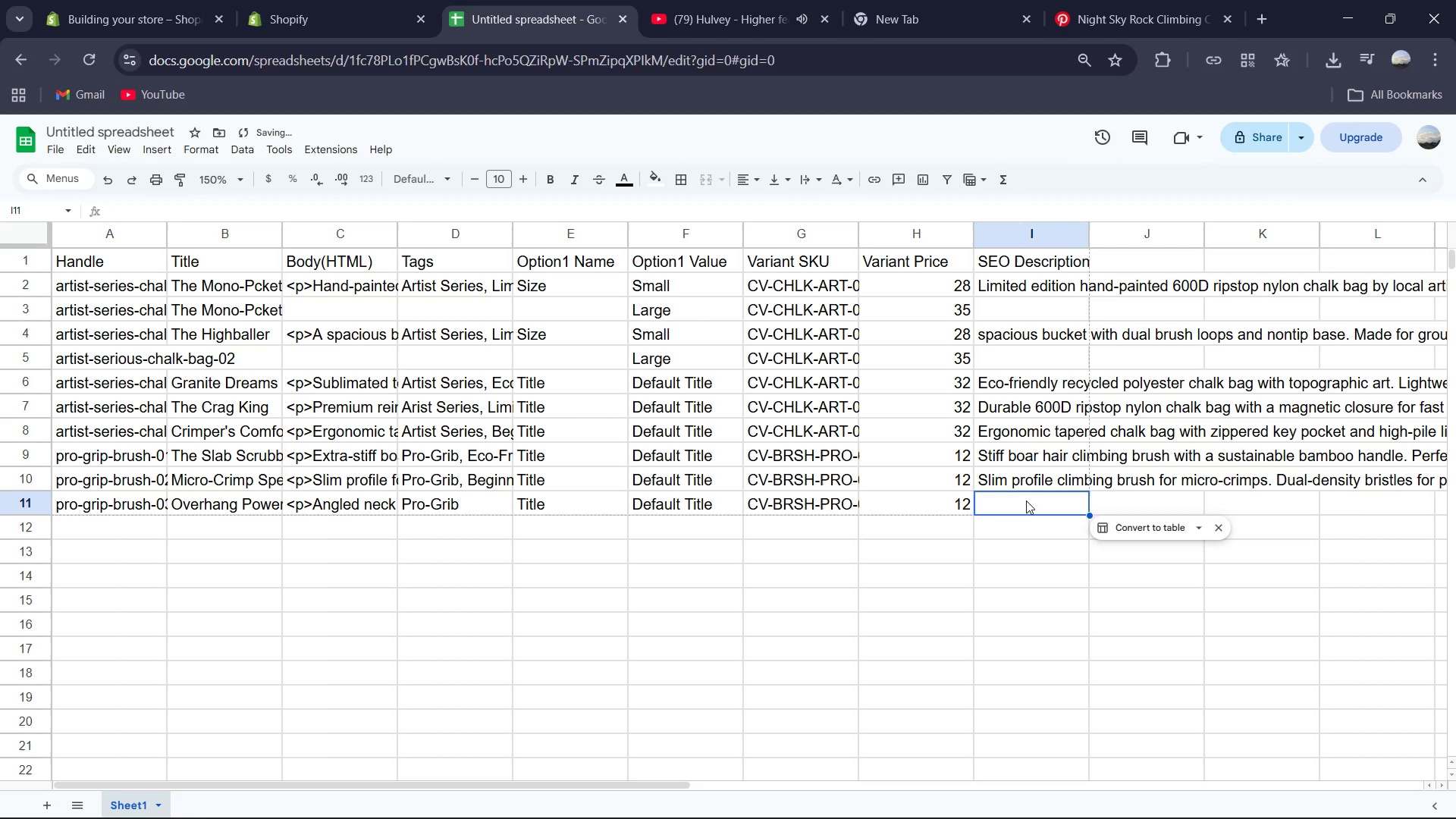 
type(Angled neck climbing brush for egronomic use on overhanging terrain. High-density ristles for maximum power.)
 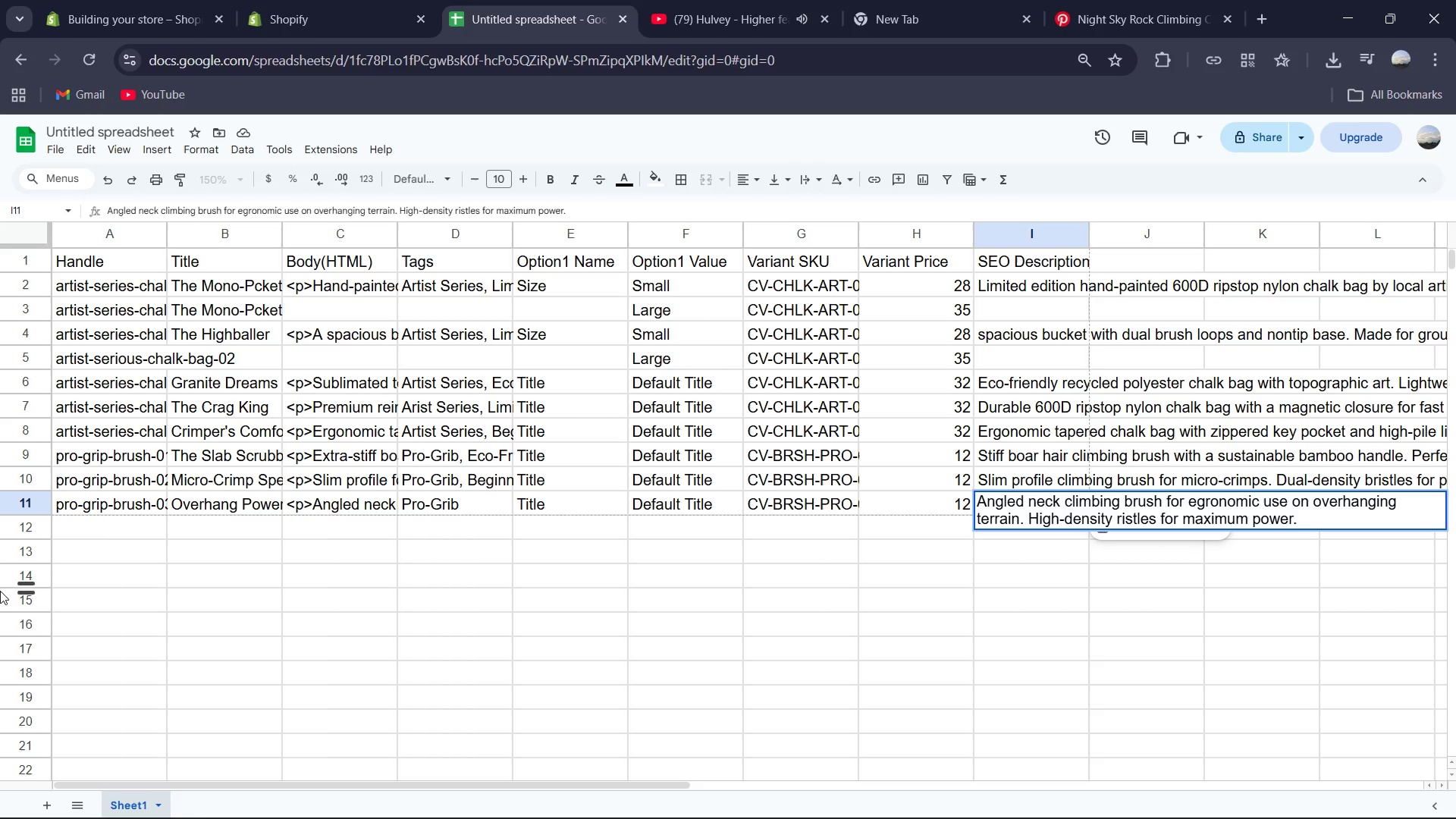 
left_click([98, 529])
 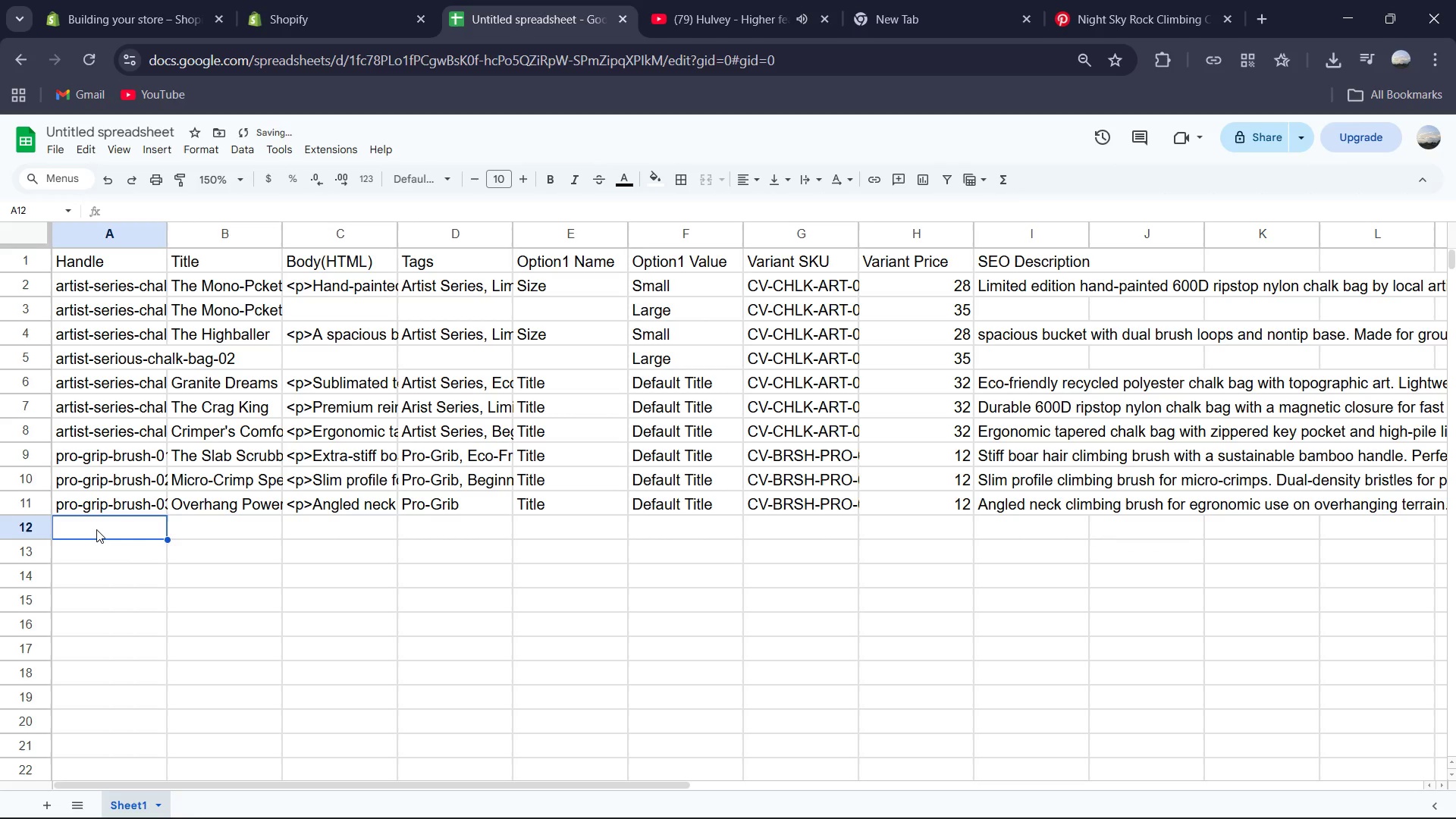 
type(pro-grip-brush-04)
 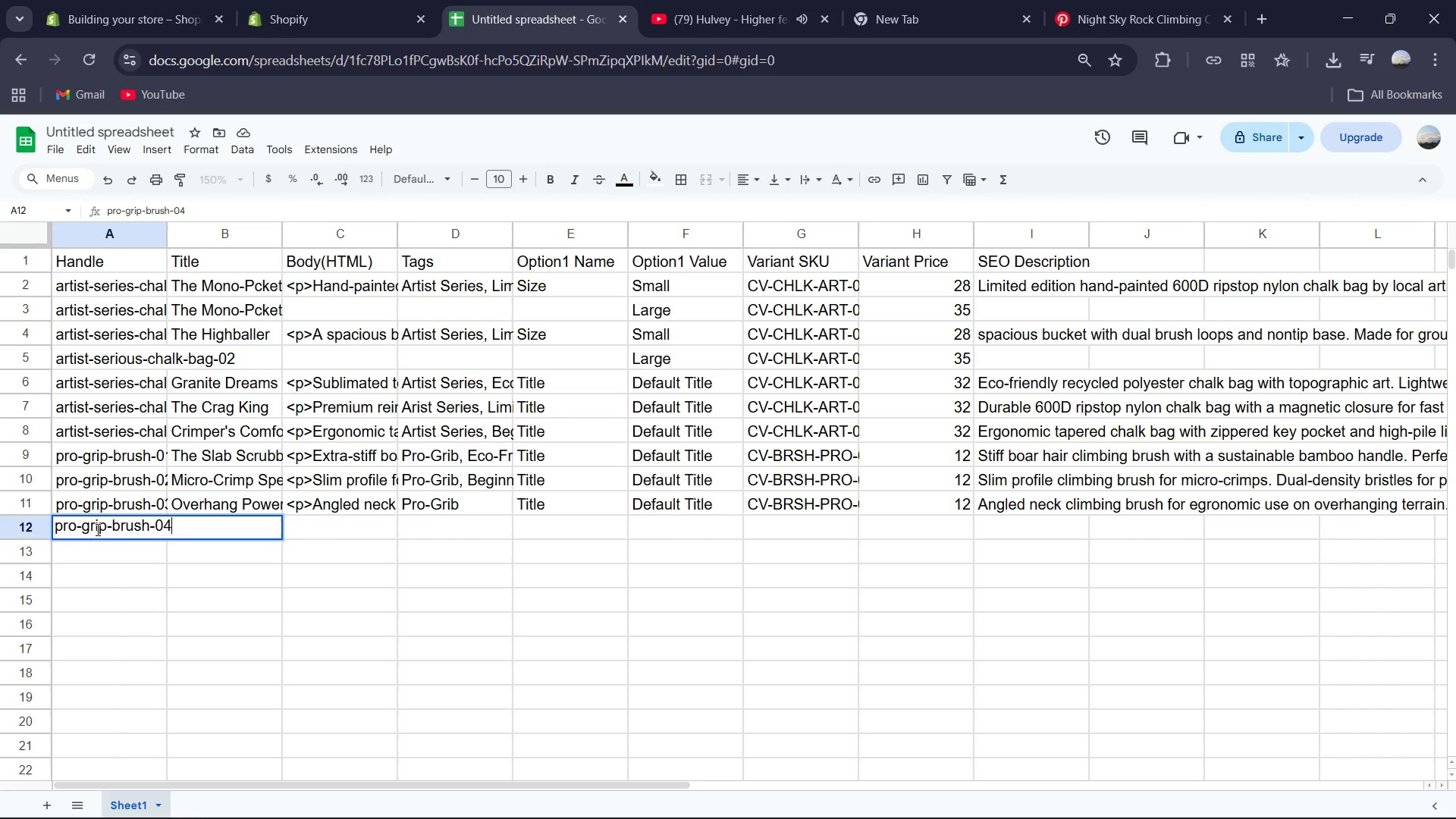 
key(ArrowRight)
 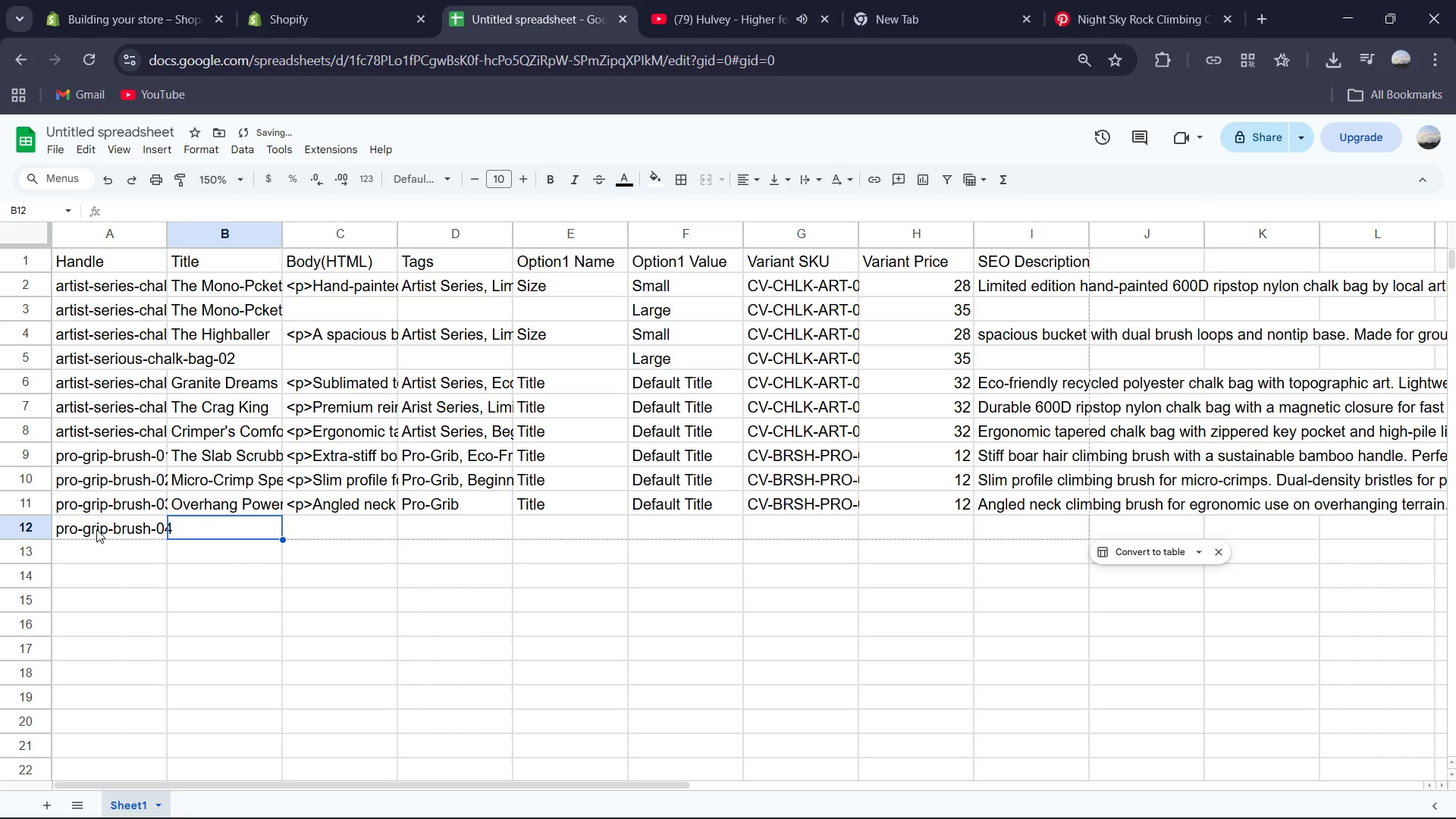 
type(Ec)
key(Backspace)
type(co-BAMBOO Detailer)
 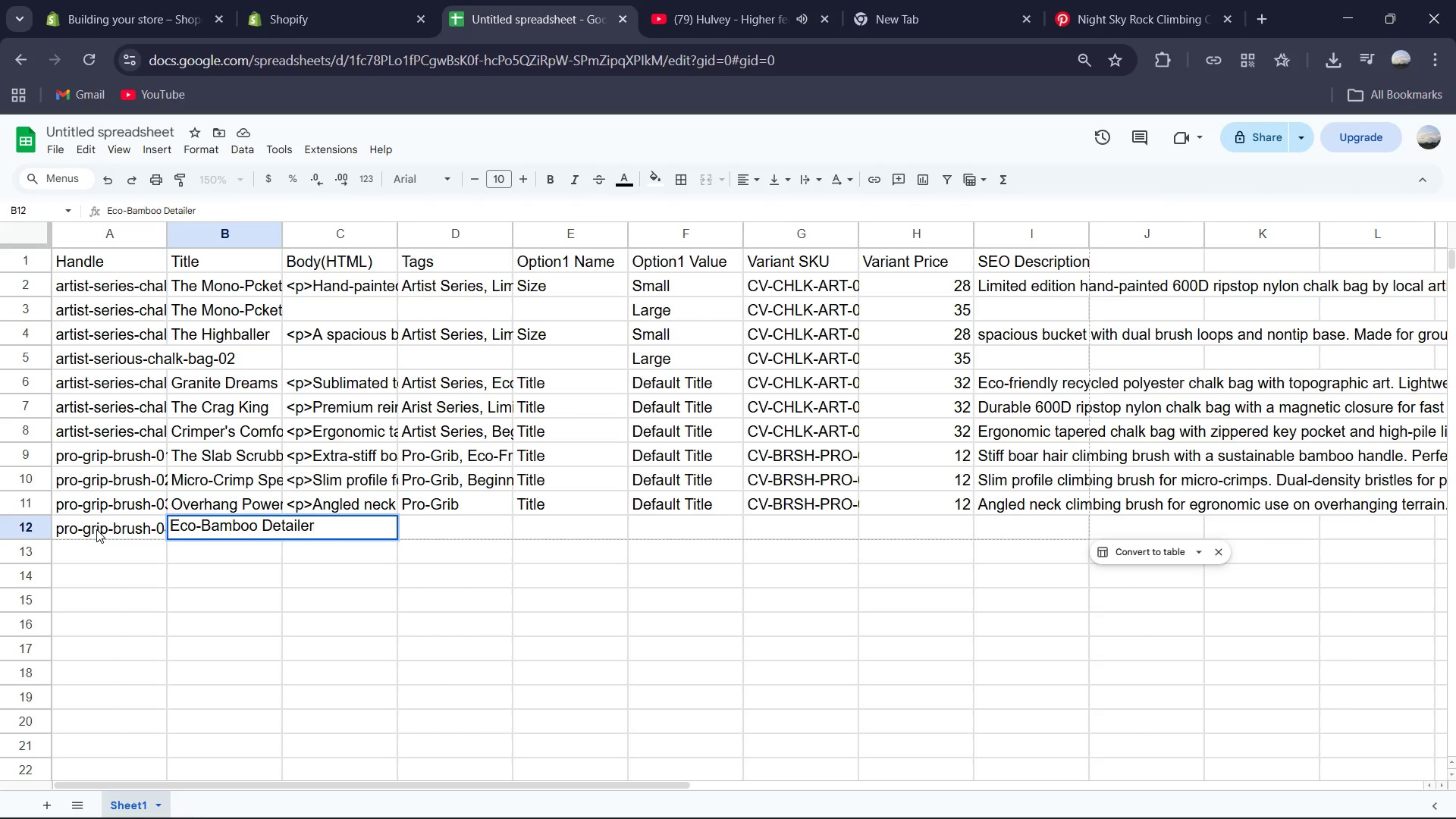 
key(ArrowRight)
 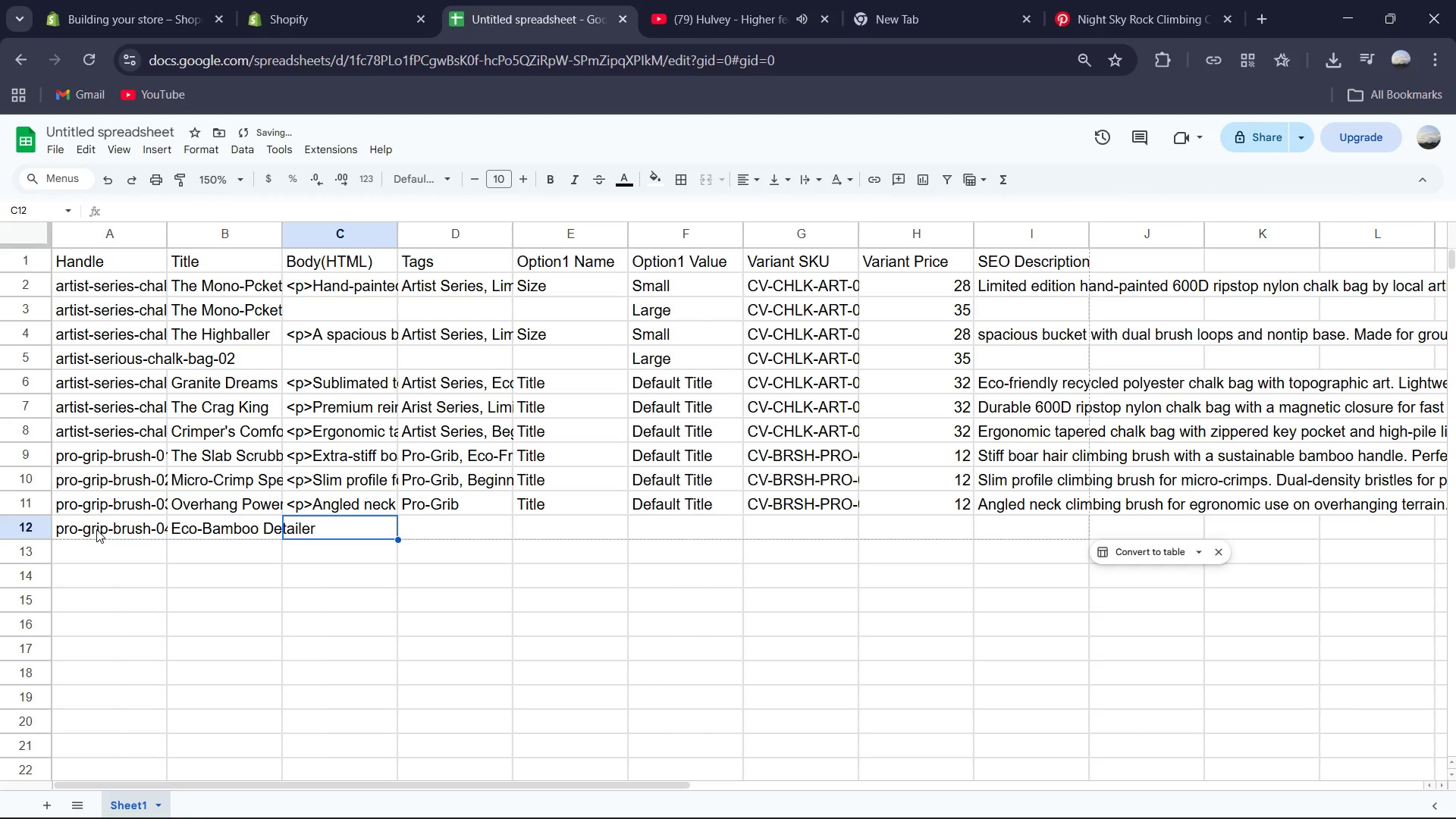 
key(Shift+Comma)
 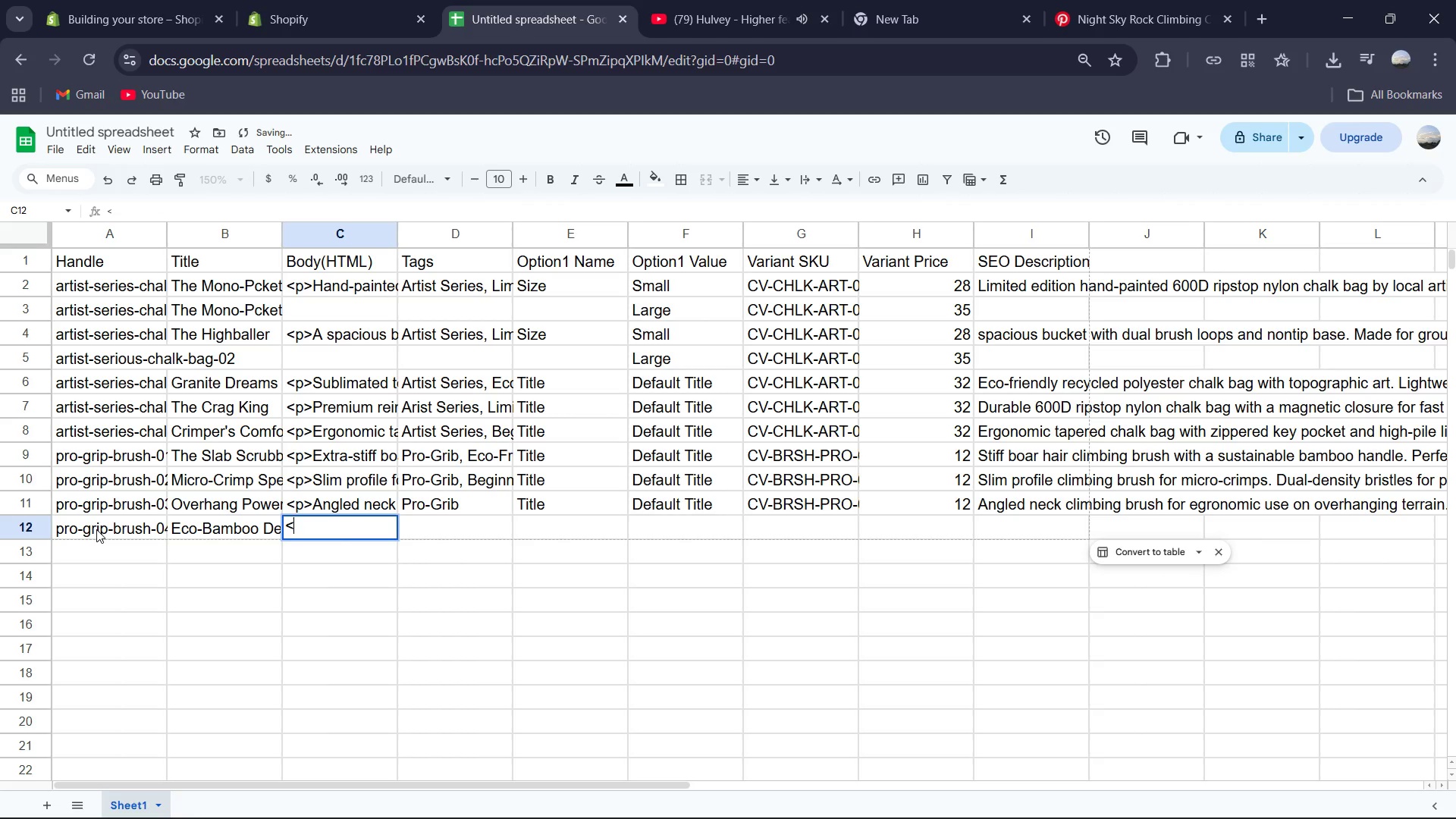 
key(P)
 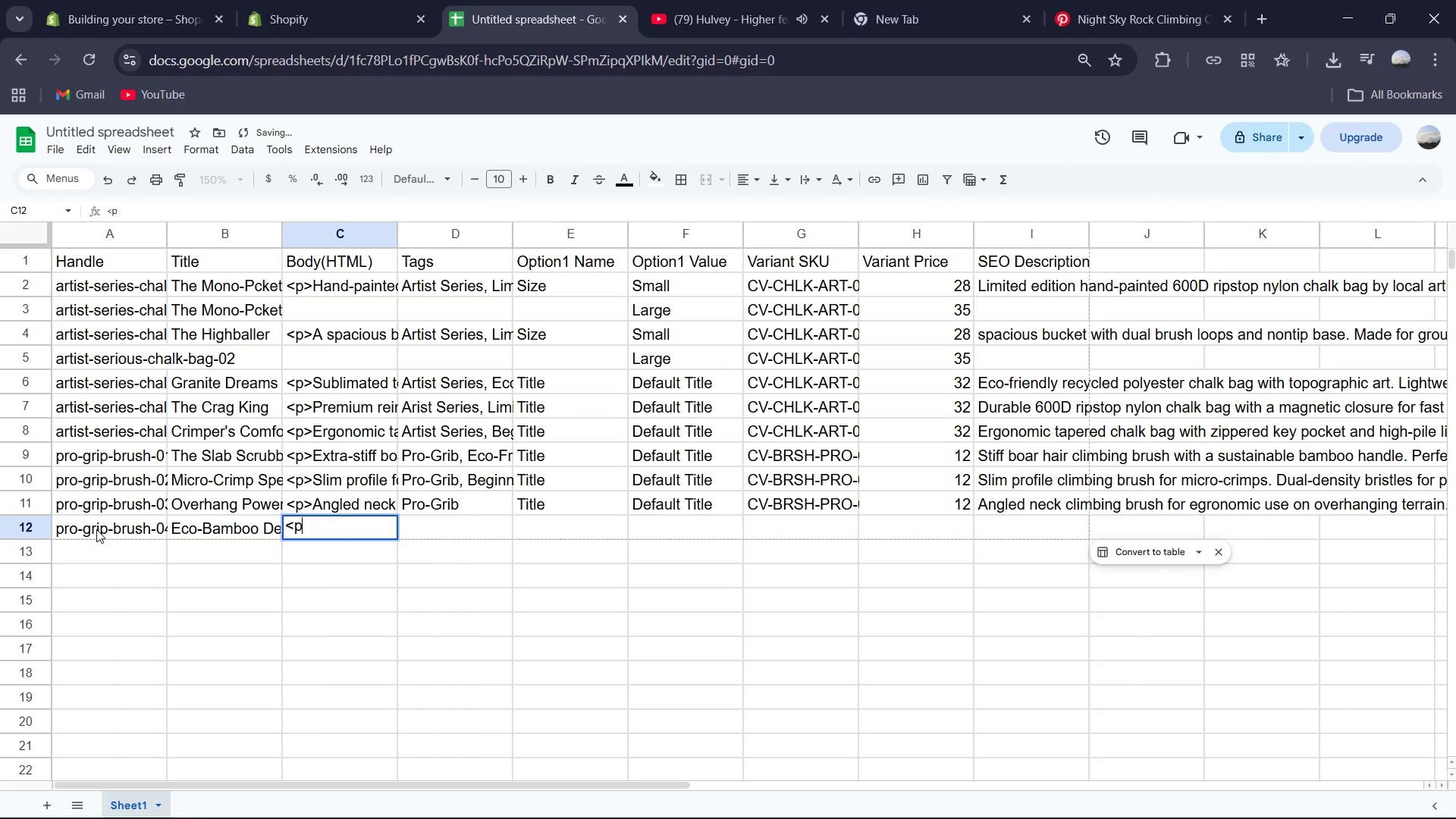 
key(Shift+ShiftRight)
 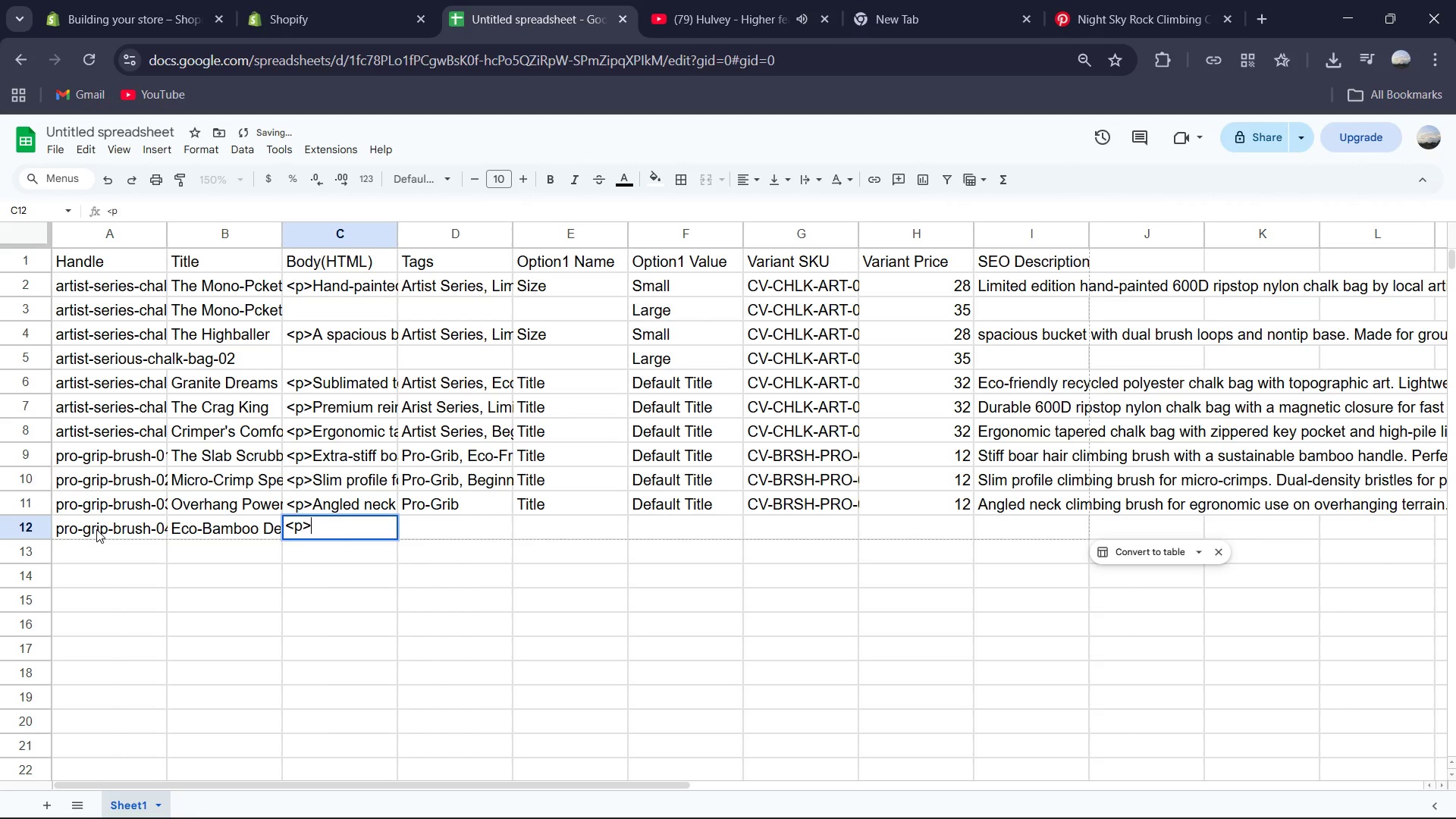 
key(Shift+Period)
 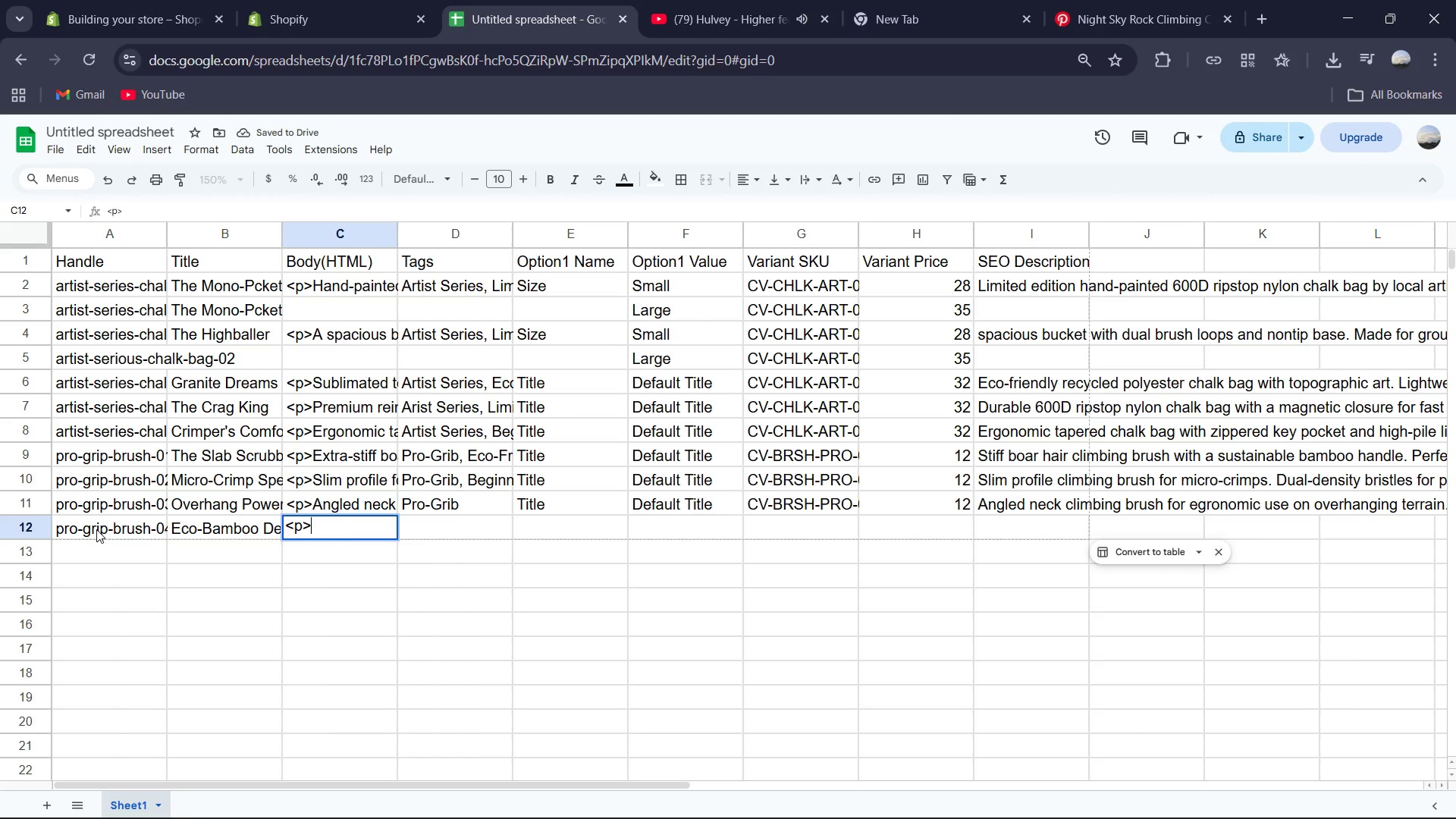 
key(Numpad1)
 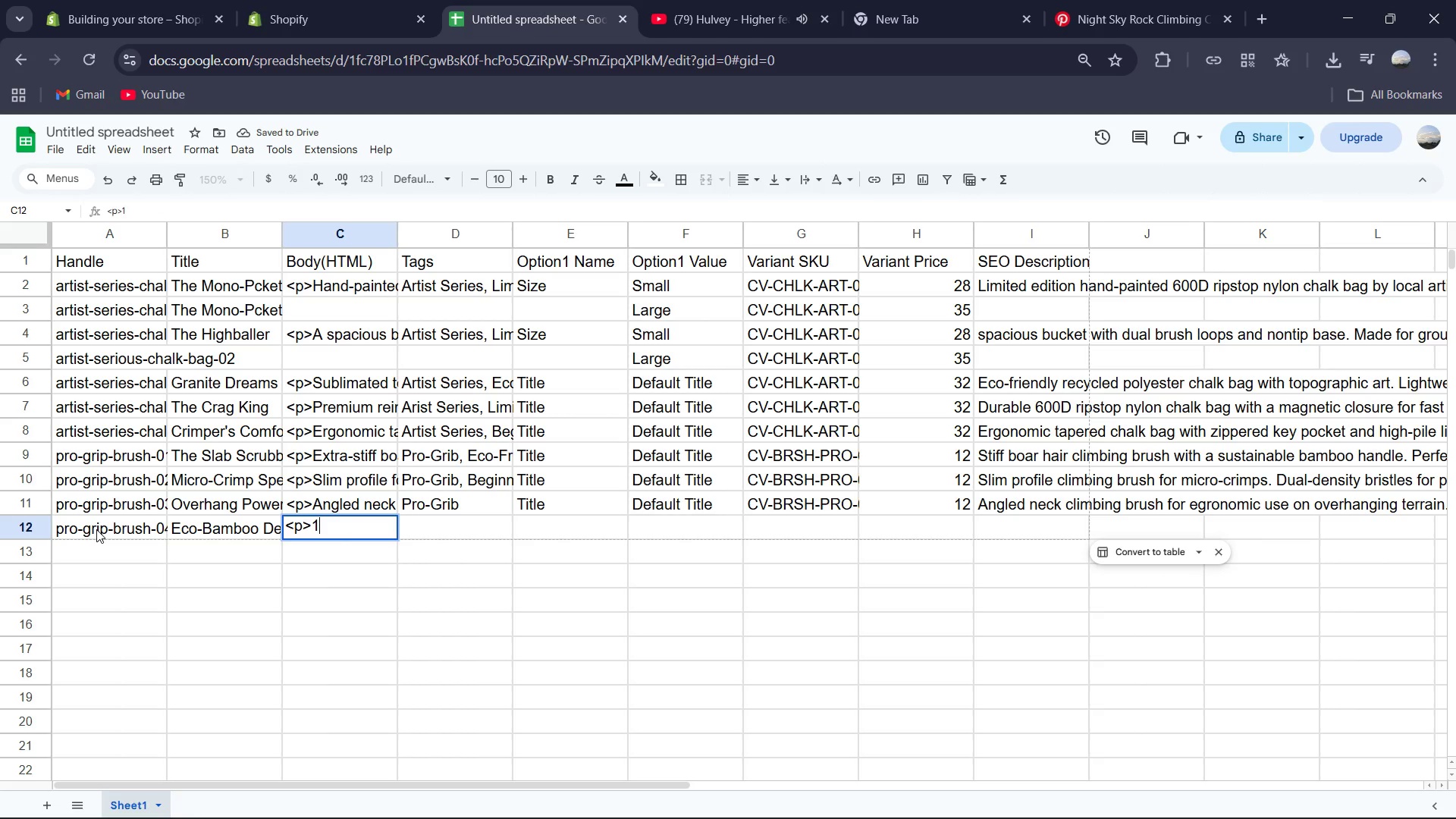 
key(Numpad0)
 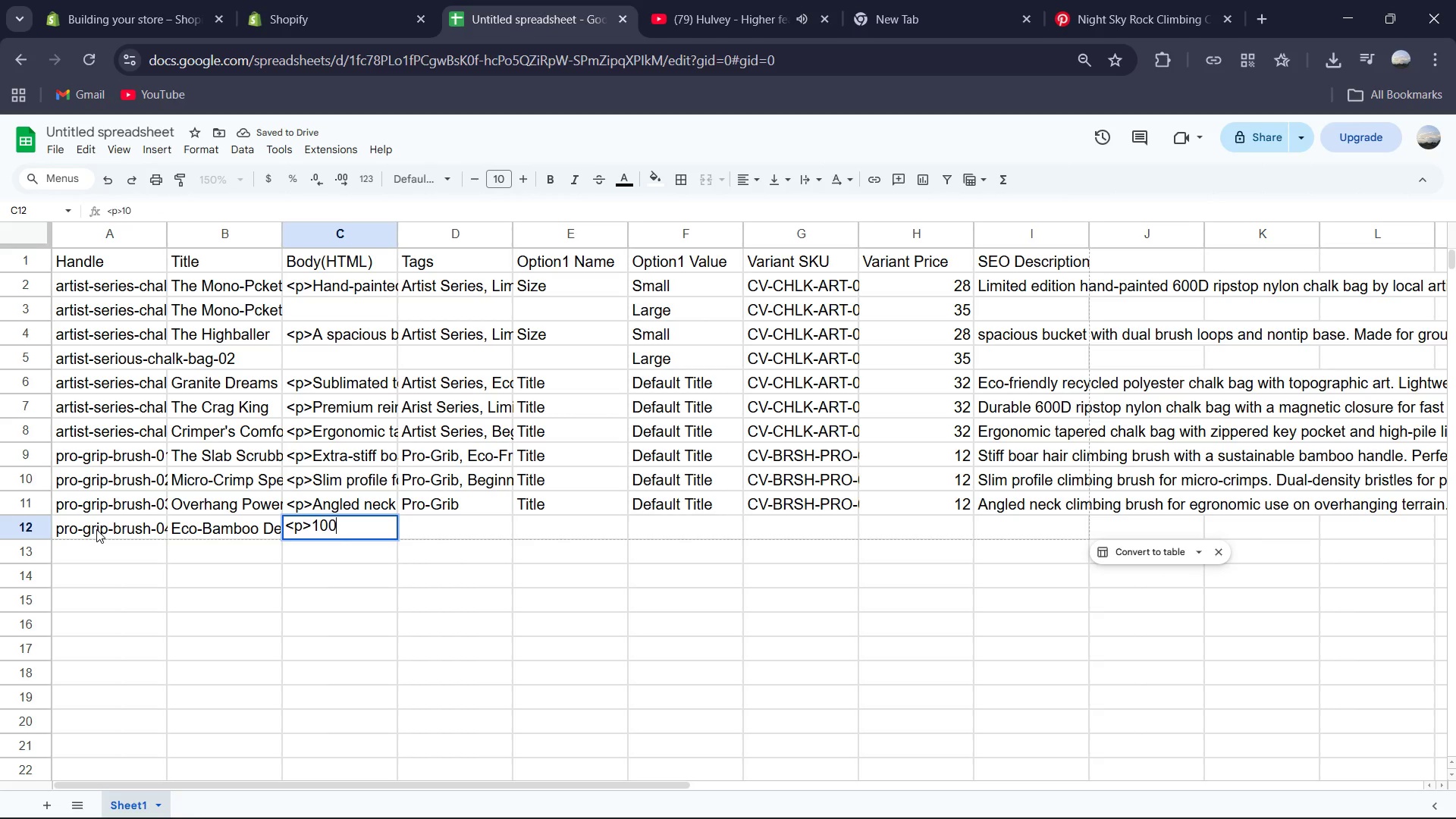 
key(Numpad0)
 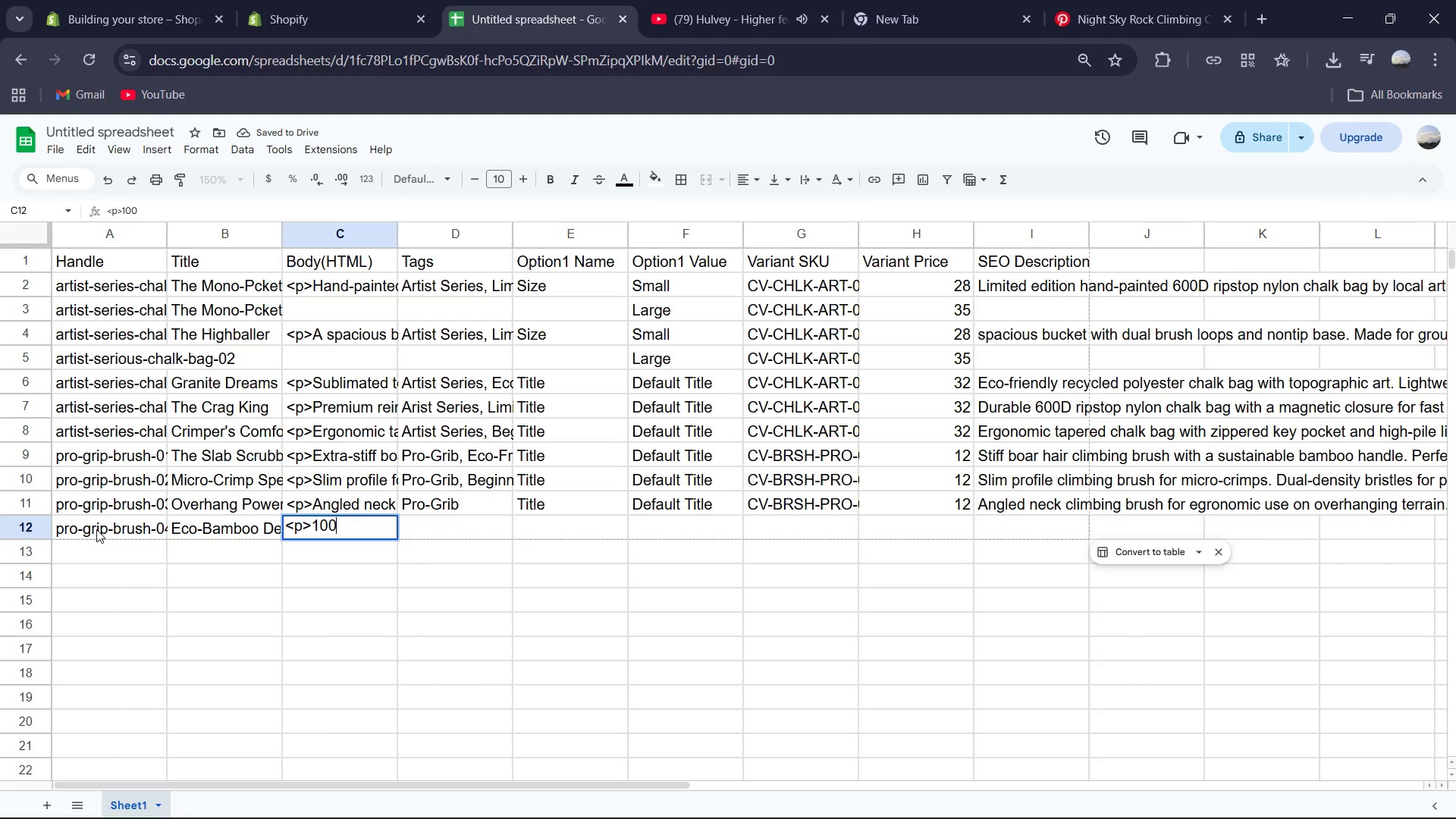 
key(Shift+7)
 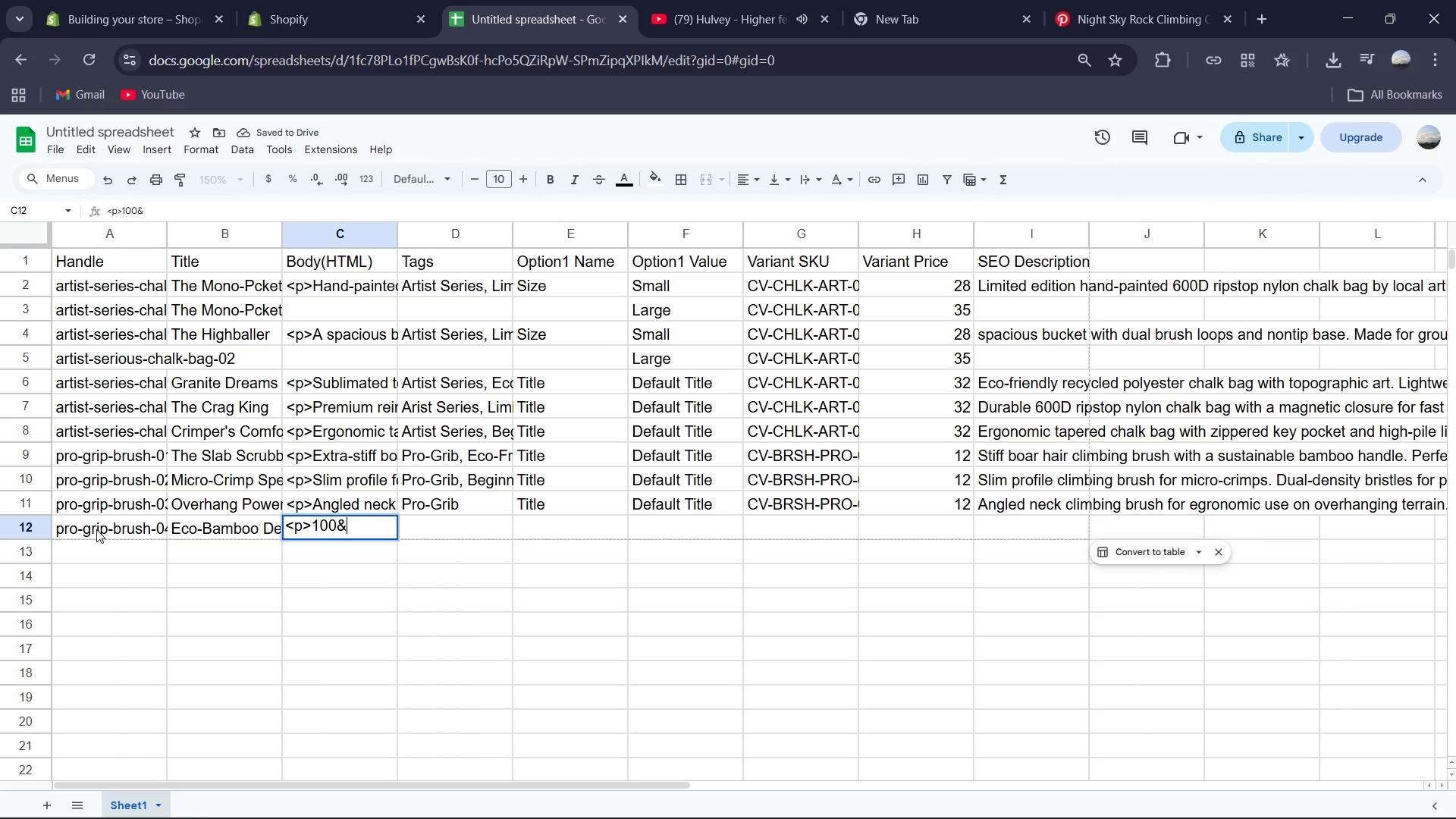 
key(Backspace)
 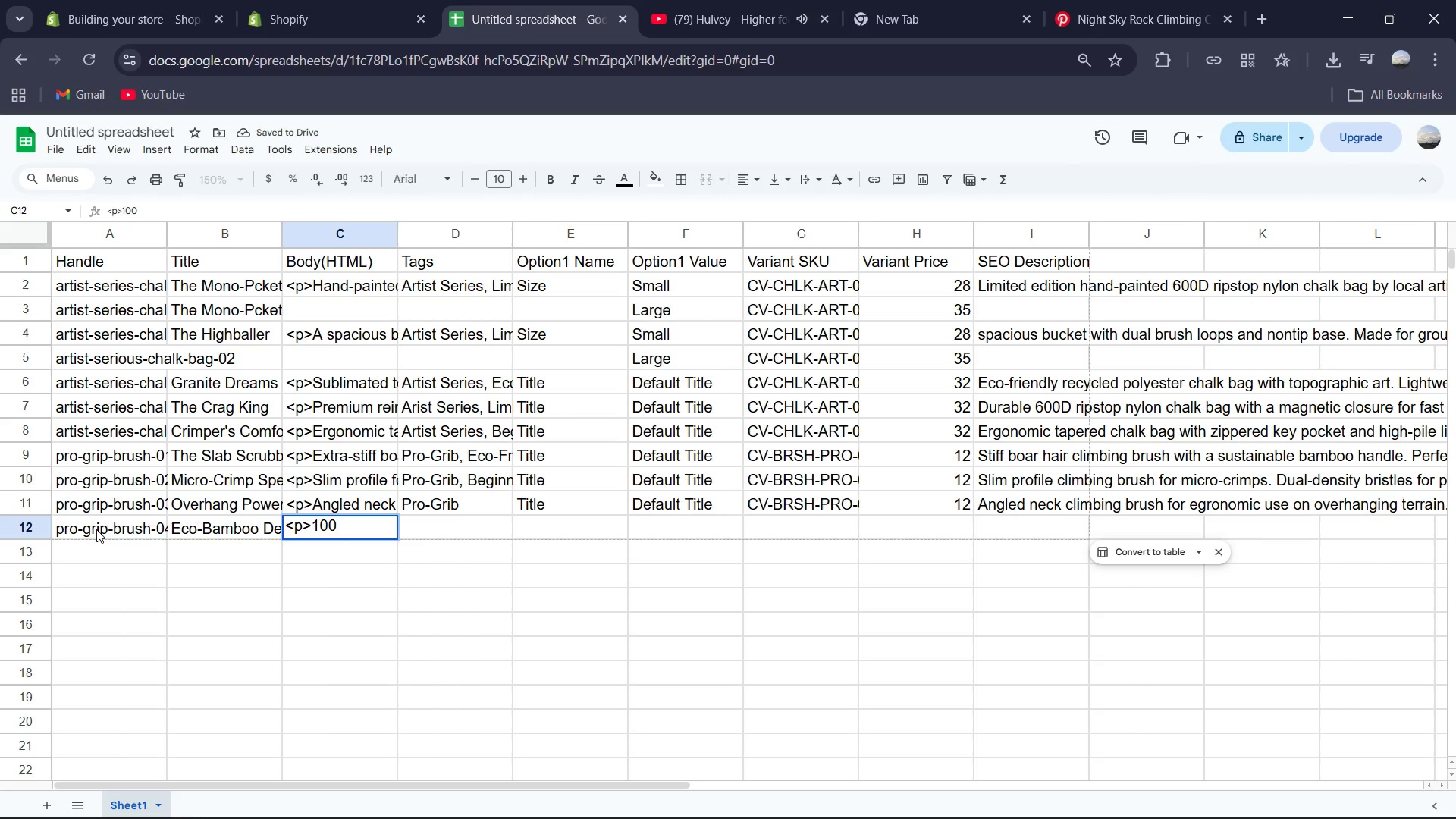 
key(Shift+5)
 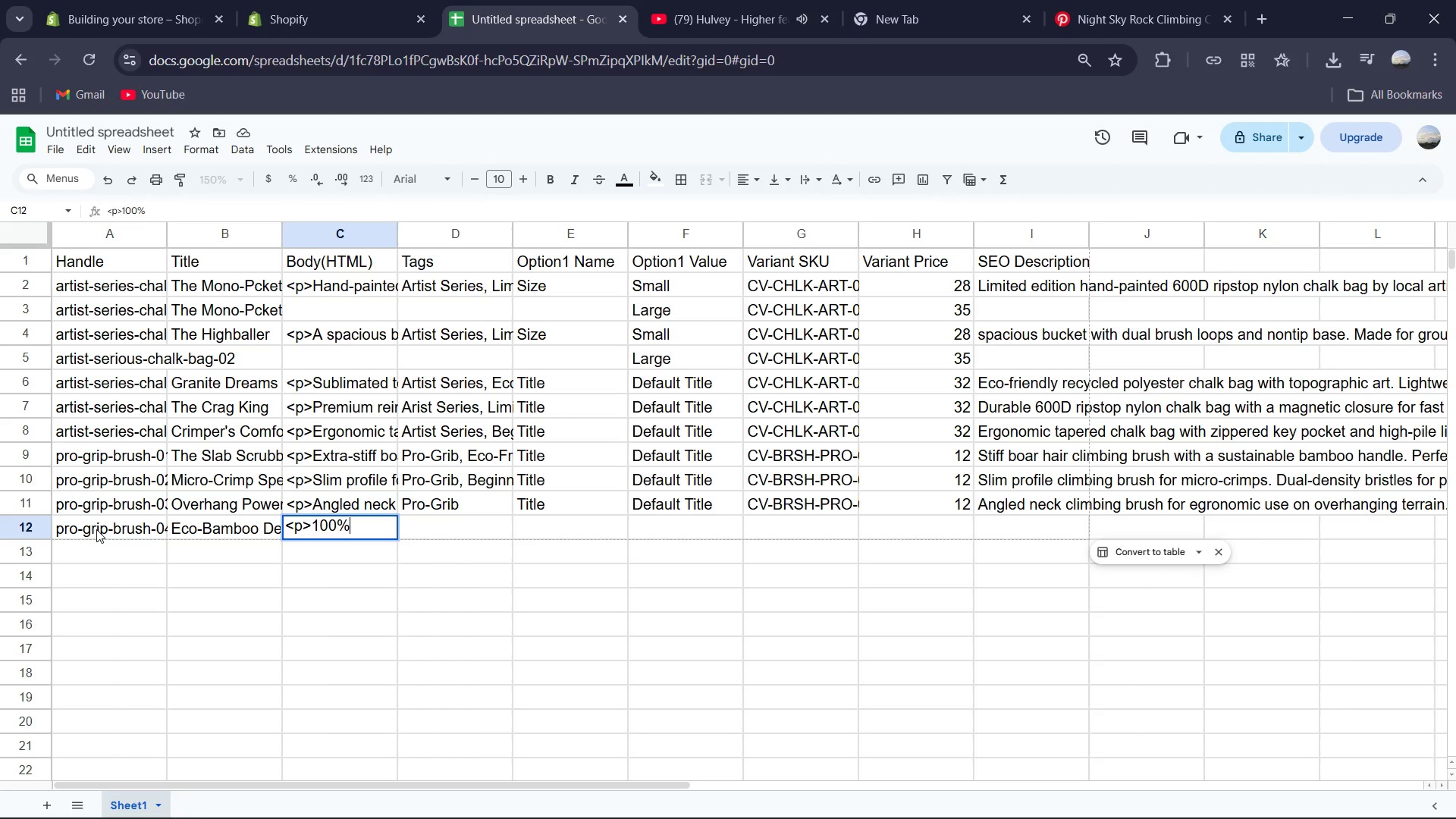 
type( biodegradable handle [Mute]with medium-firm natural bristles. Essential for outdoor crages where sustainability matters. the )
key(Backspace)
key(Backspace)
key(Backspace)
key(Backspace)
key(Backspace)
type( Eh)
key(Backspace)
key(Backspace)
type(t)
key(Backspace)
type(t)
 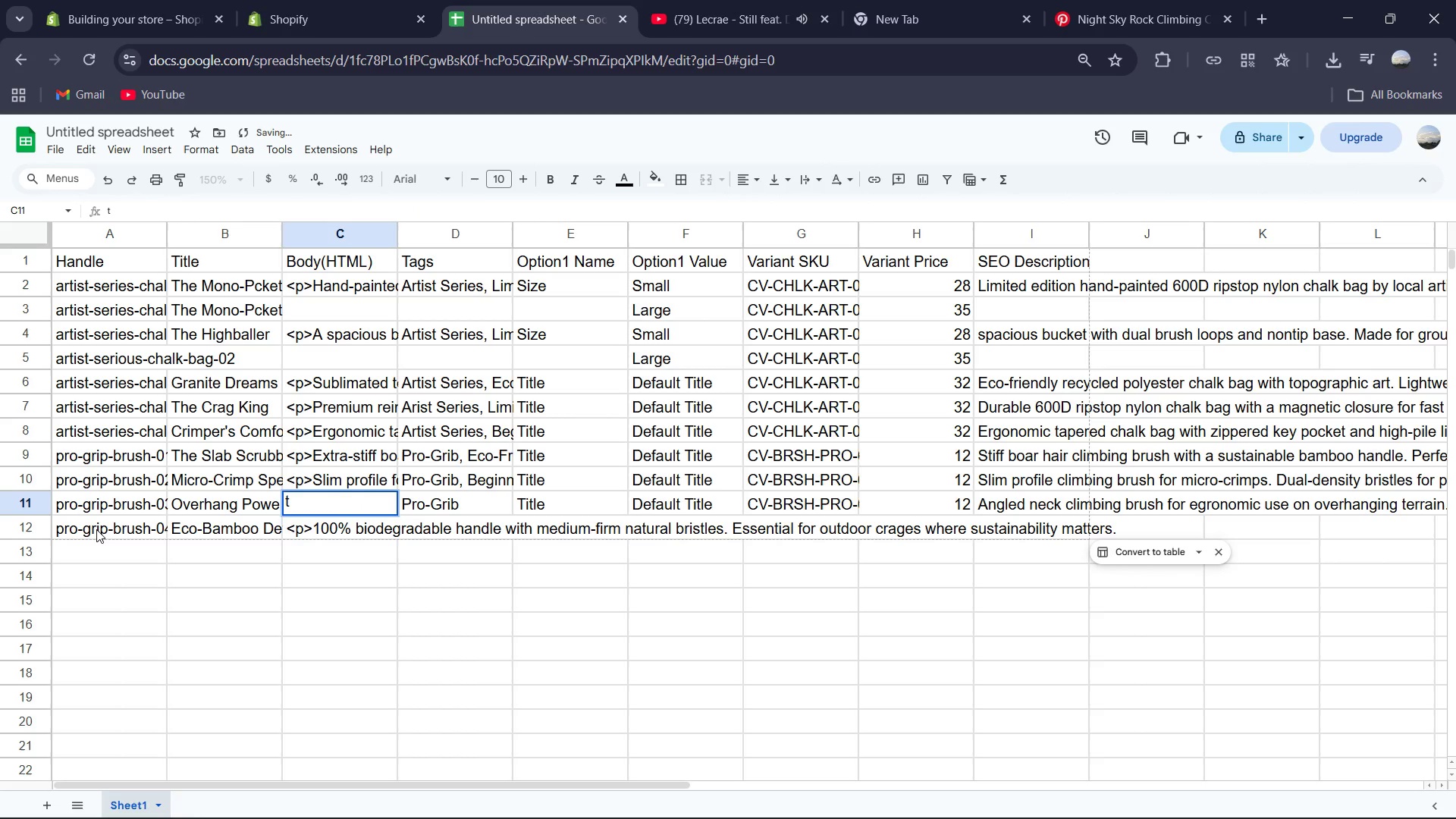 
 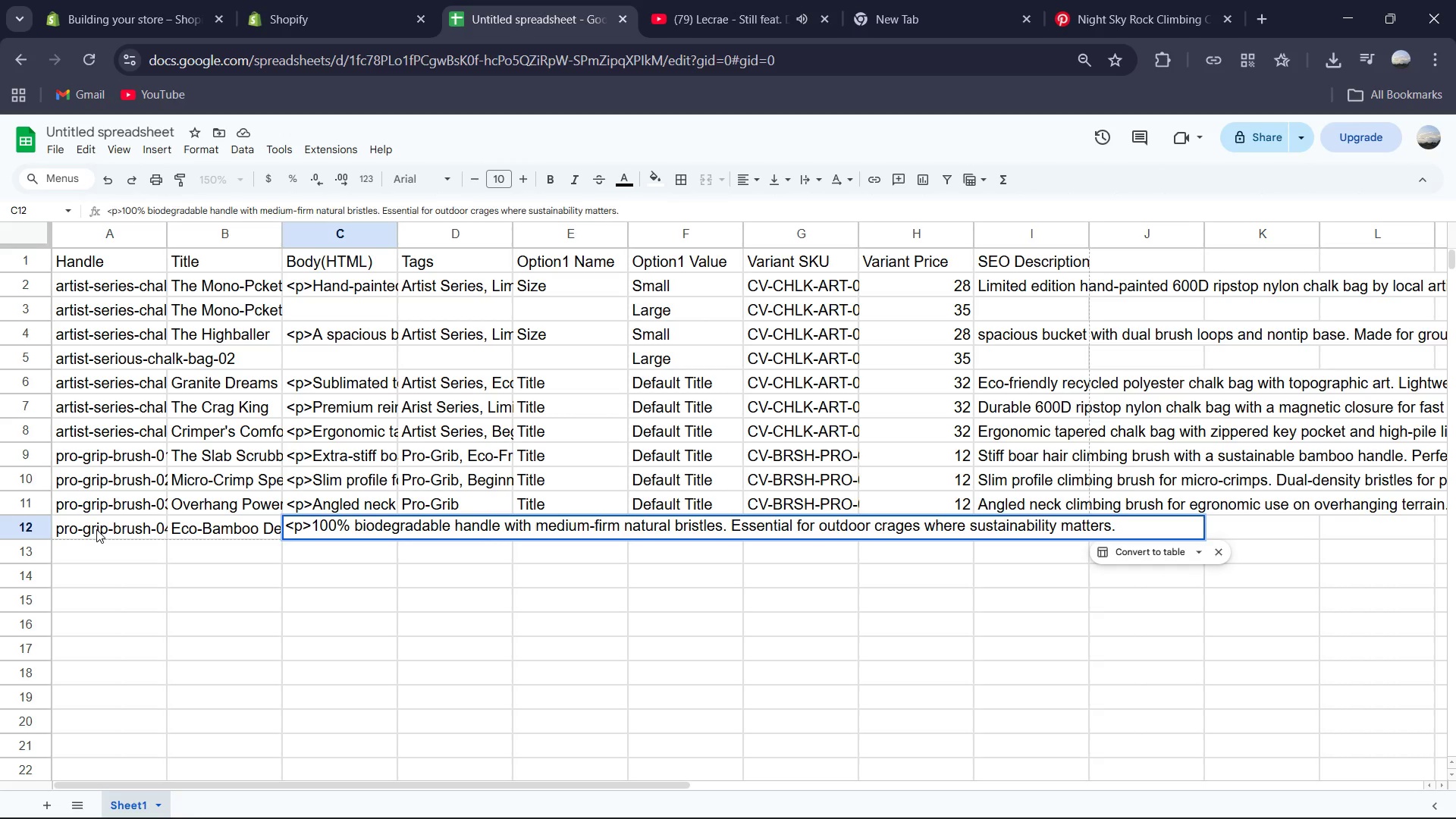 
hold_key(key=ArrowUp, duration=0.31)
 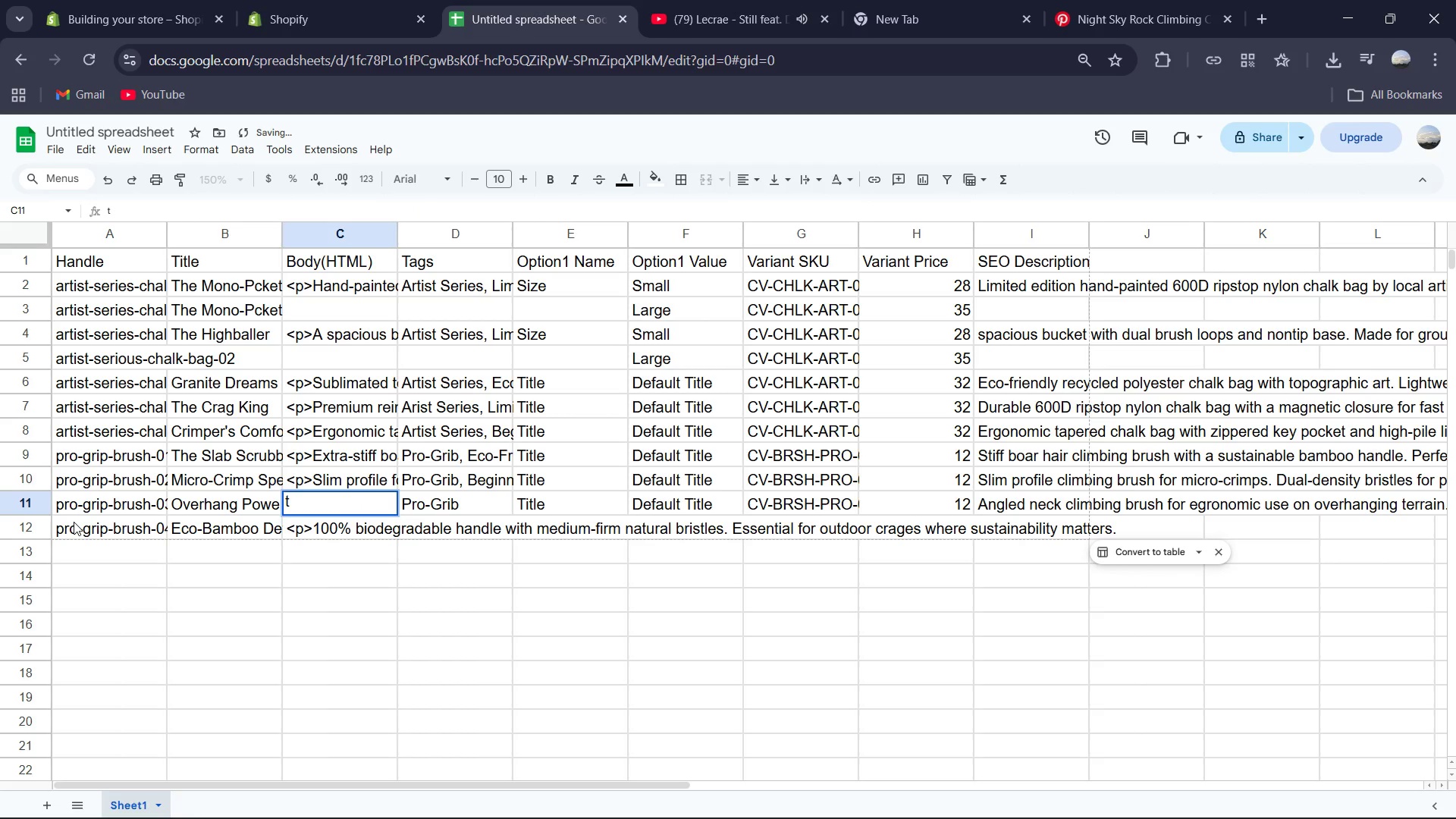 
key(Control+Z)
 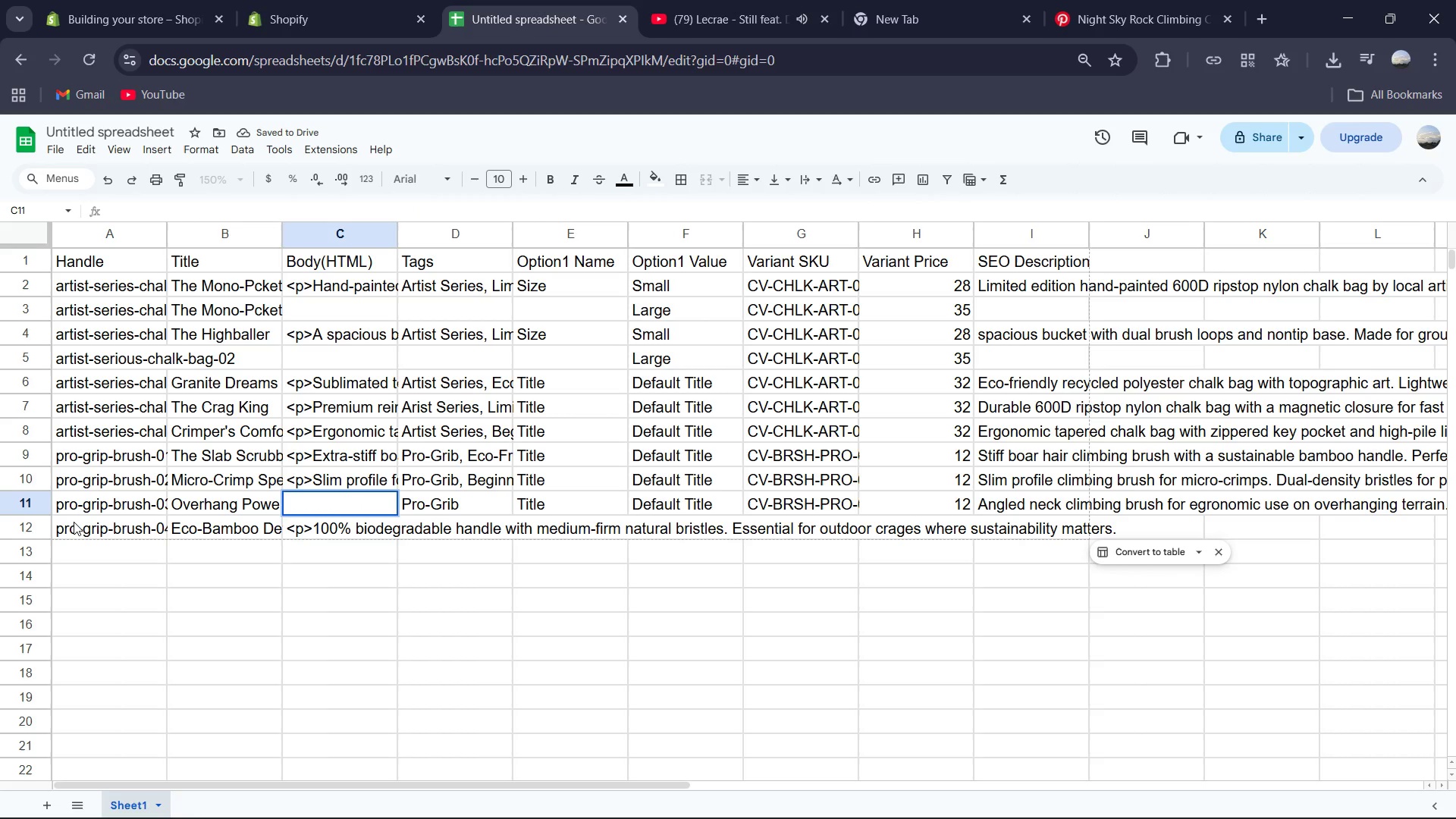 
key(Control+Z)
 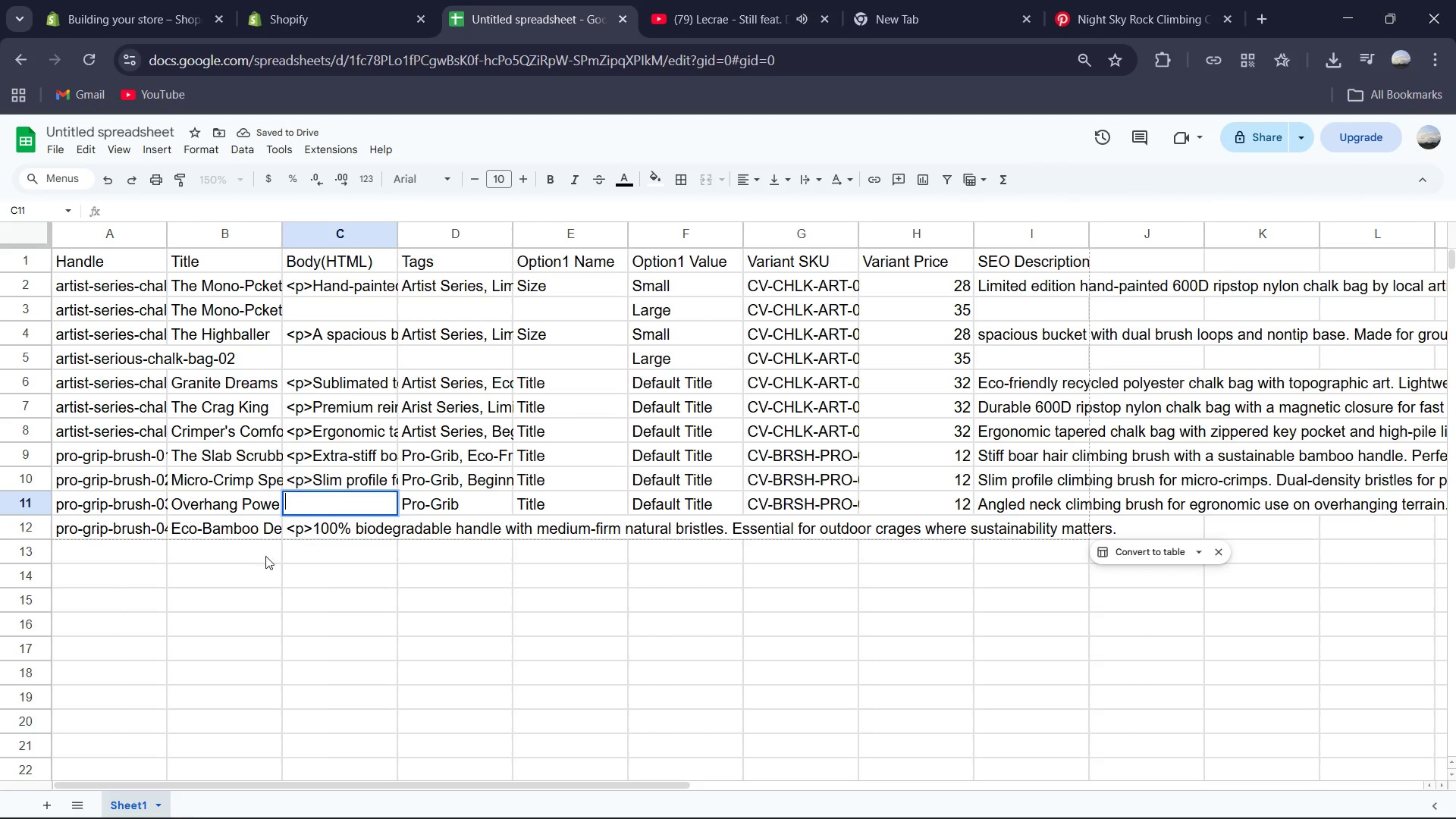 
left_click([306, 557])
 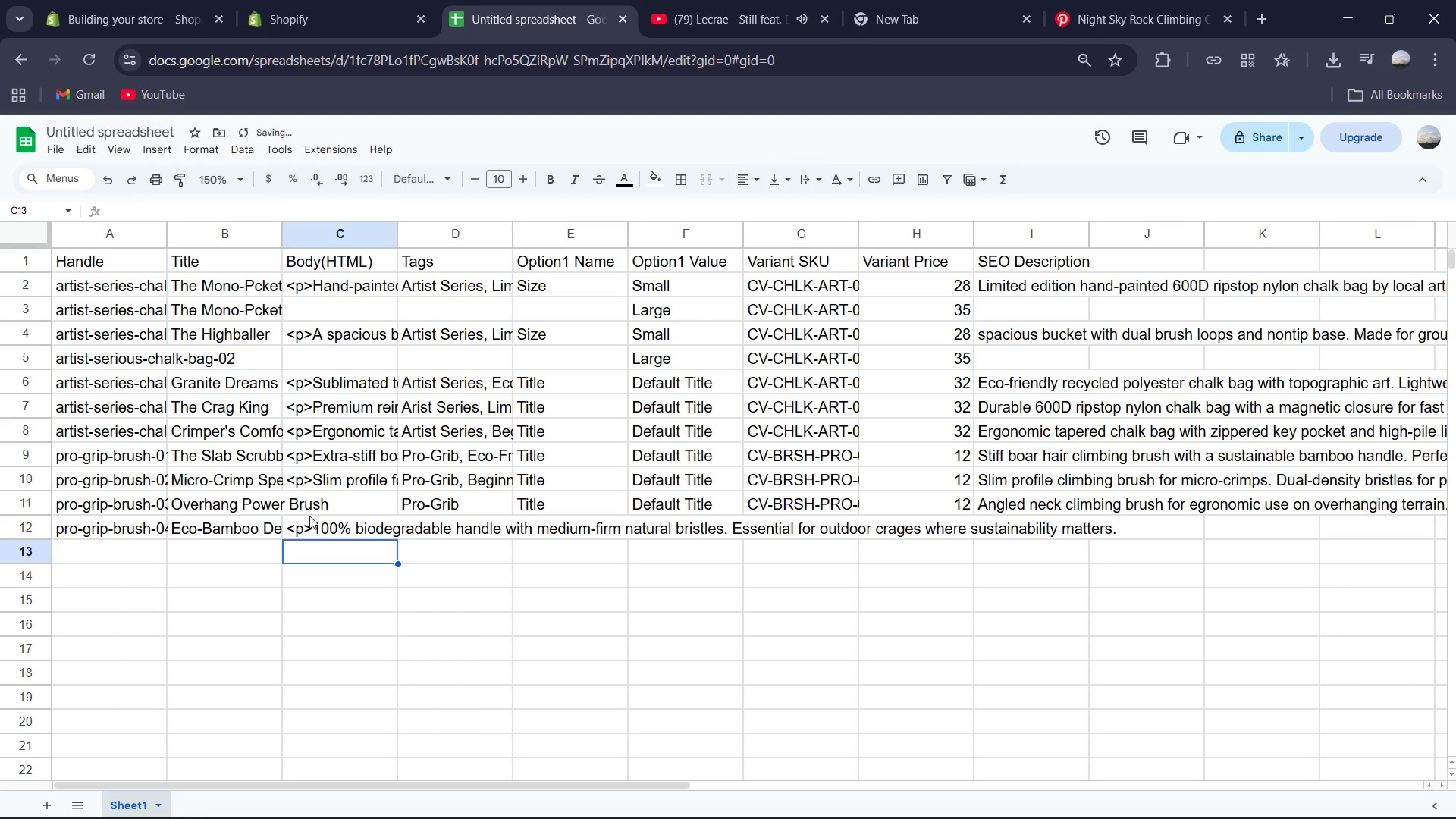 
double_click([312, 529])
 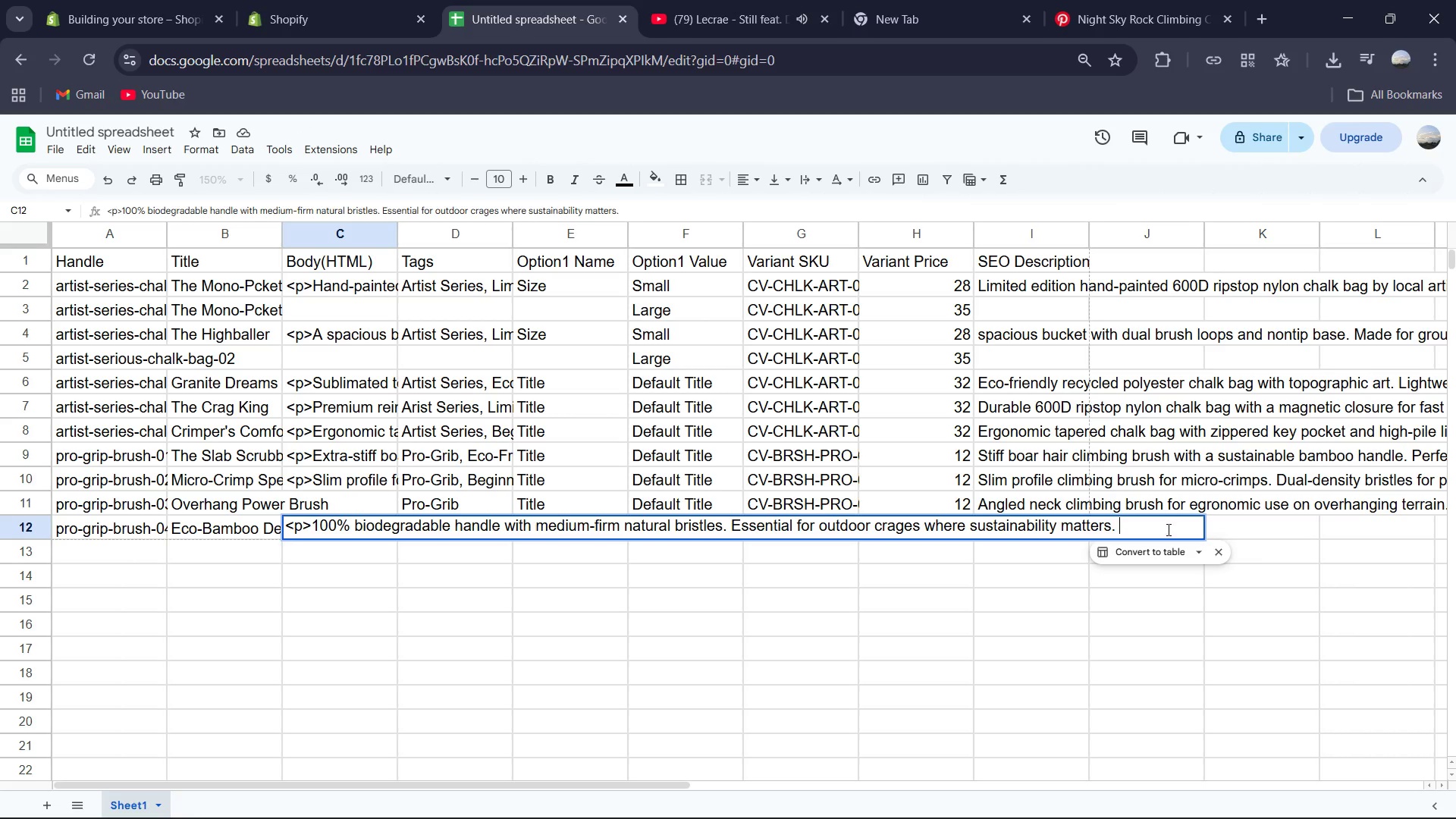 
type(The [Mute])
 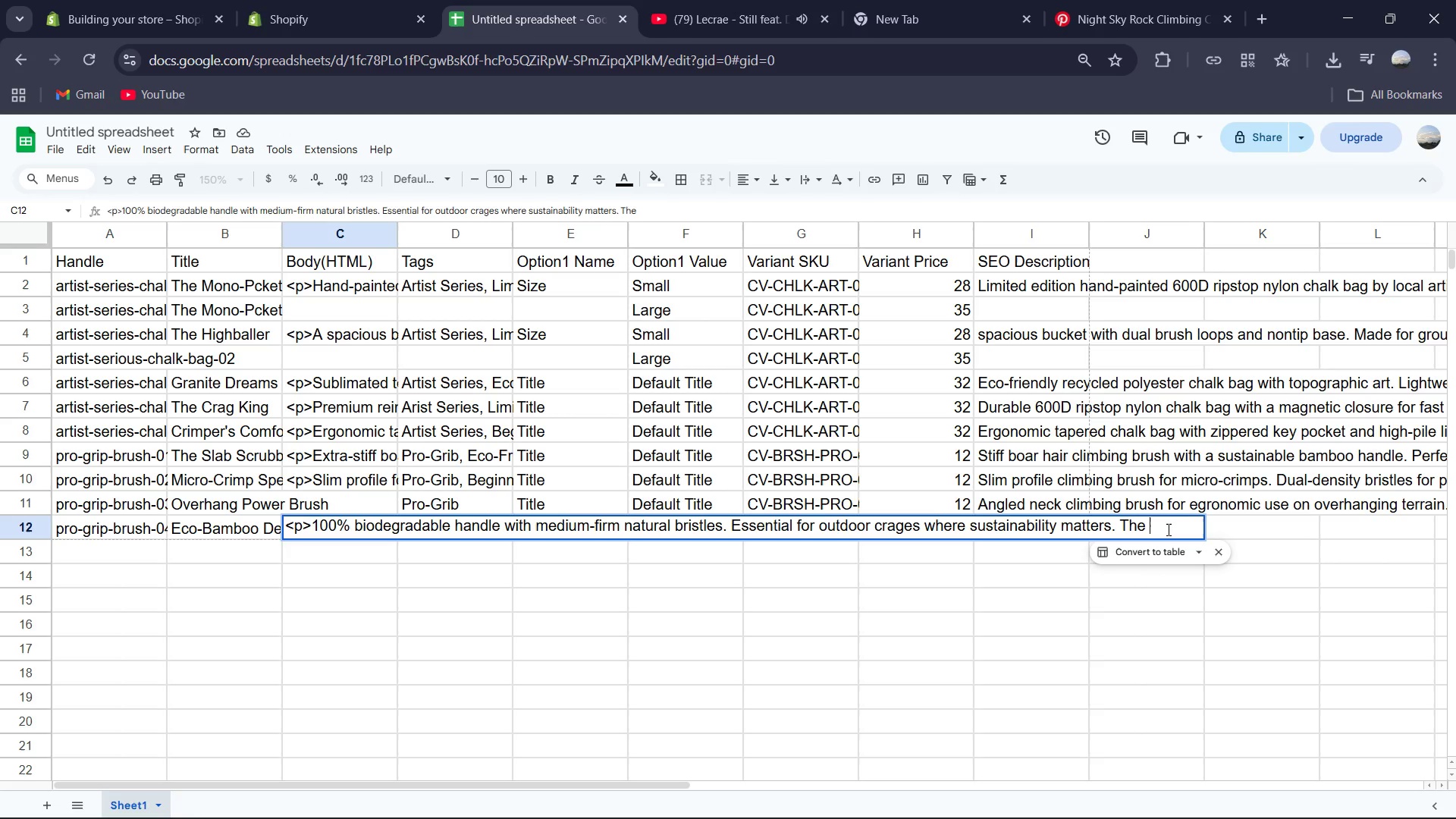 
wait(5.09)
 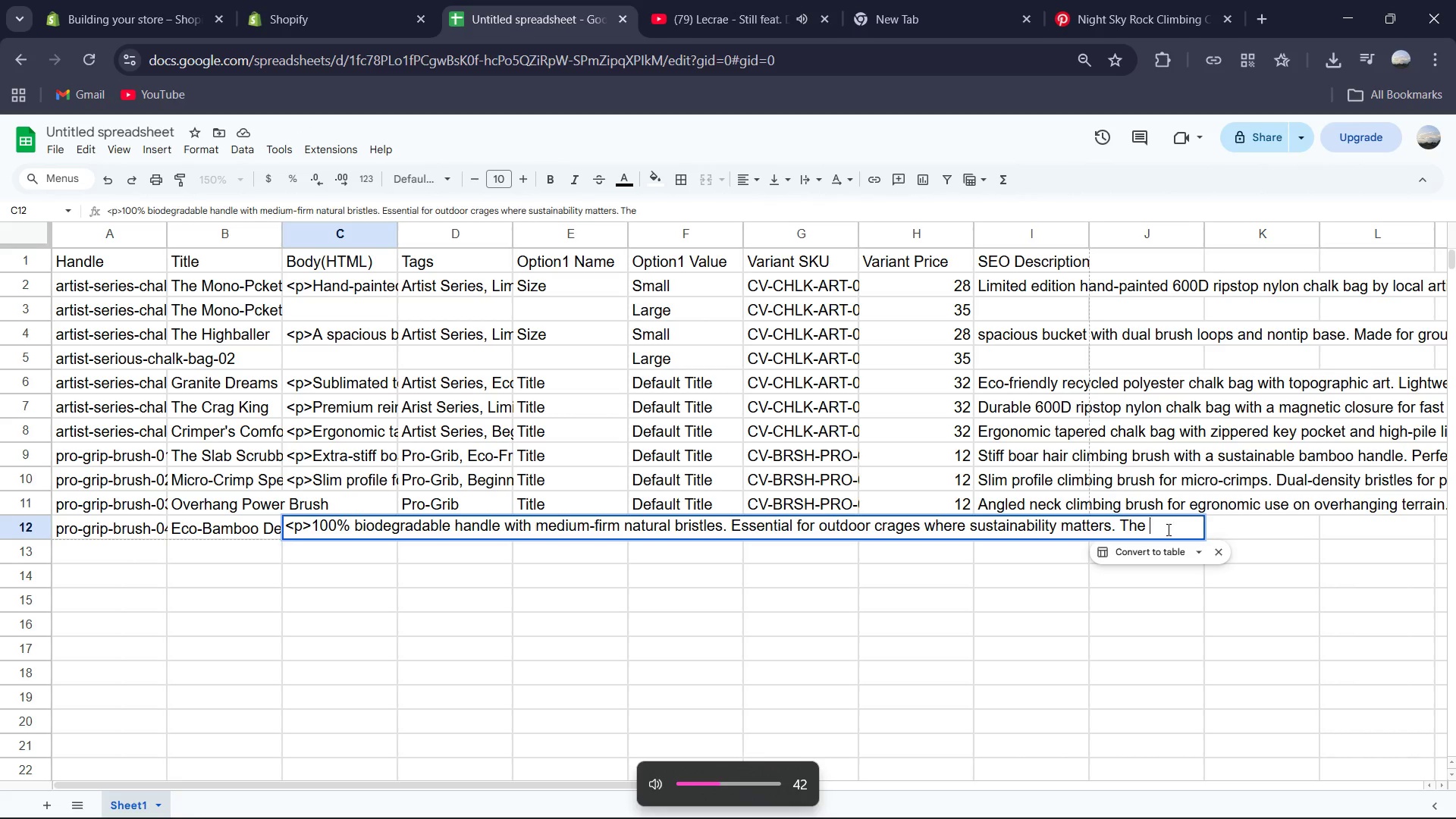 
type(compact design fits into any brush loop and provides a consitent clean every time.</p>)
 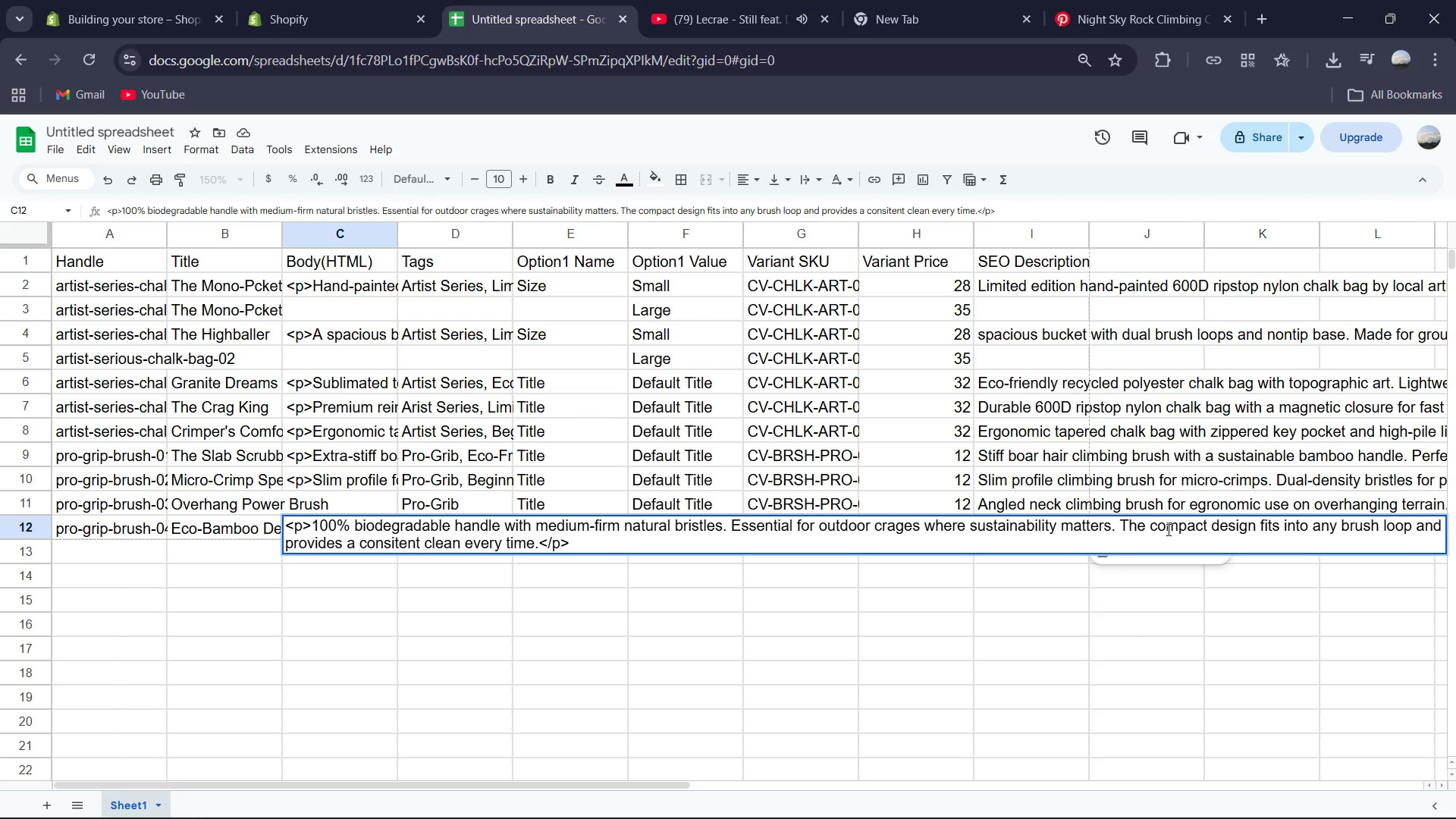 
left_click([472, 623])
 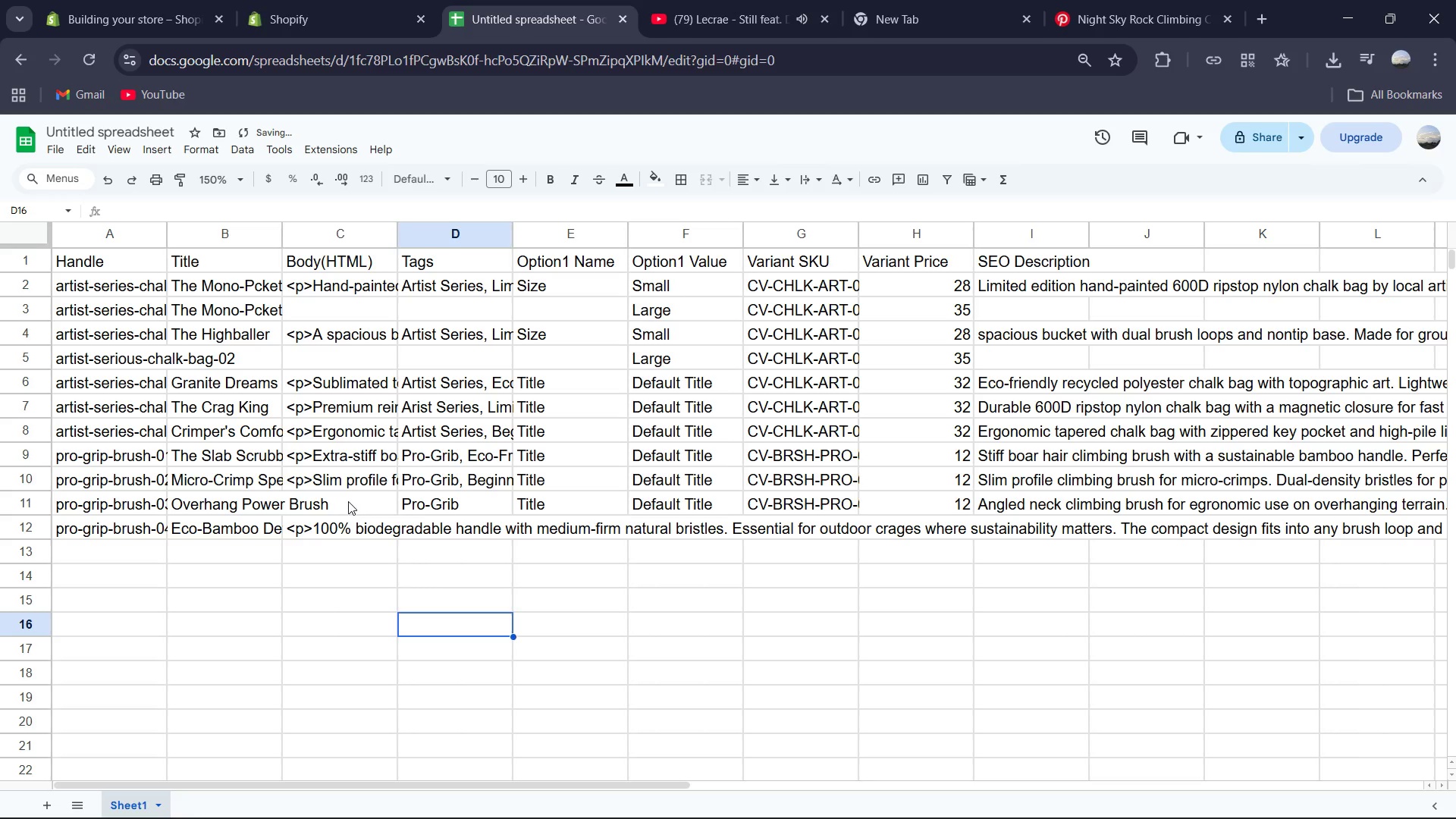 
double_click([348, 501])
 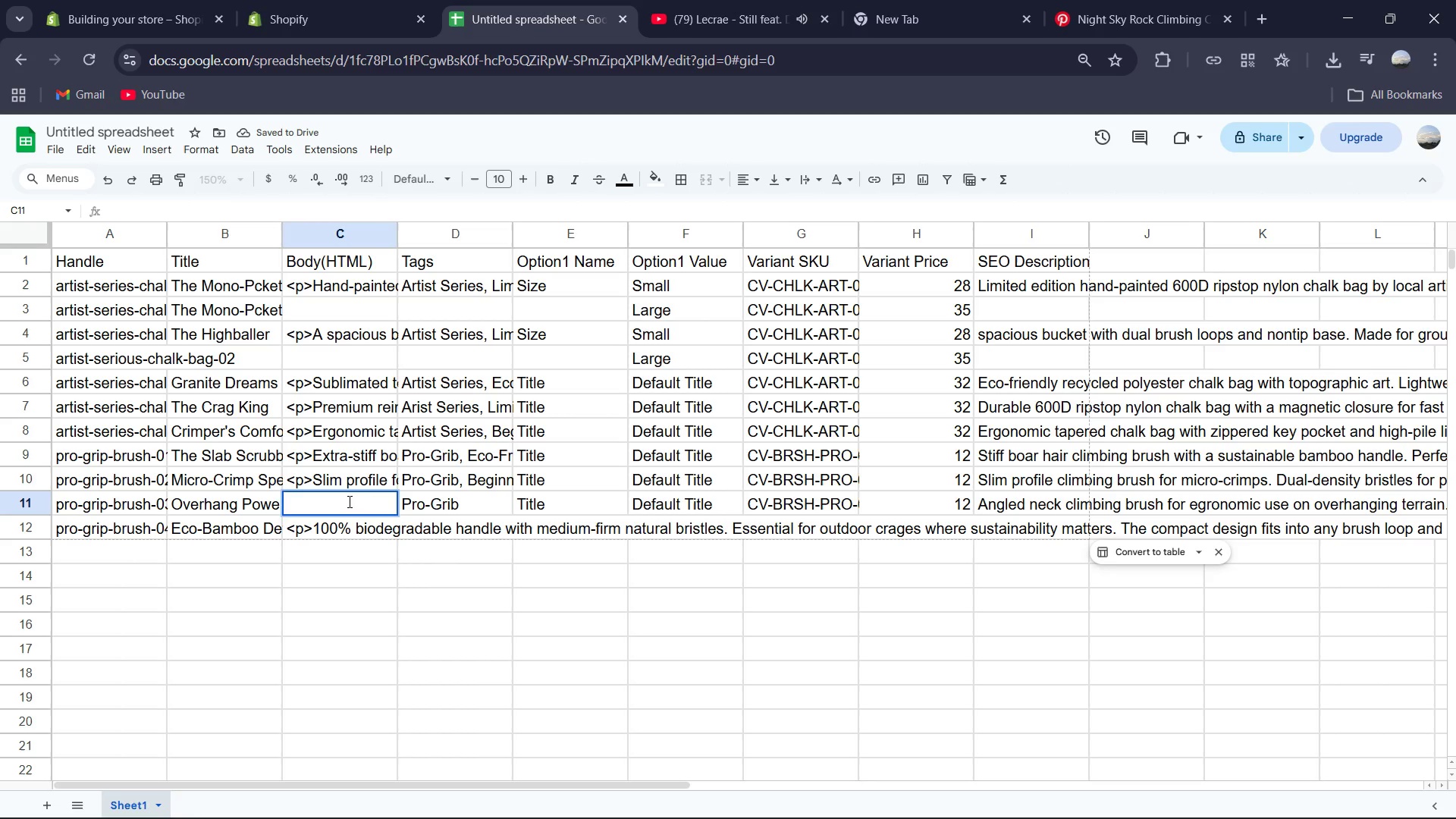 
wait(5.02)
 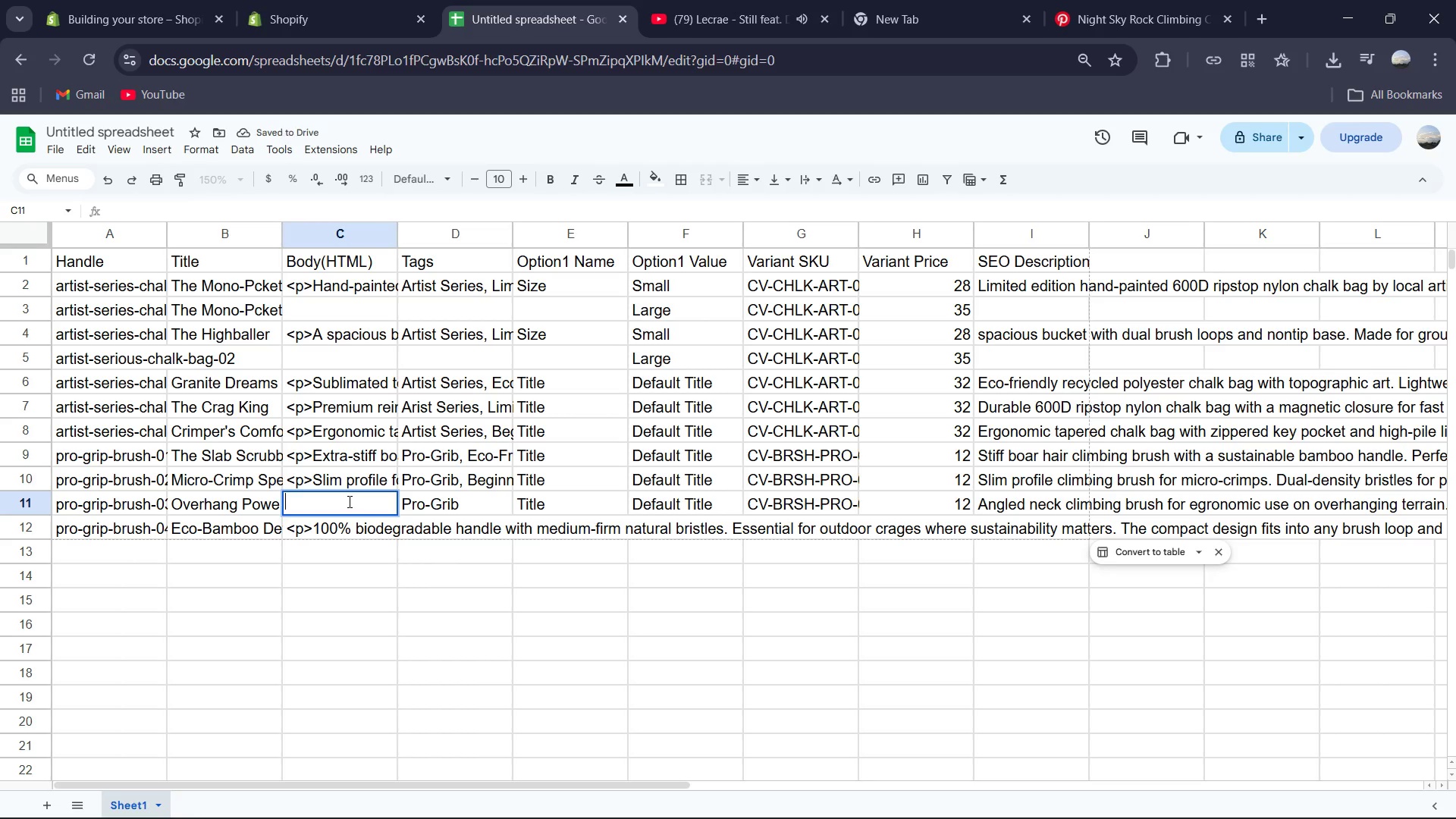 
double_click([363, 523])
 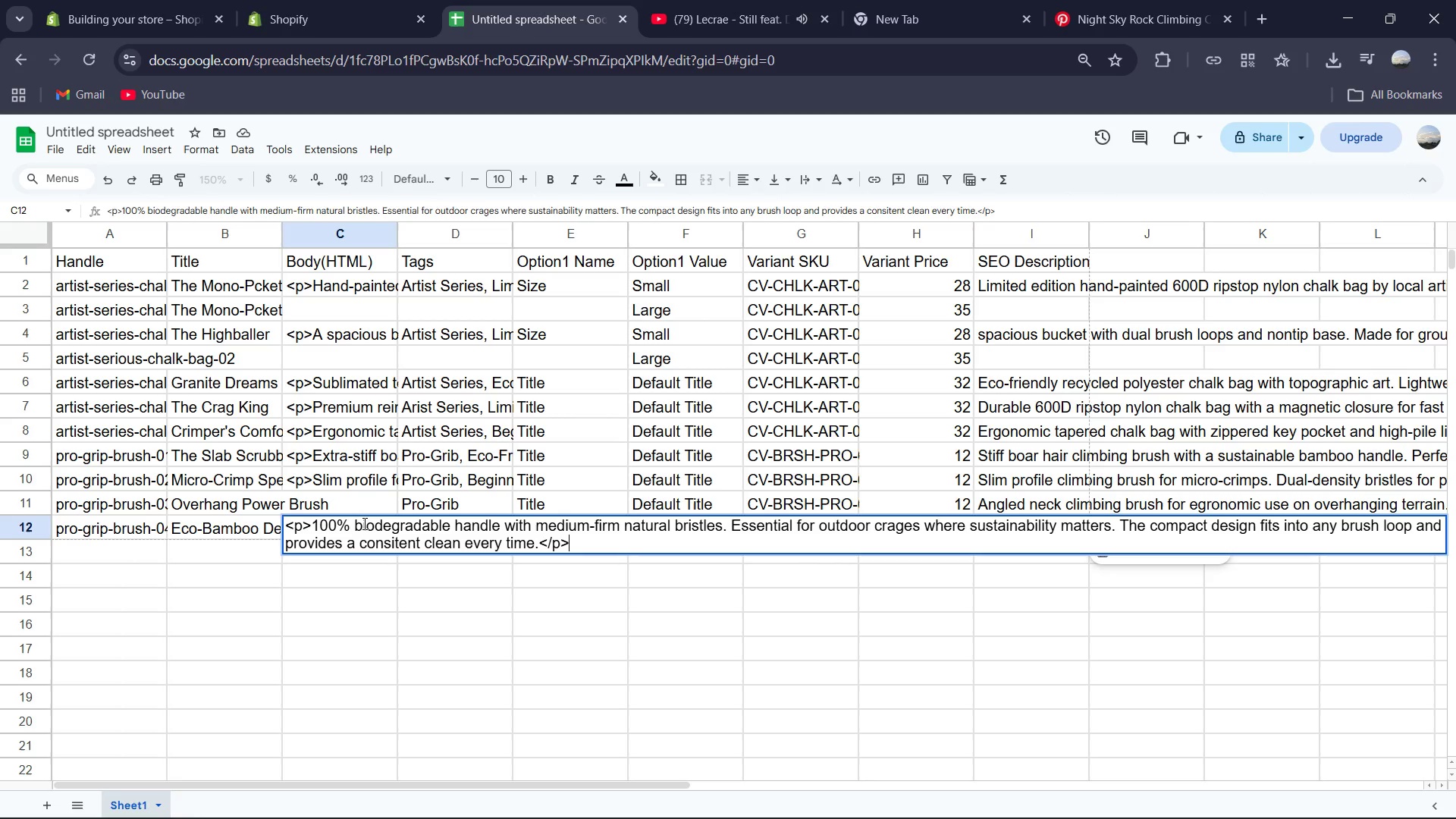 
key(Control+A)
 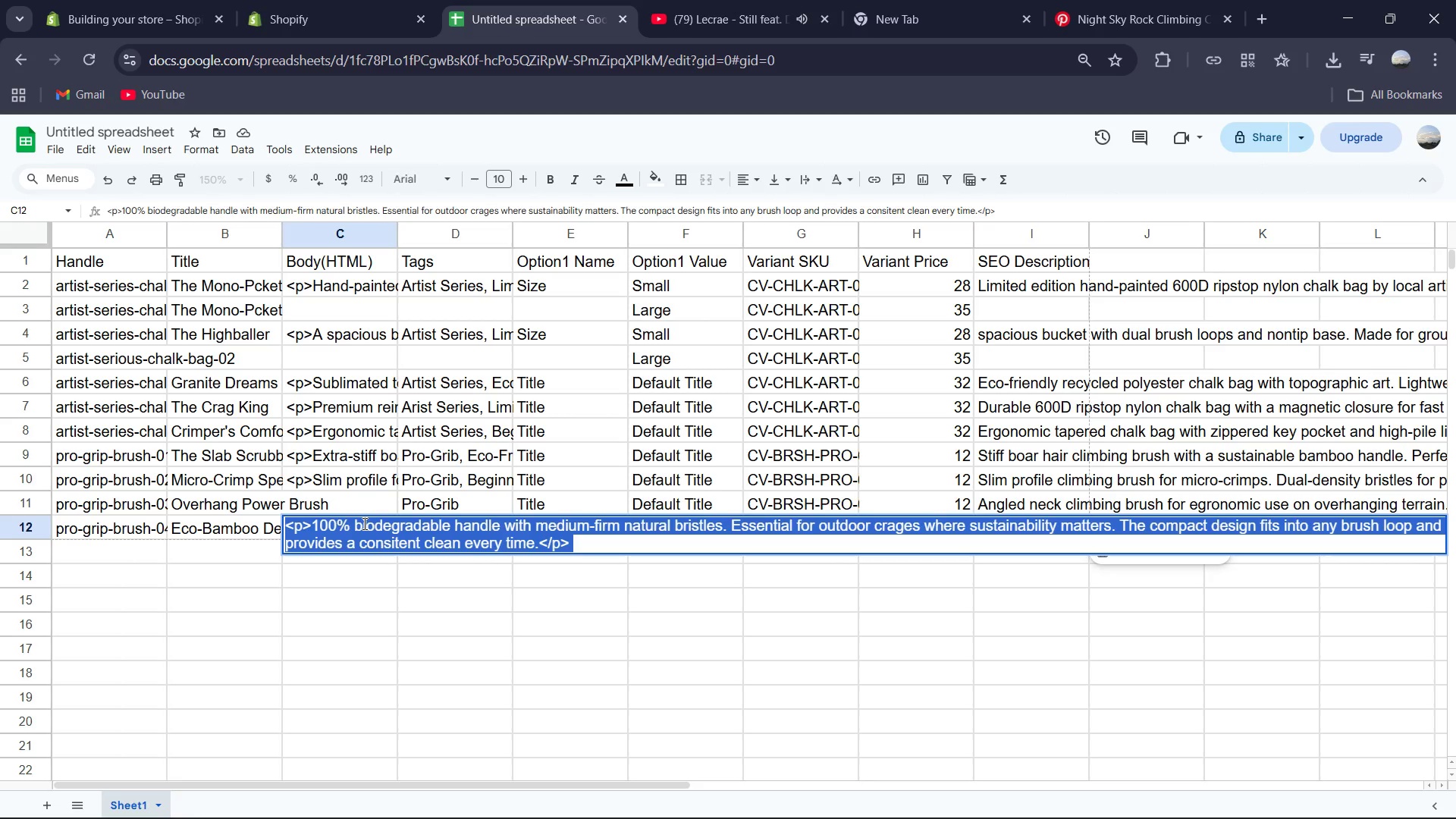 
key(Control+C)
 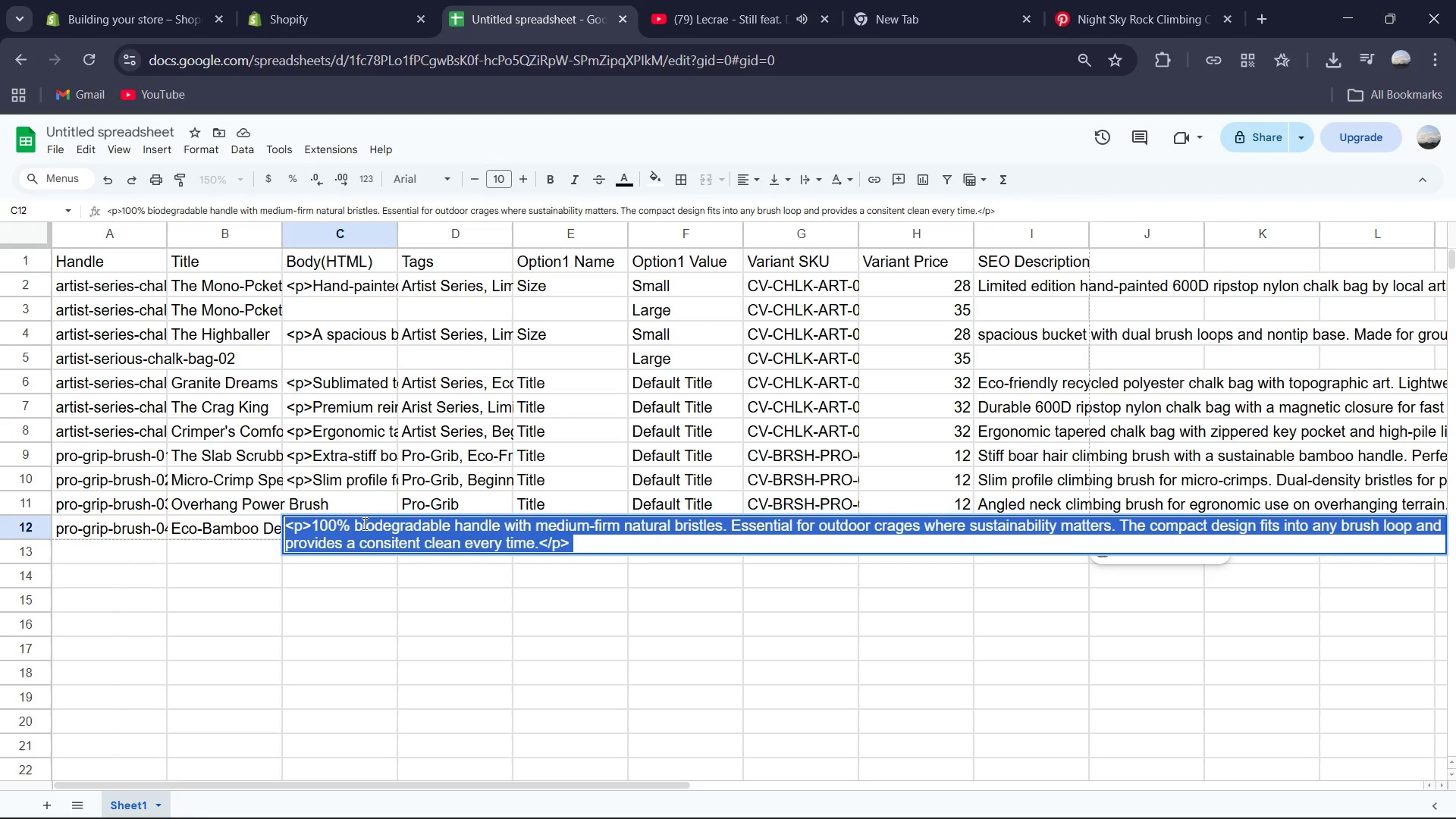 
key(Control+Z)
 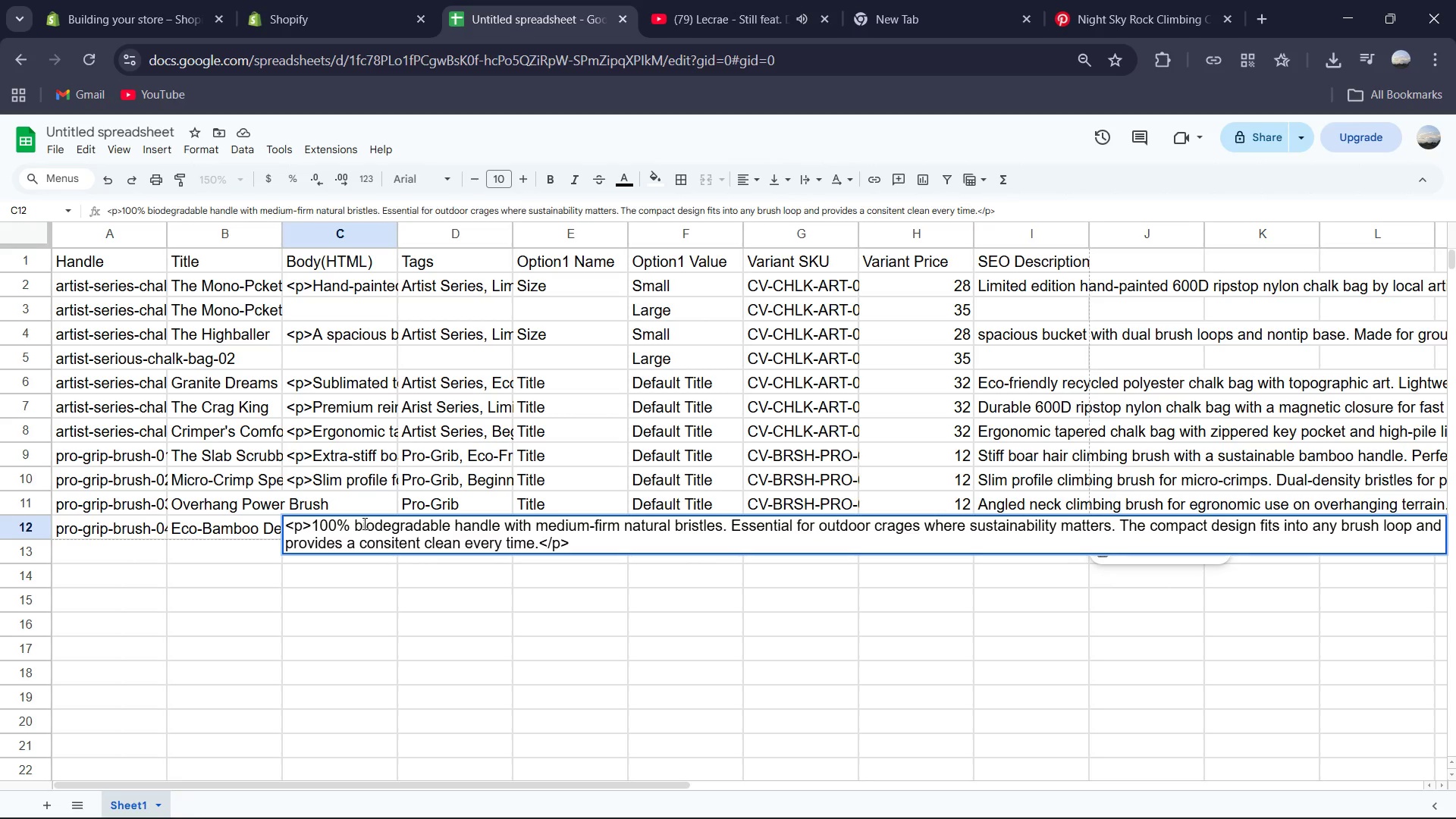 
key(Control+Z)
 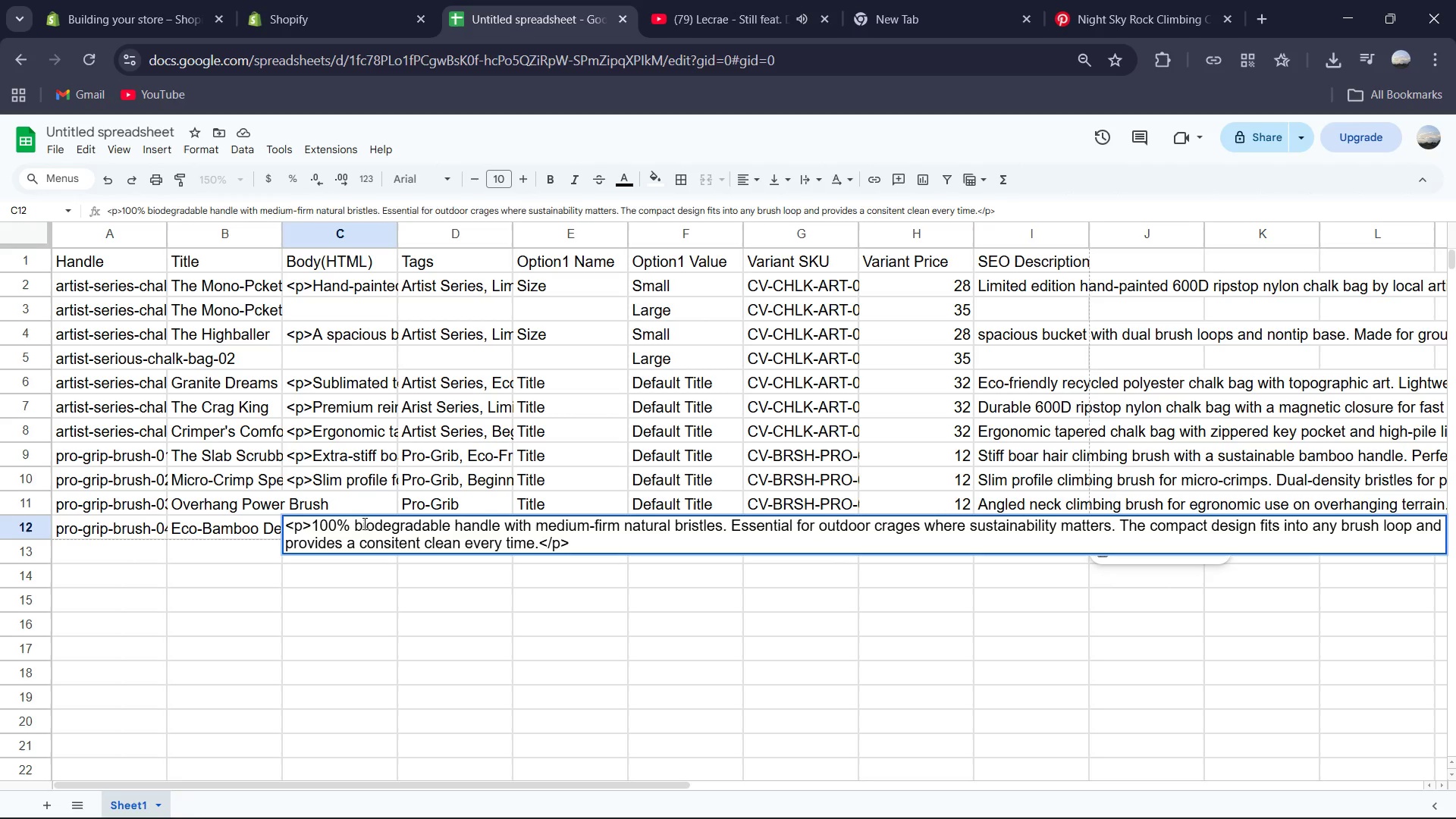 
key(Control+Z)
 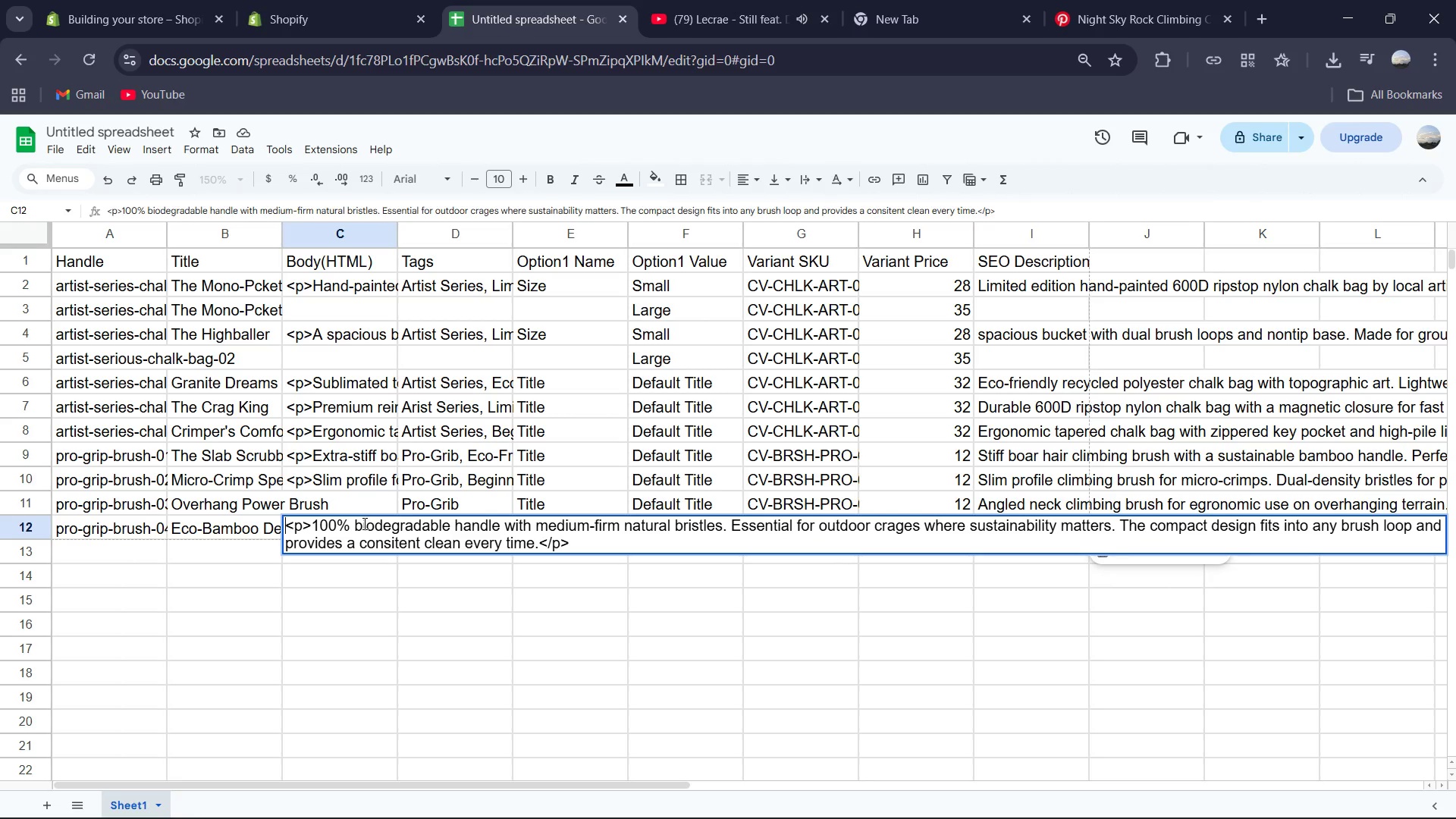 
key(Control+Z)
 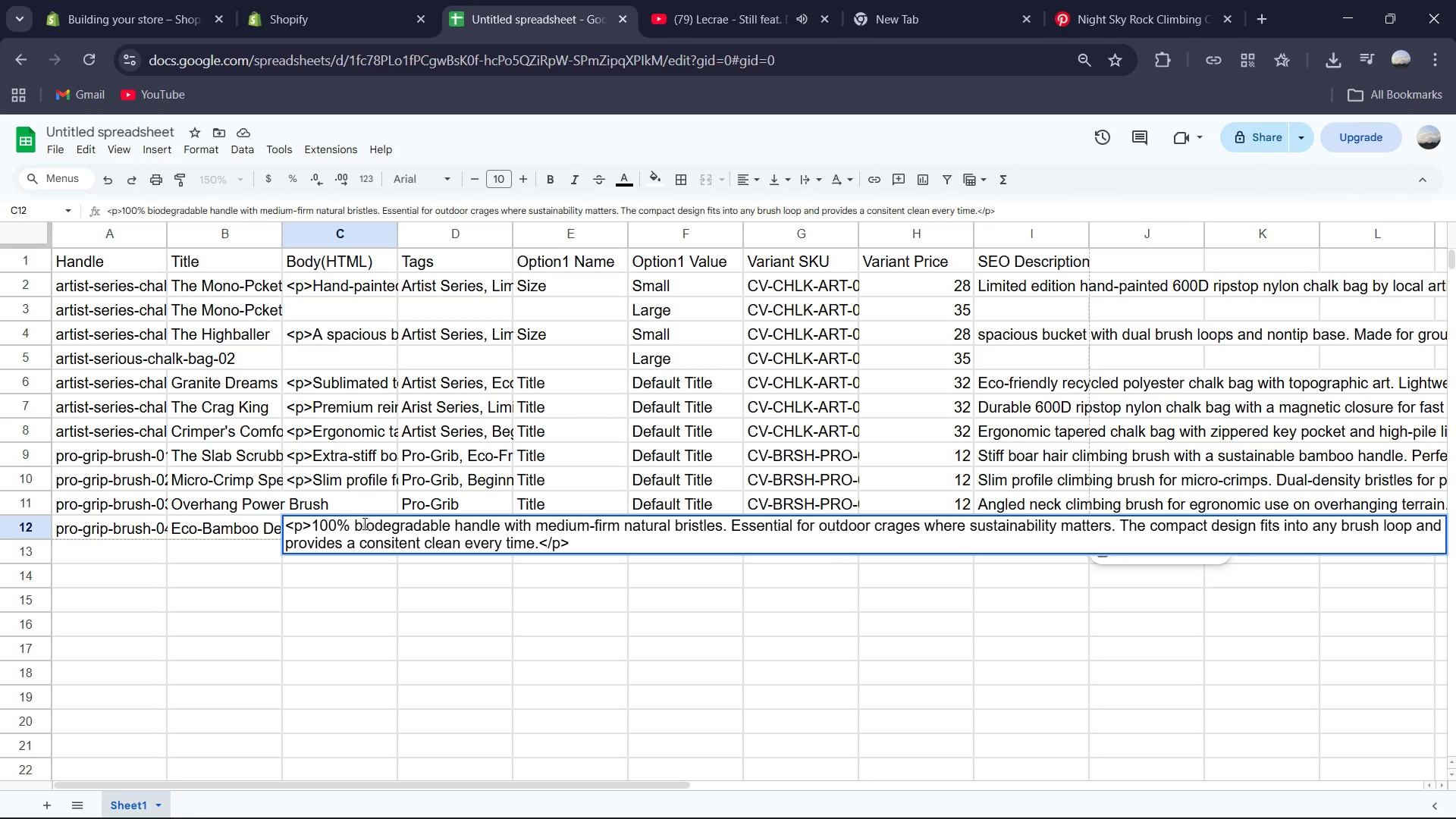 
key(Control+Z)
 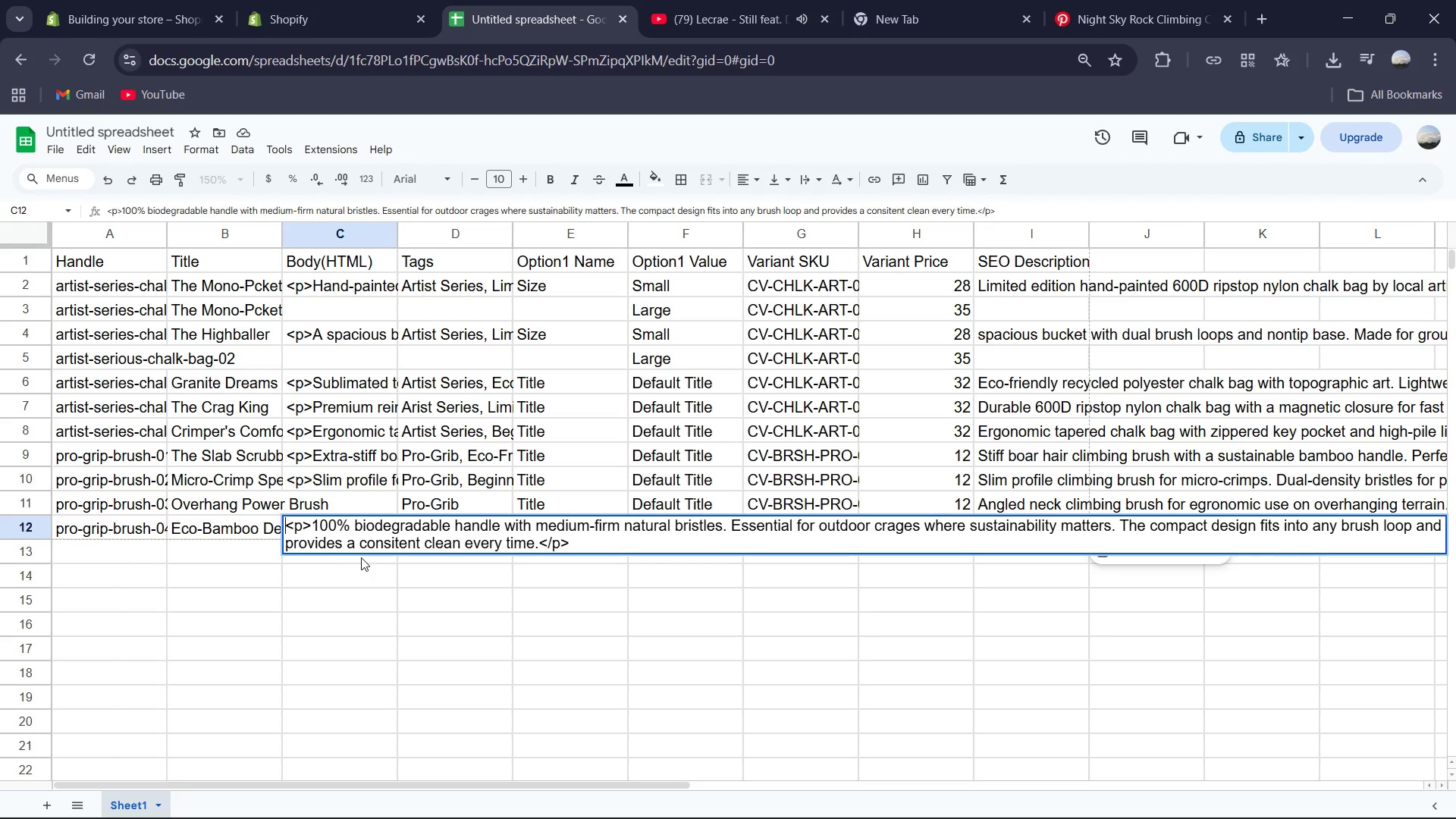 
key(Control+Z)
 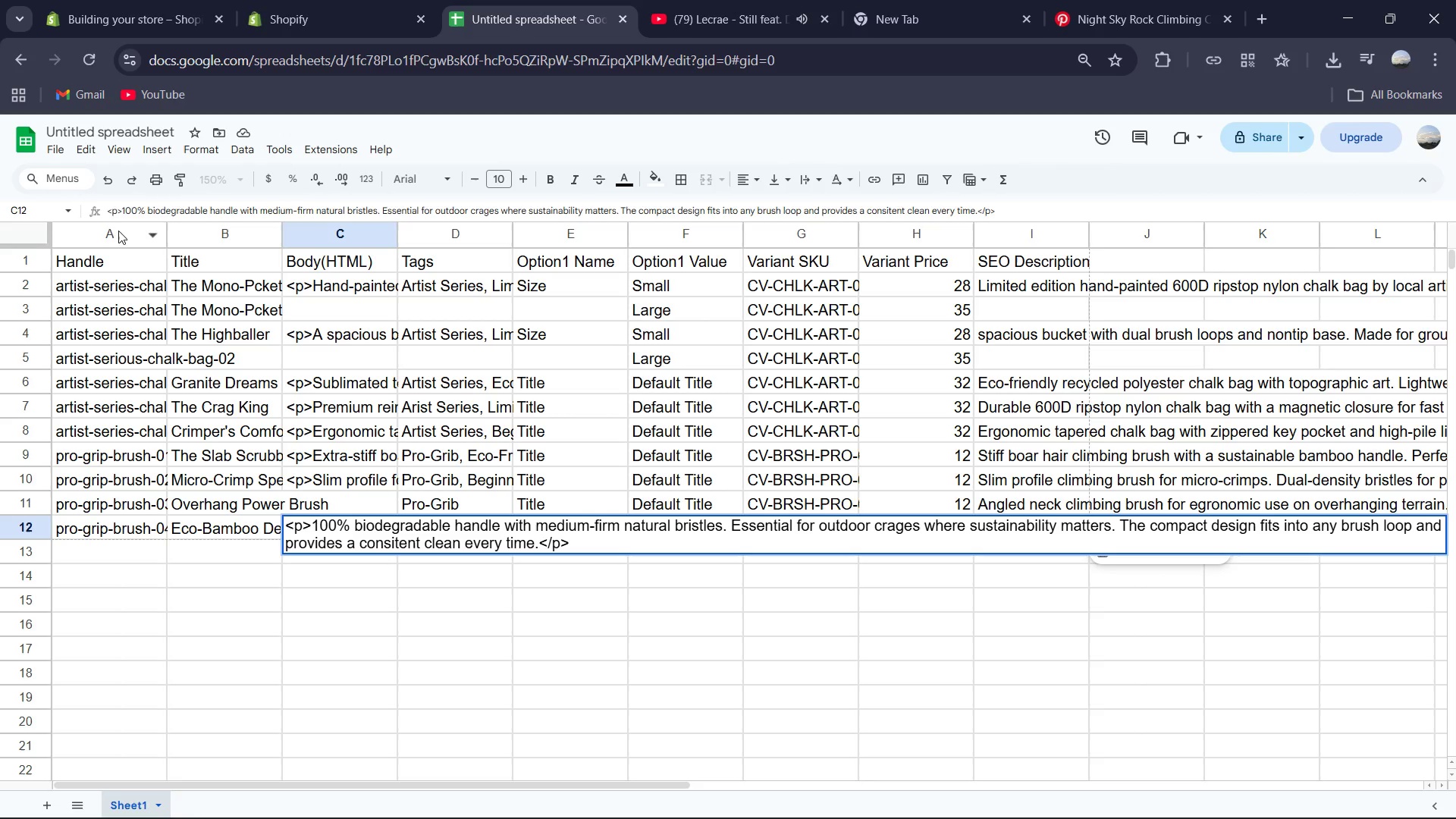 
left_click([109, 182])
 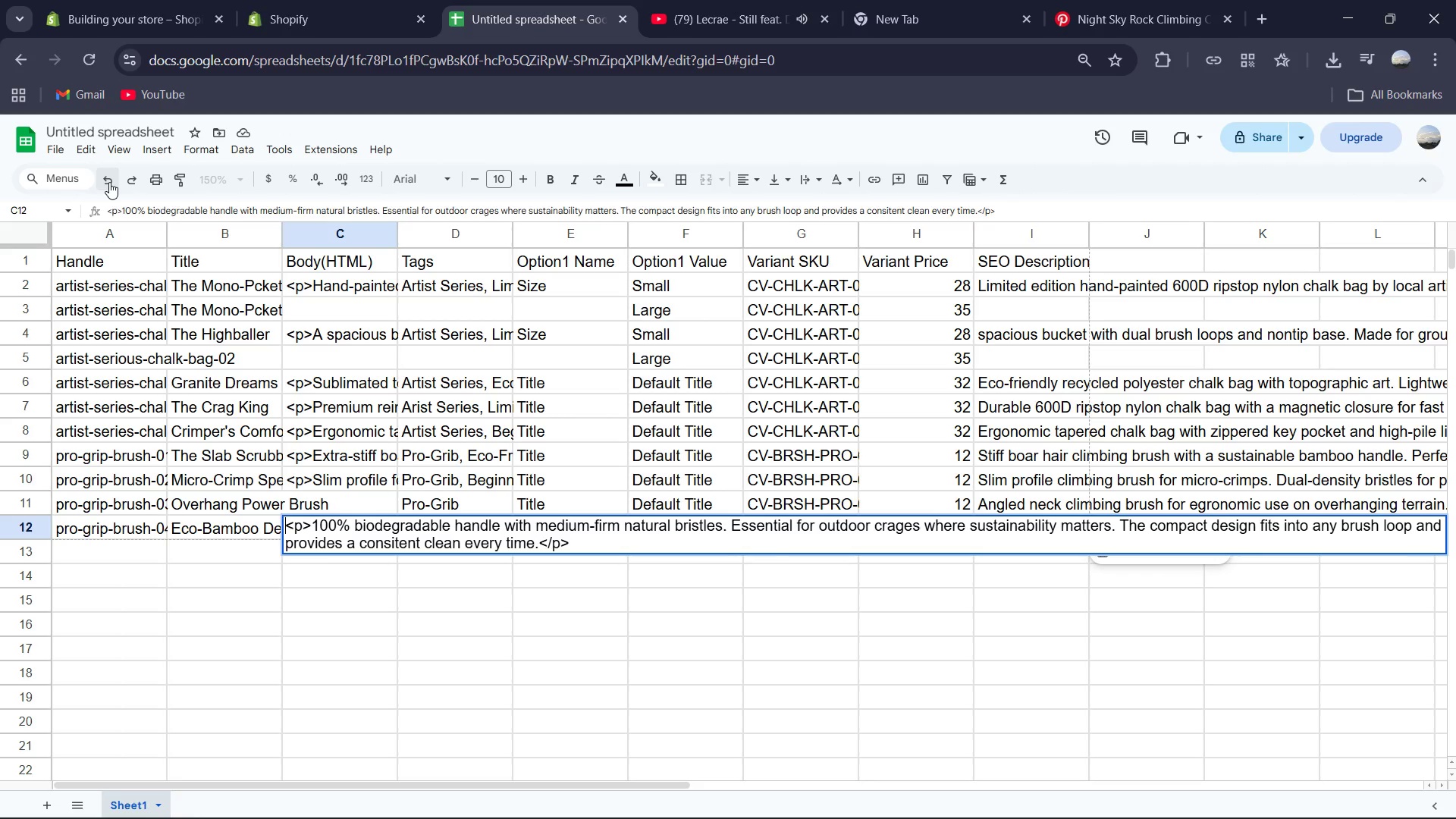 
left_click([109, 182])
 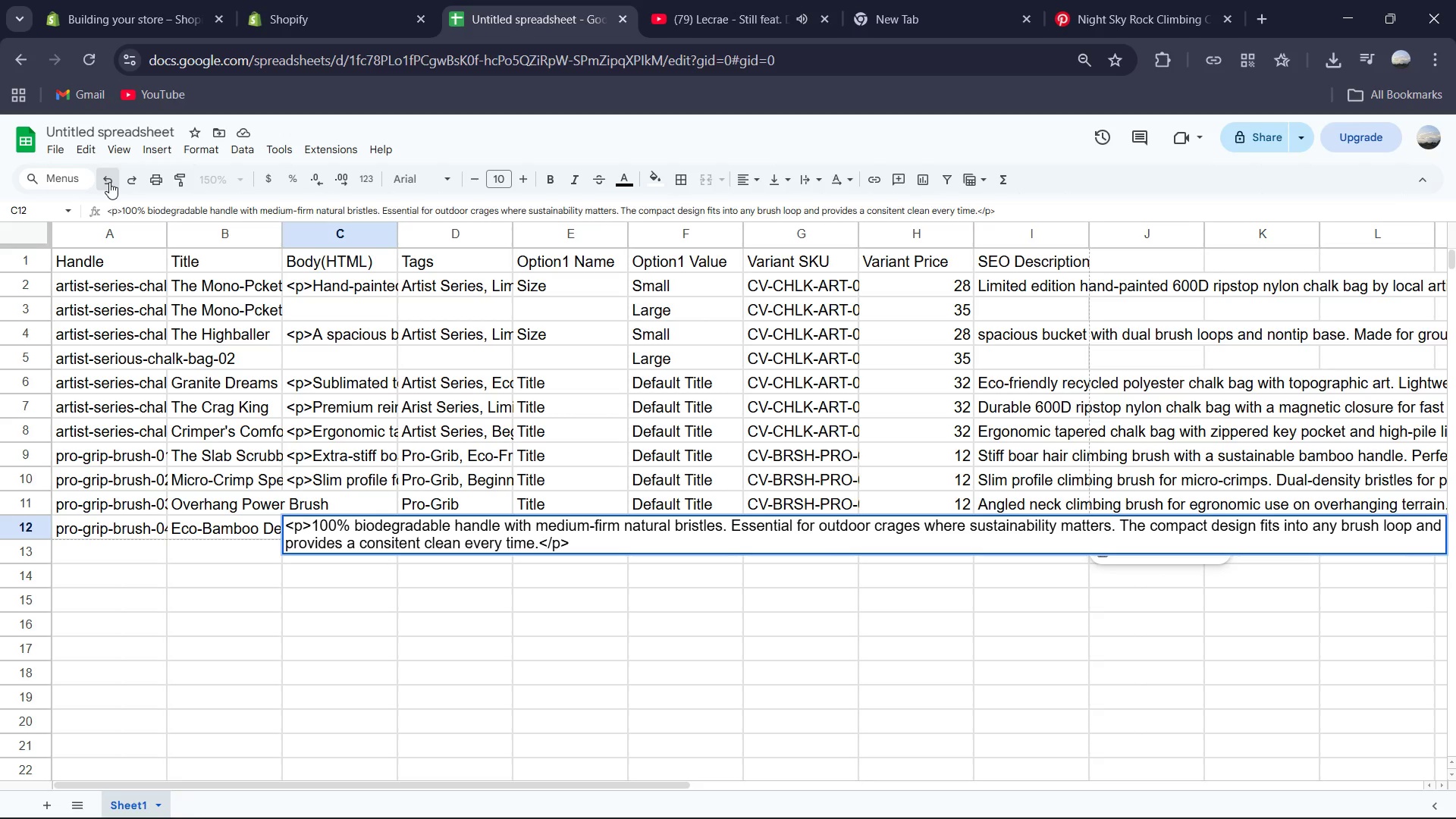 
double_click([109, 182])
 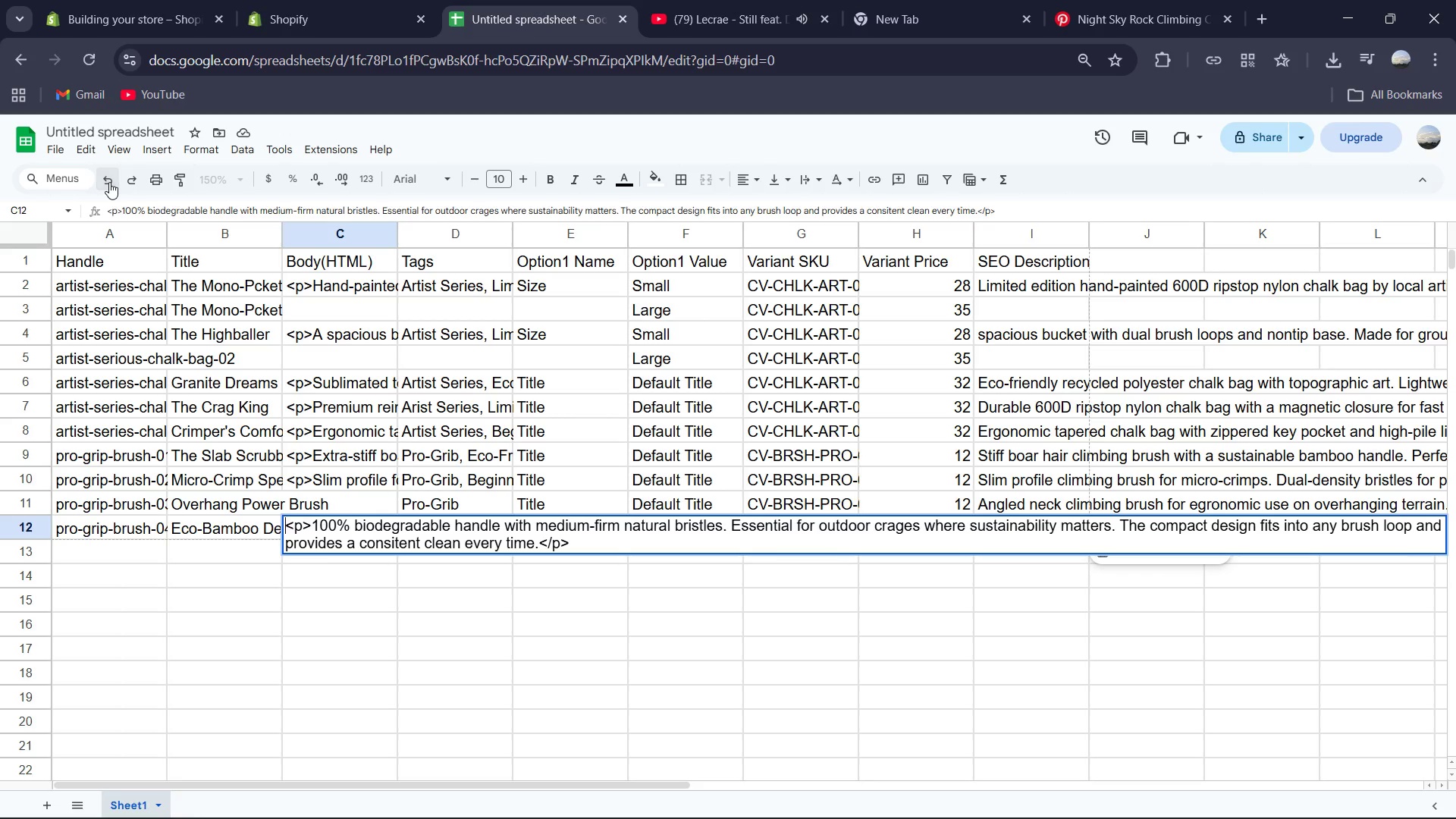 
triple_click([109, 182])
 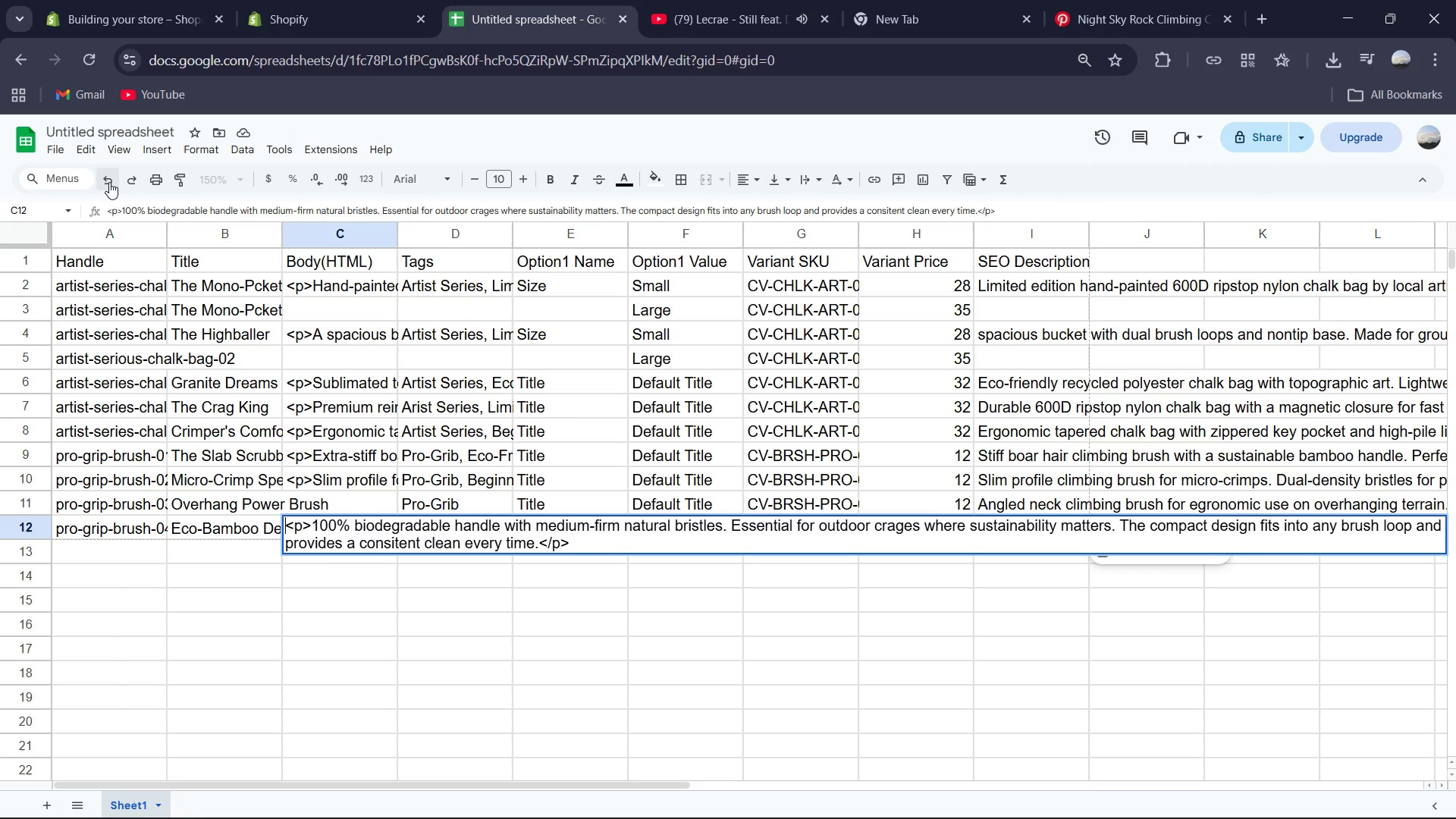 
triple_click([109, 182])
 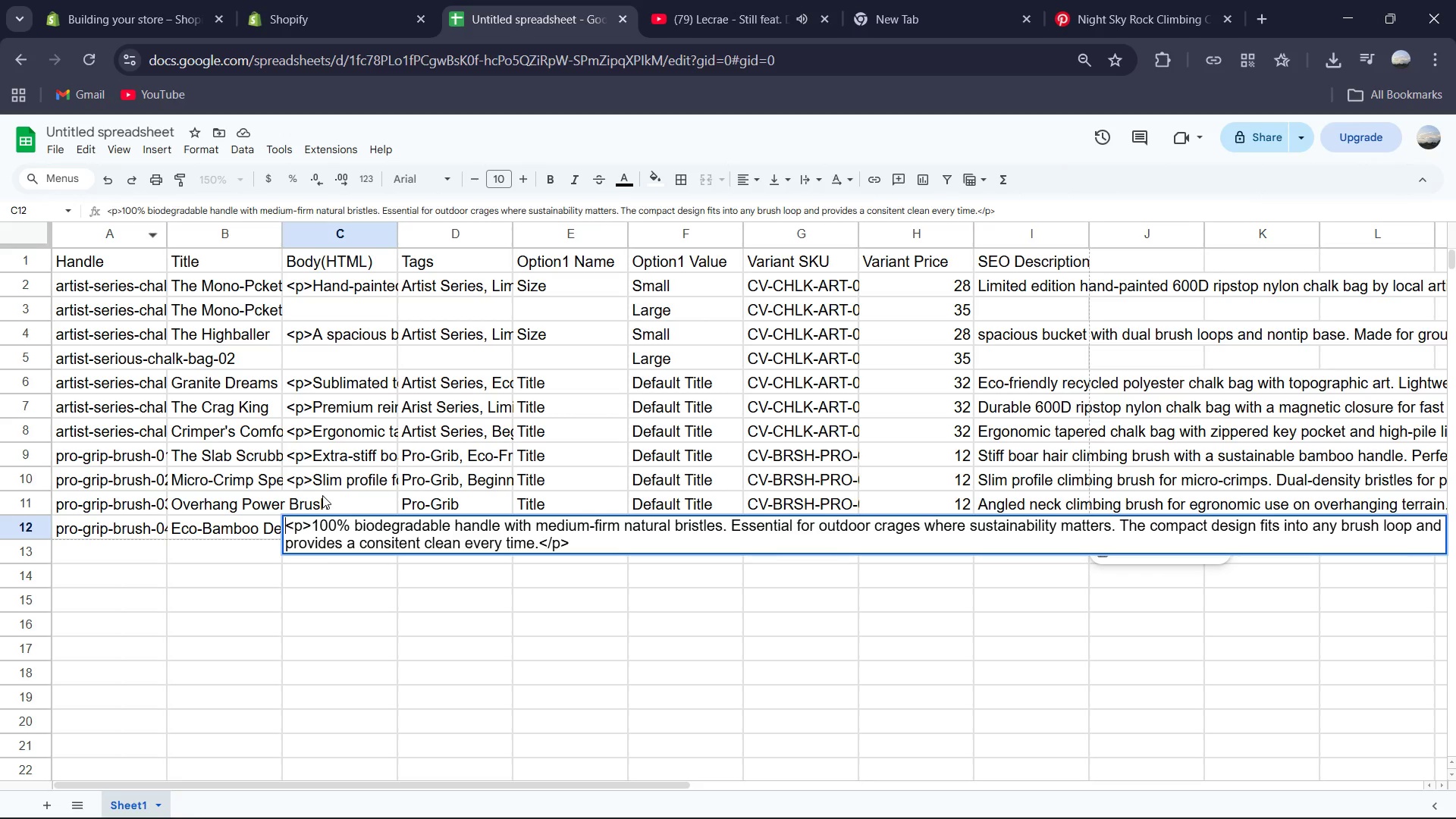 
left_click([334, 500])
 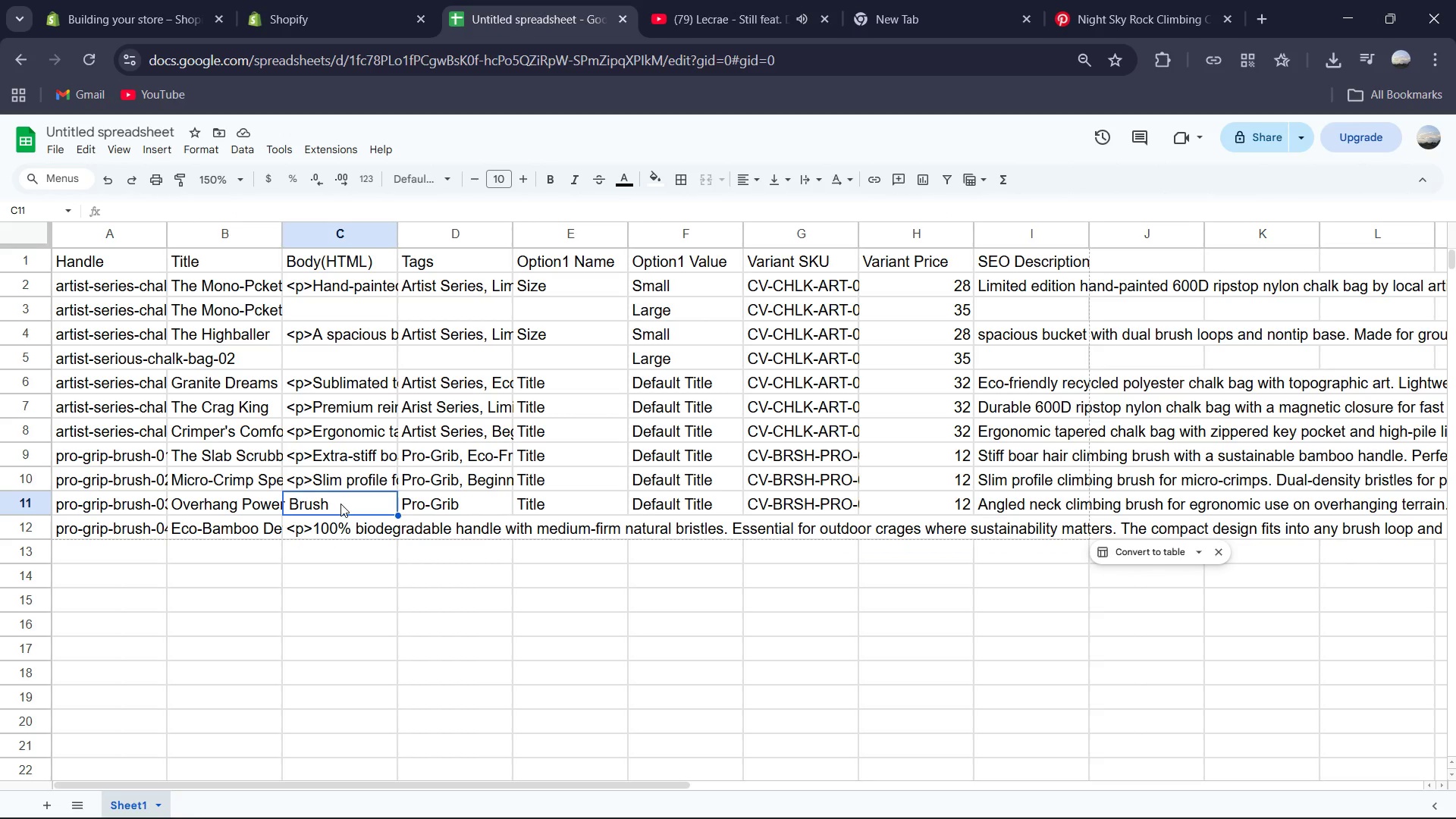 
double_click([352, 510])
 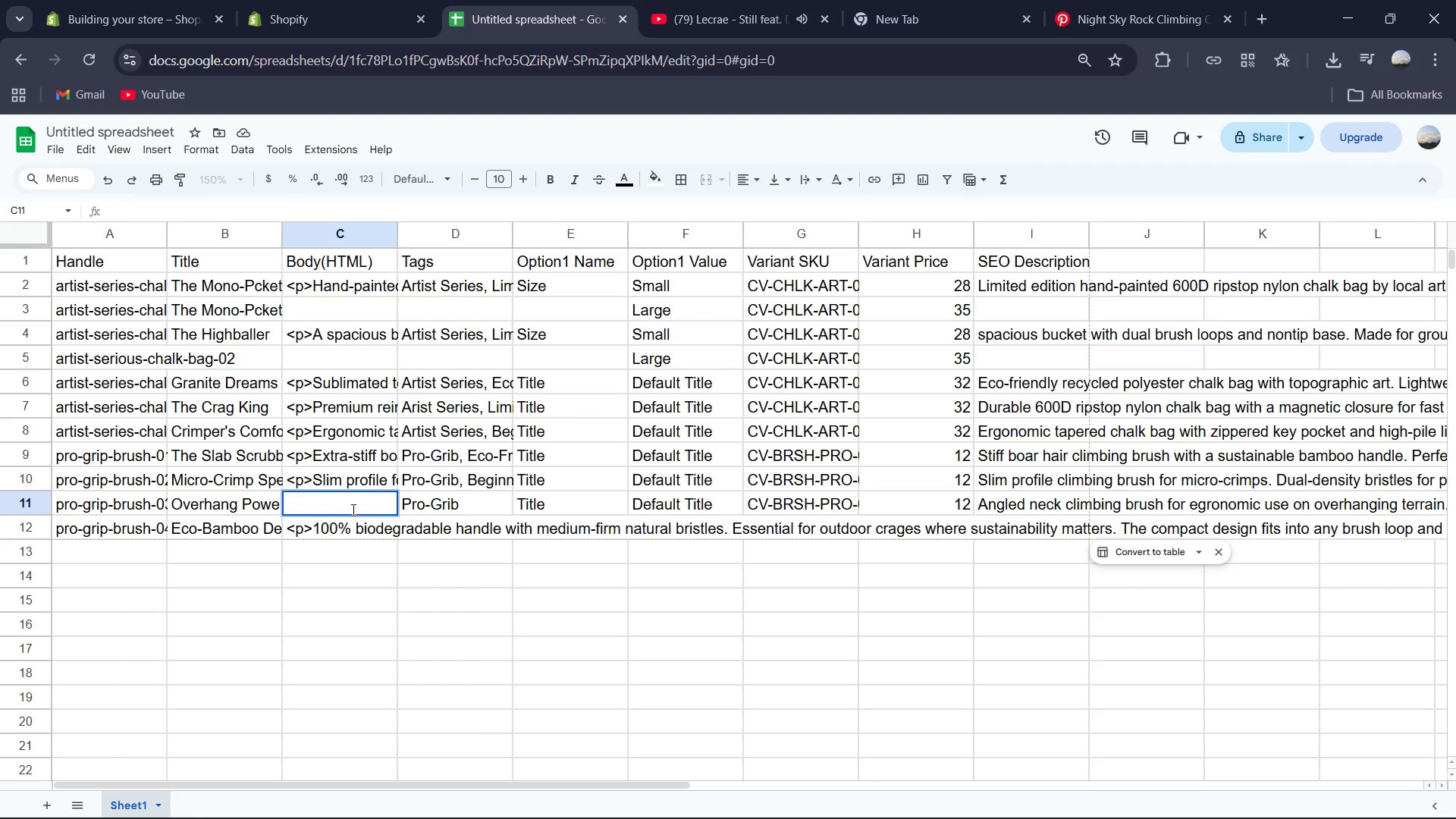 
type(<p> )
key(Backspace)
type(Angled neck for egronomic brushing on steep terrain. E)
key(Backspace)
type(r)
key(Backspace)
type(RE)
key(Backspace)
type(einforced wood core ensures maximum power transfer. High-density natural bristles remove rubber and chalk build u)
key(Backspace)
key(Backspace)
type(-up in one stroke. Built for the steepest gym caves.<p>)
key(Backspace)
key(Backspace)
type(/p>)
 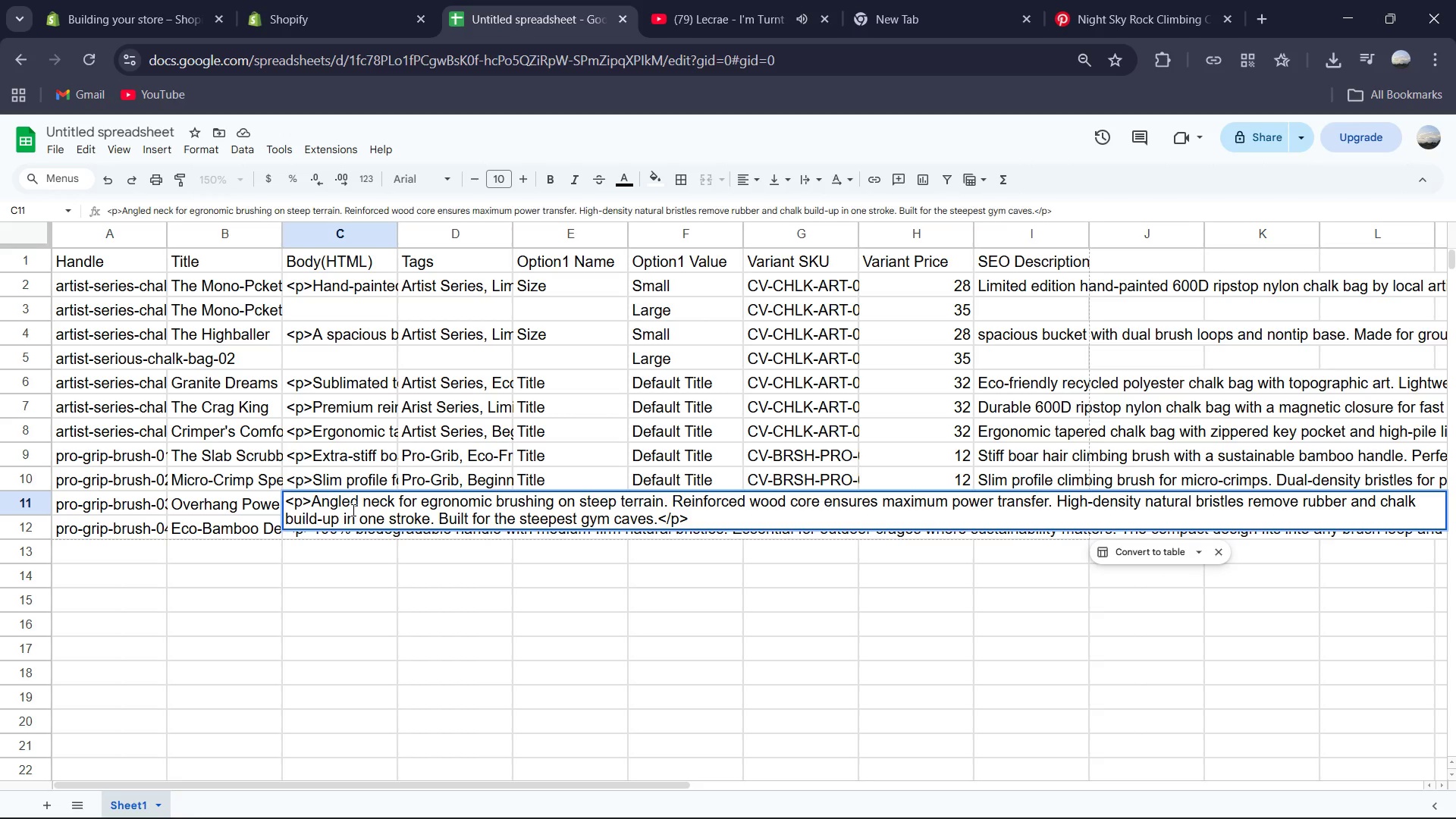 
left_click([361, 552])
 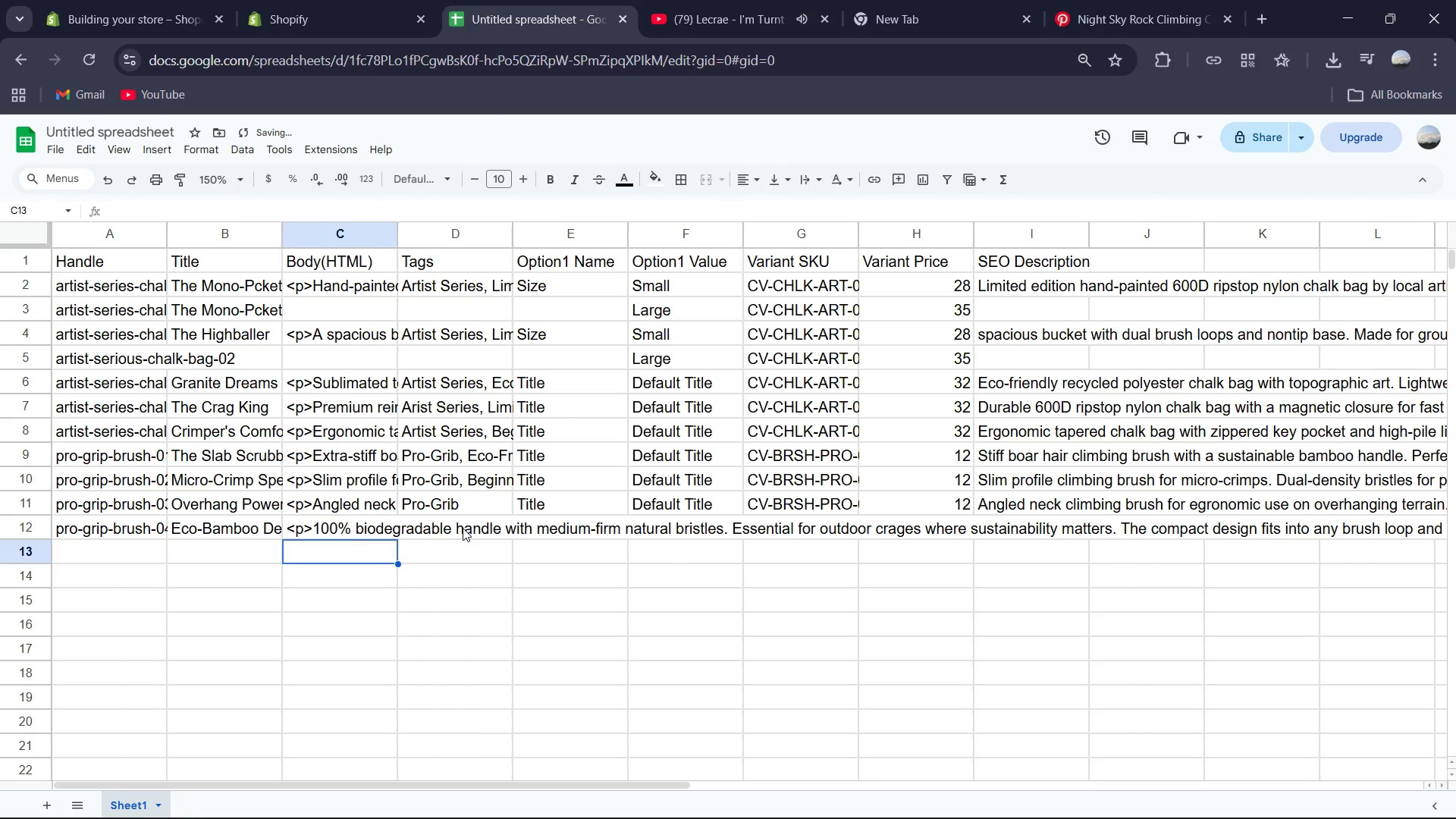 
double_click([463, 528])
 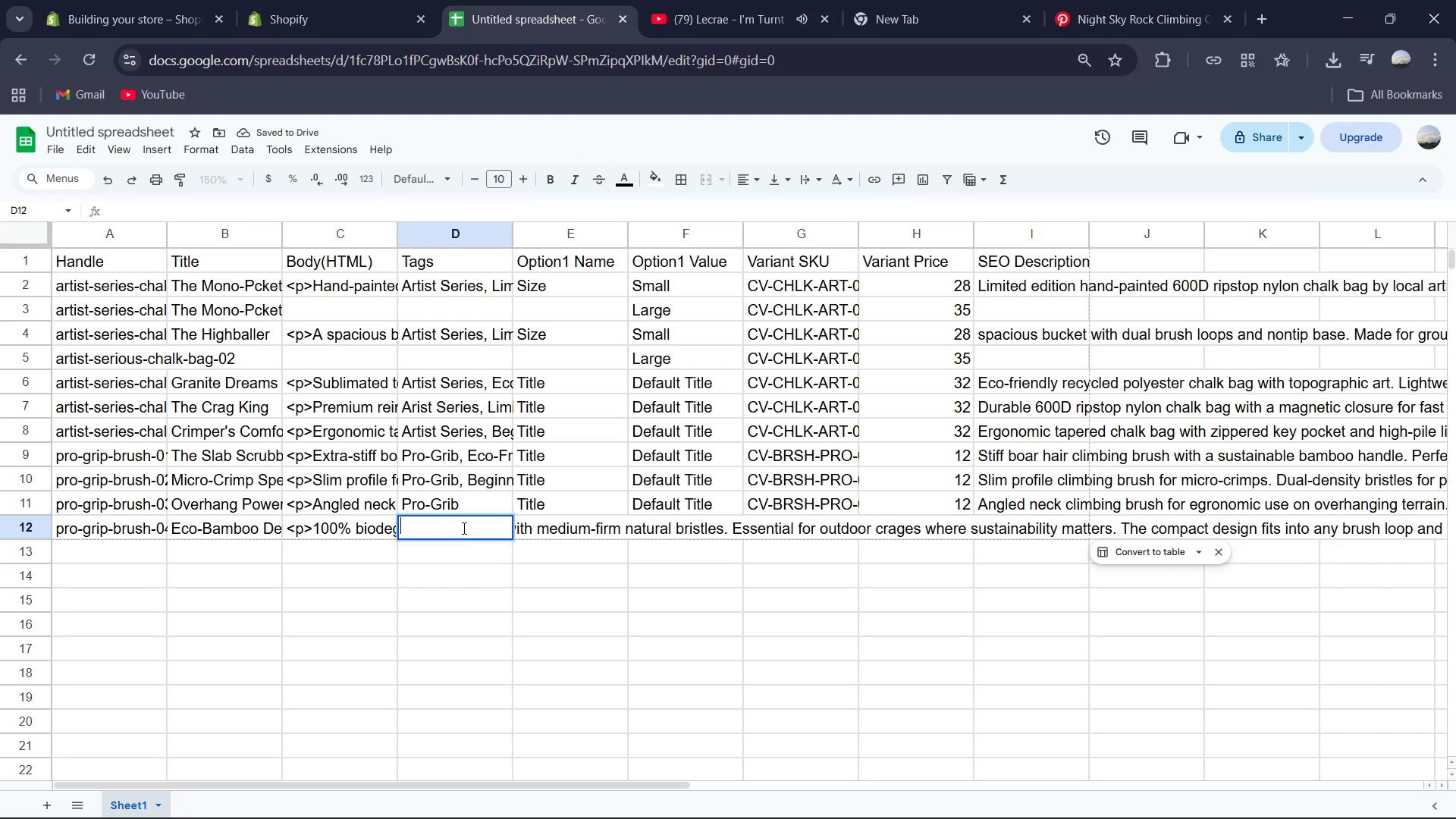 
type(Pro-Grib, Eco-)
key(Tab)
type(T)
key(Tab)
type(De)
key(Tab)
 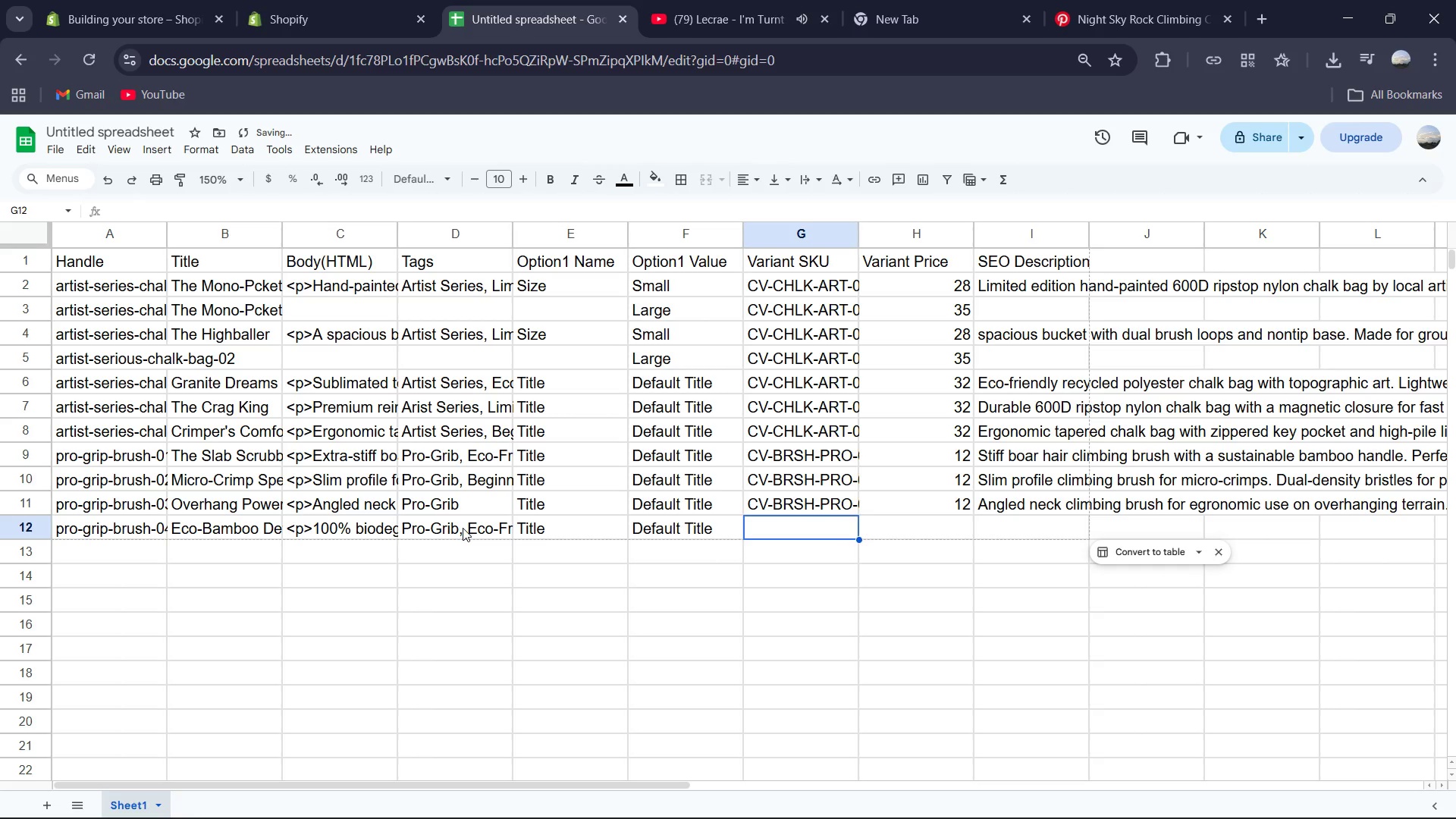 
key(Control+ControlLeft)
 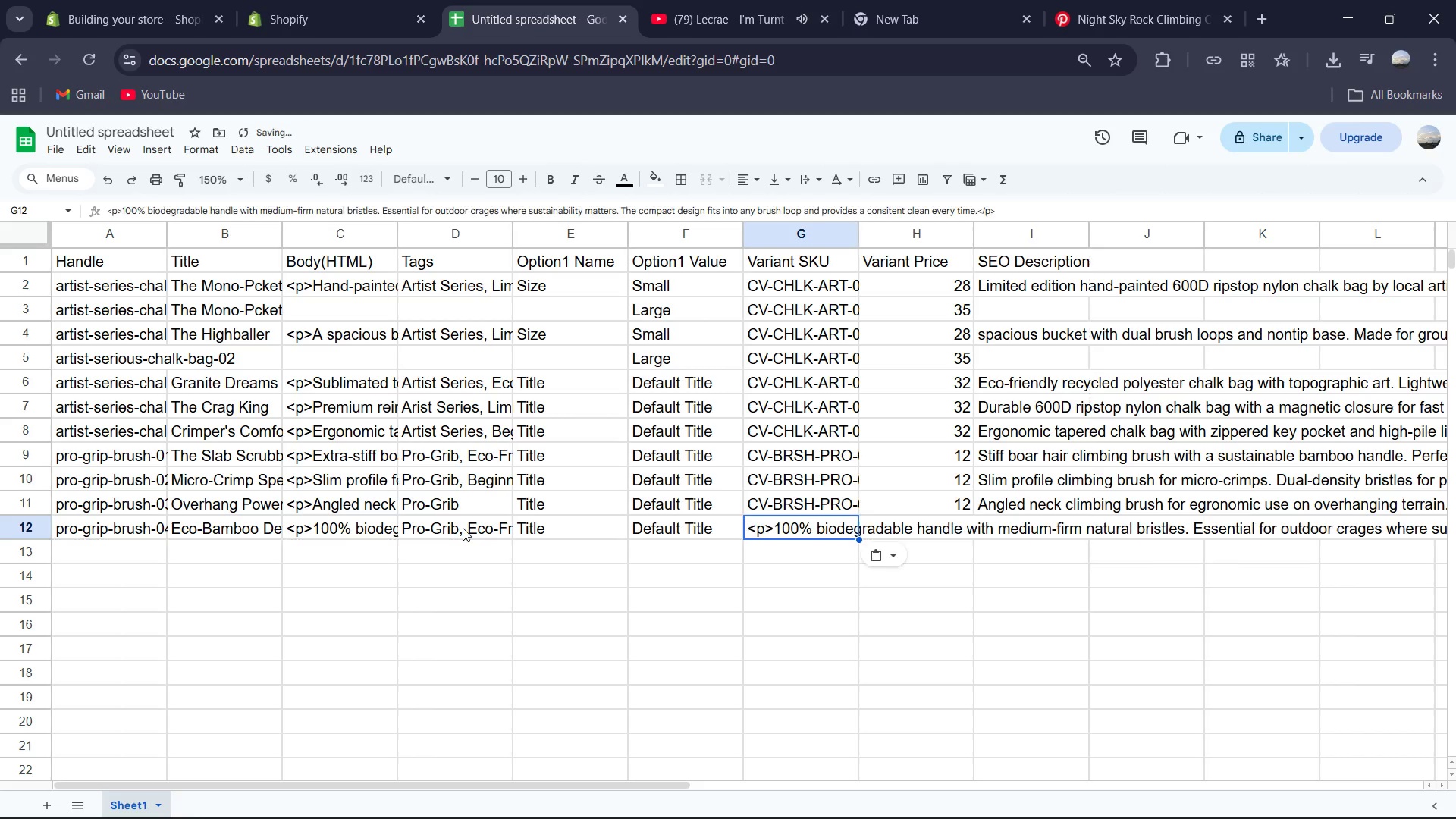 
key(Control+V)
 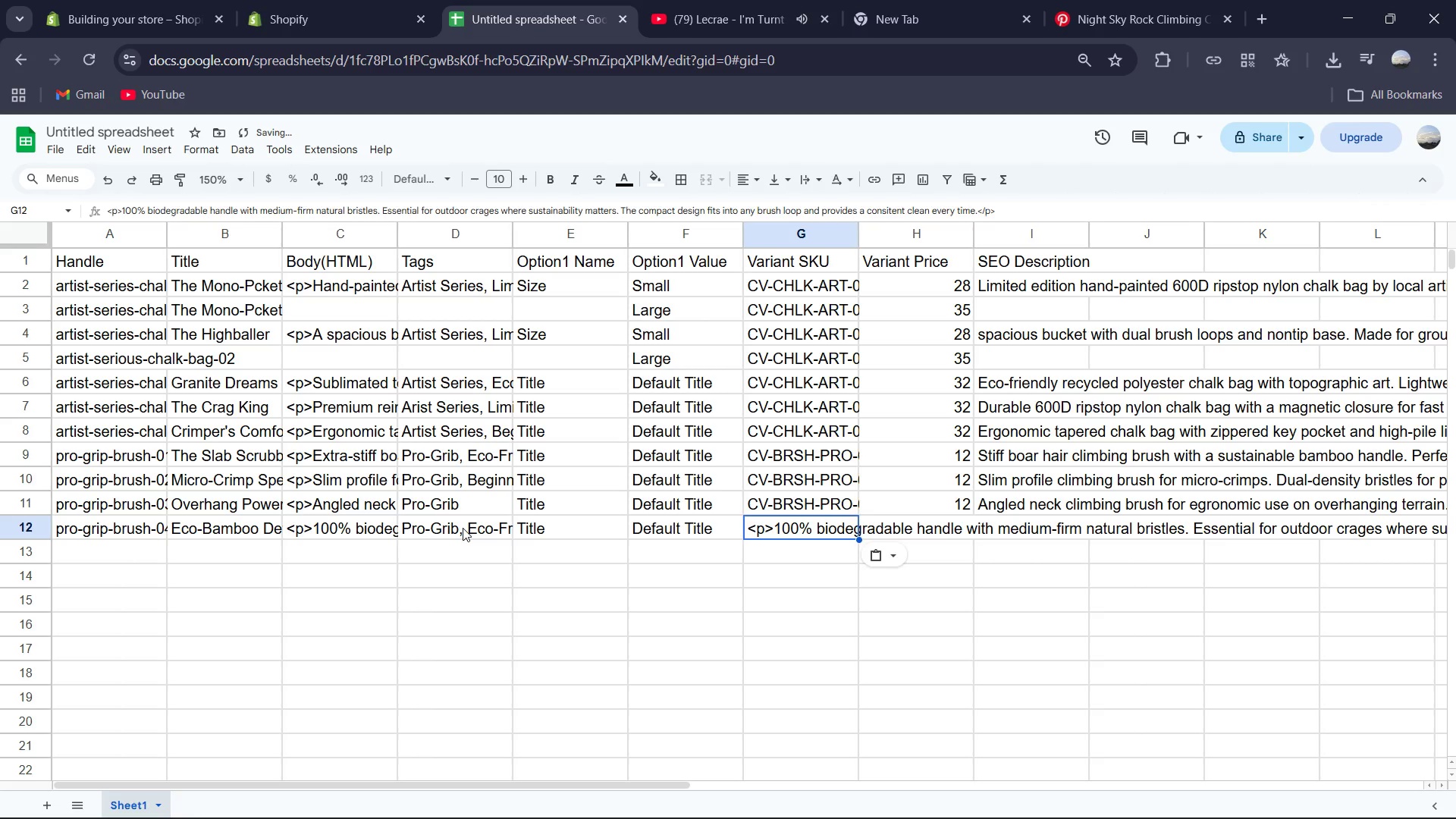 
hold_key(key=ControlLeft, duration=1.33)
 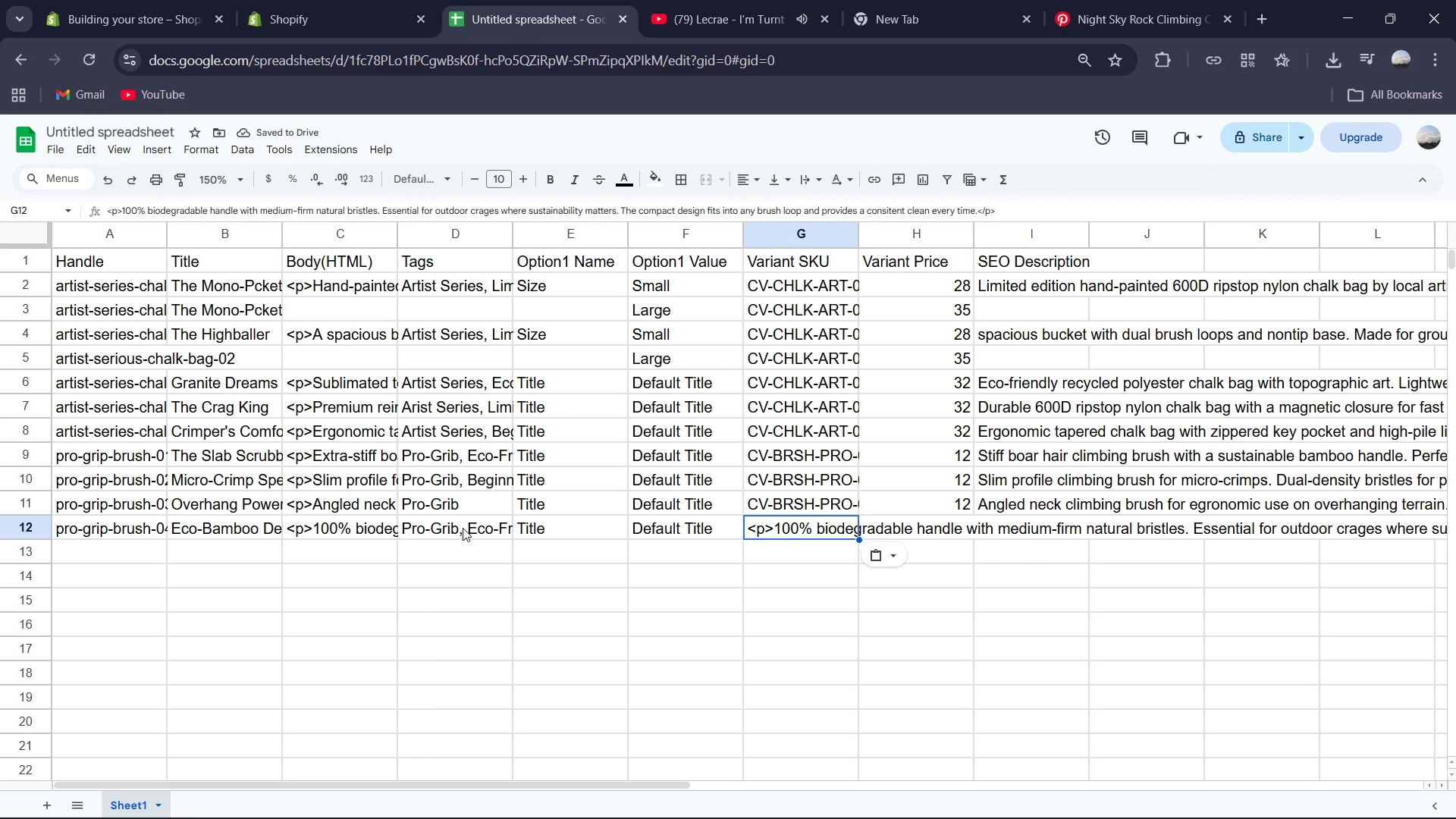 
hold_key(key=ControlLeft, duration=0.84)
 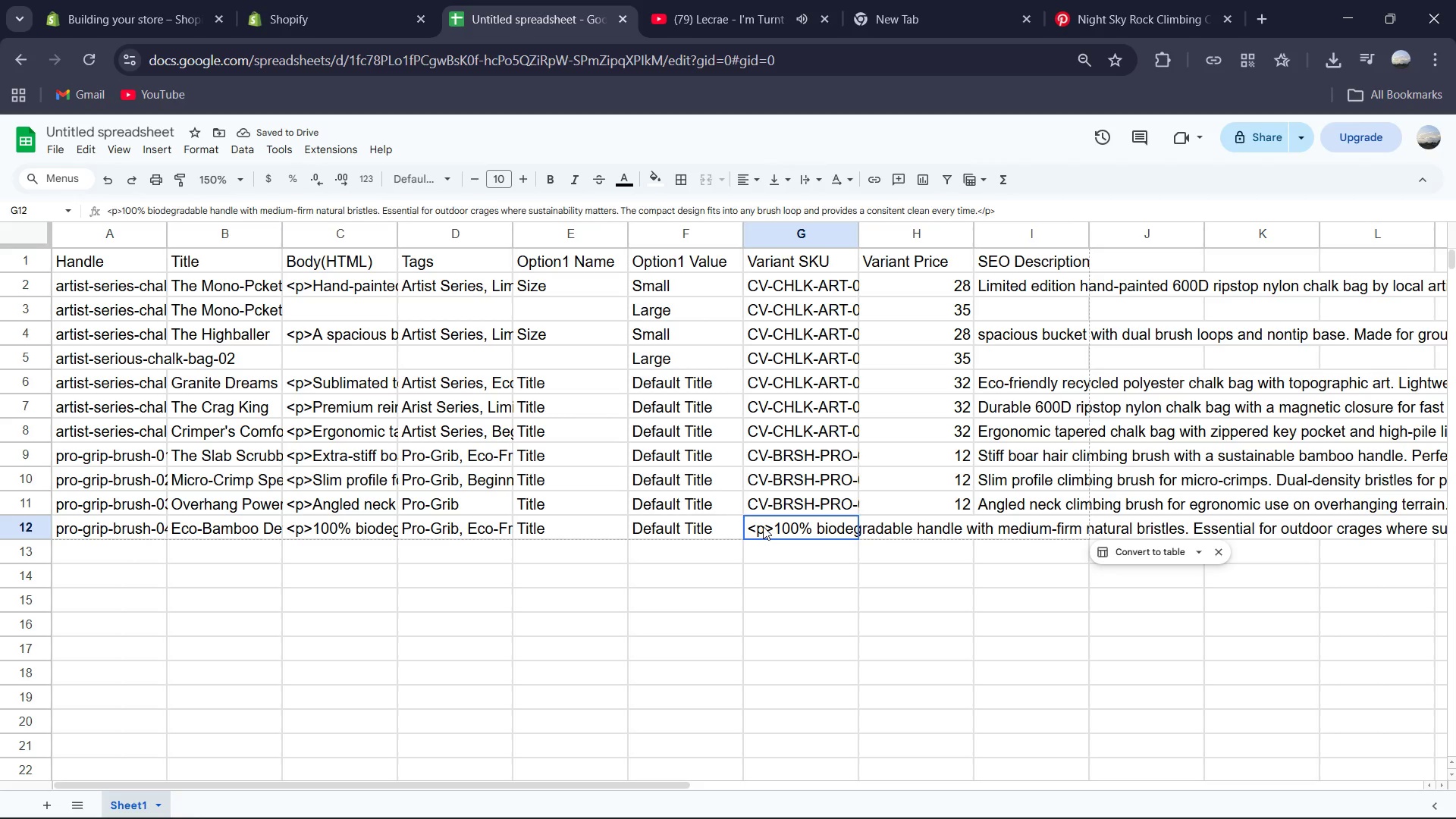 
double_click([763, 526])
 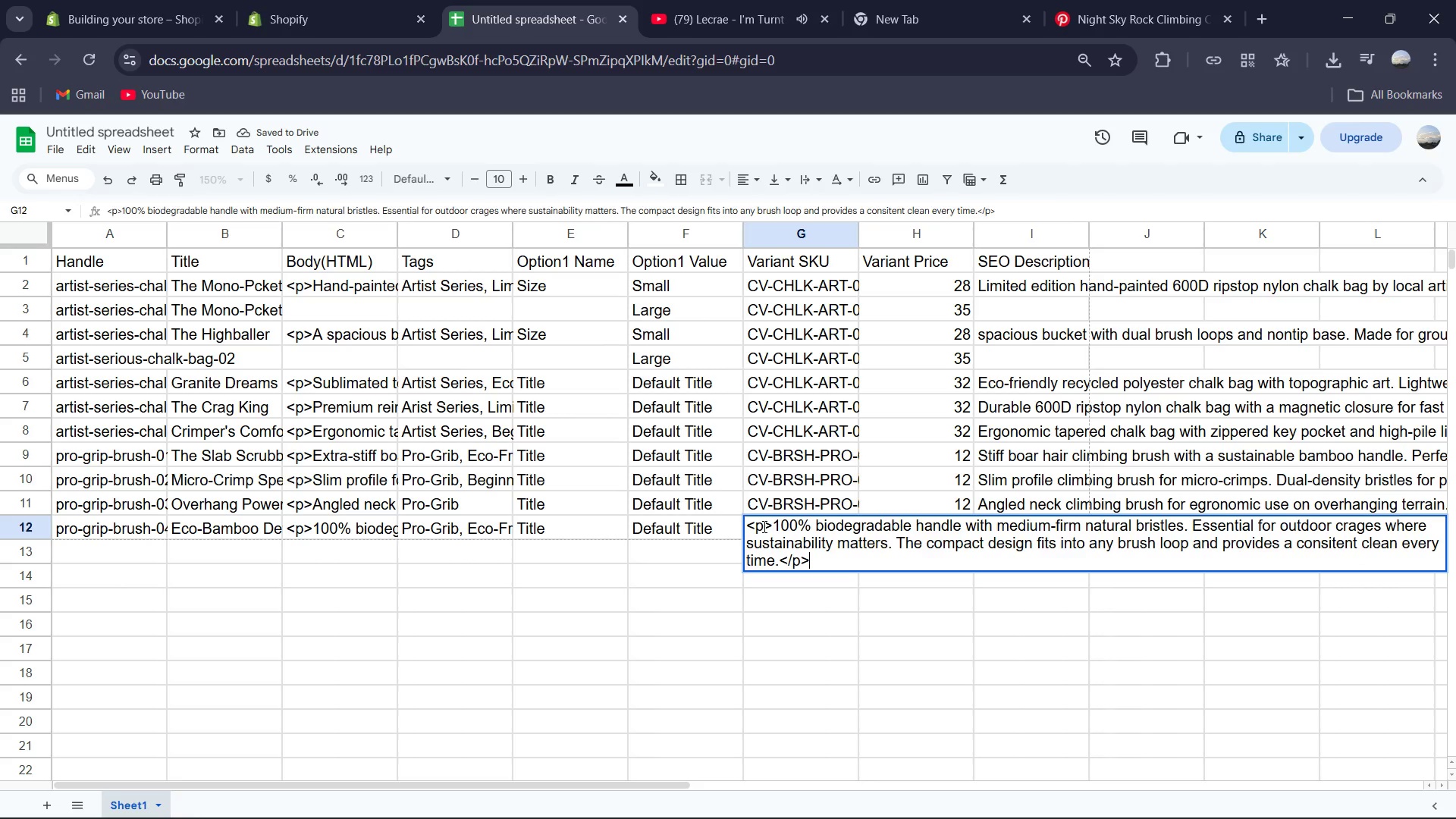 
key(Control+A)
 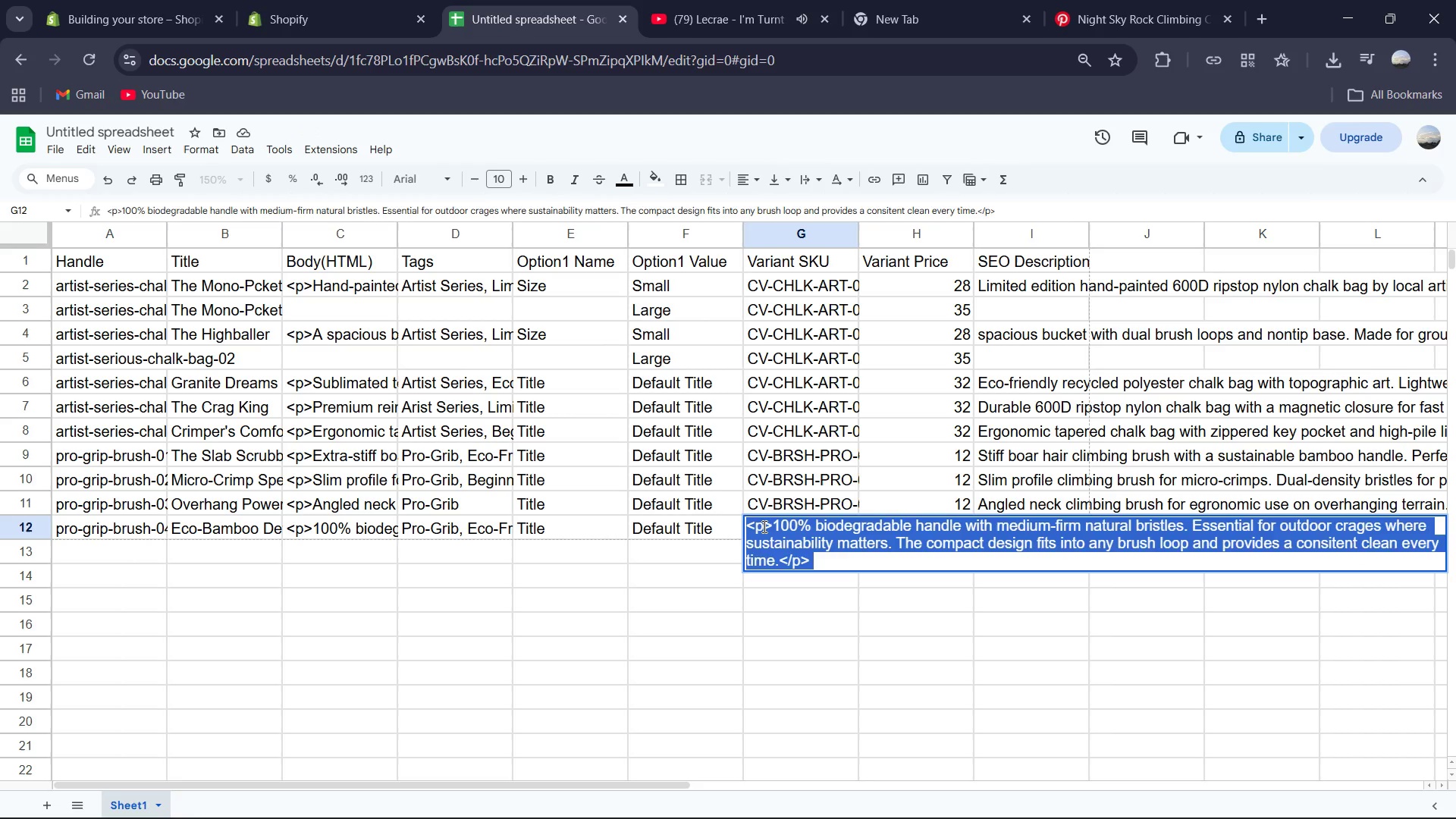 
key(Backspace)
 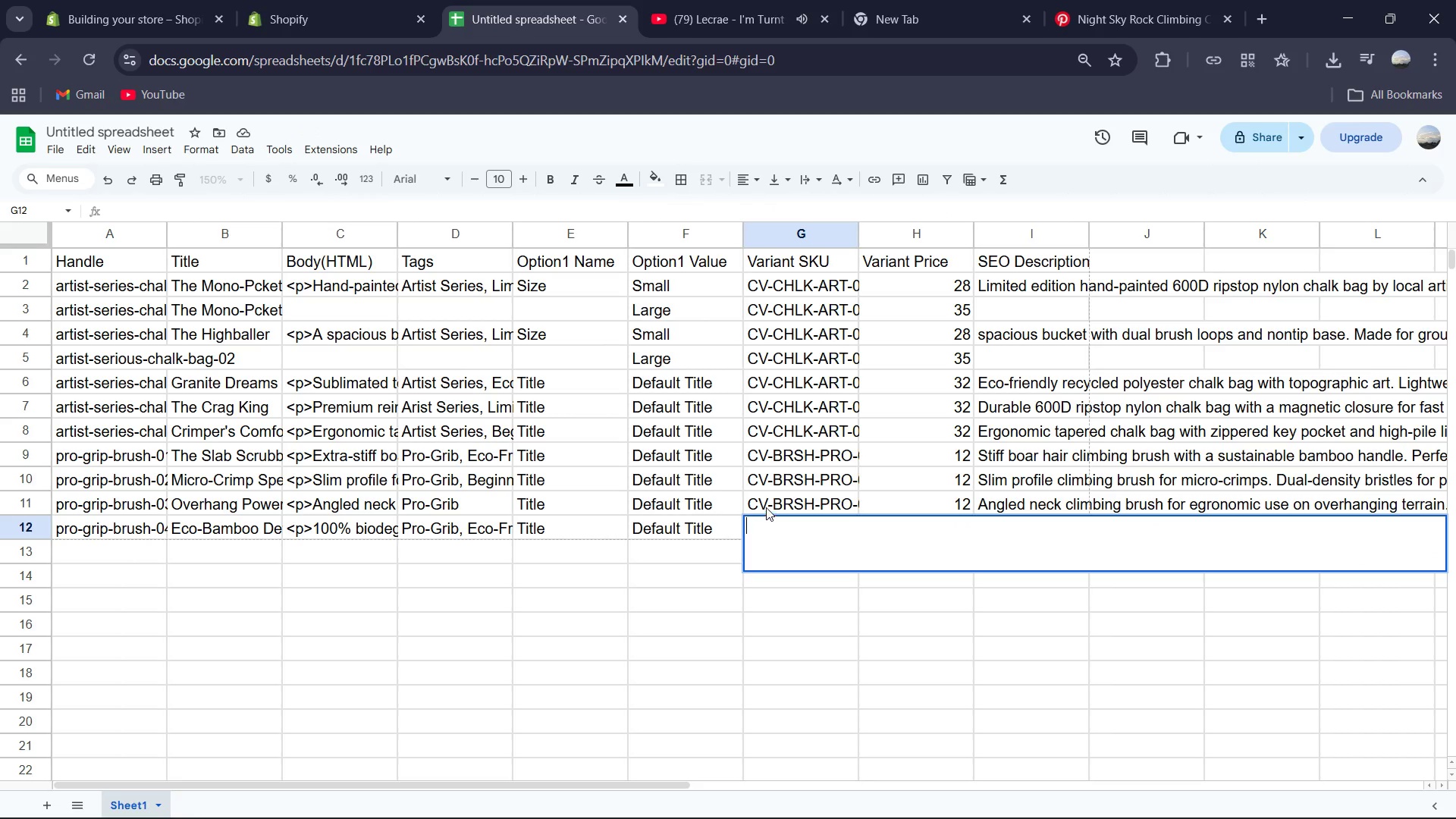 
double_click([767, 504])
 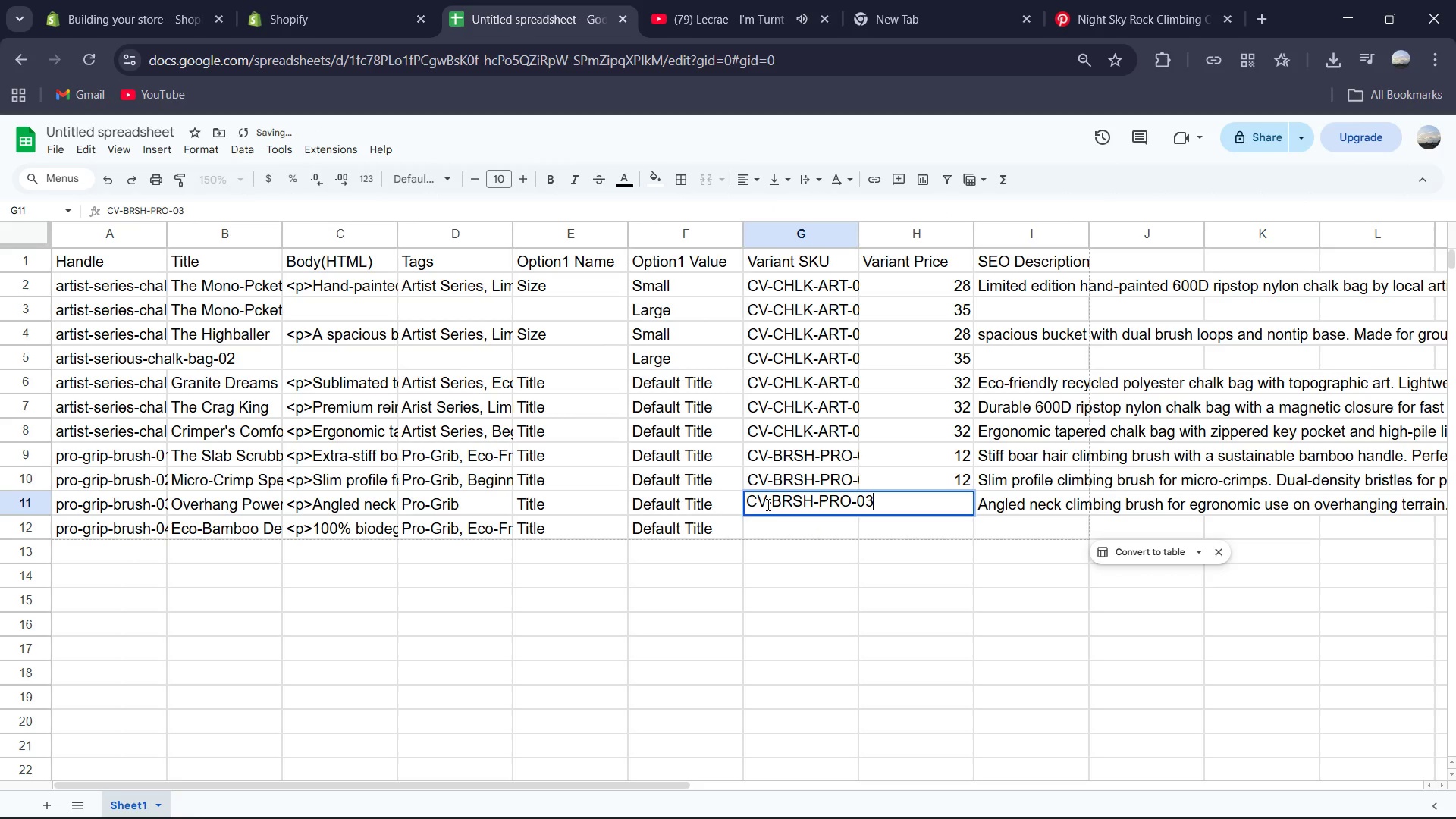 
key(Control+A)
 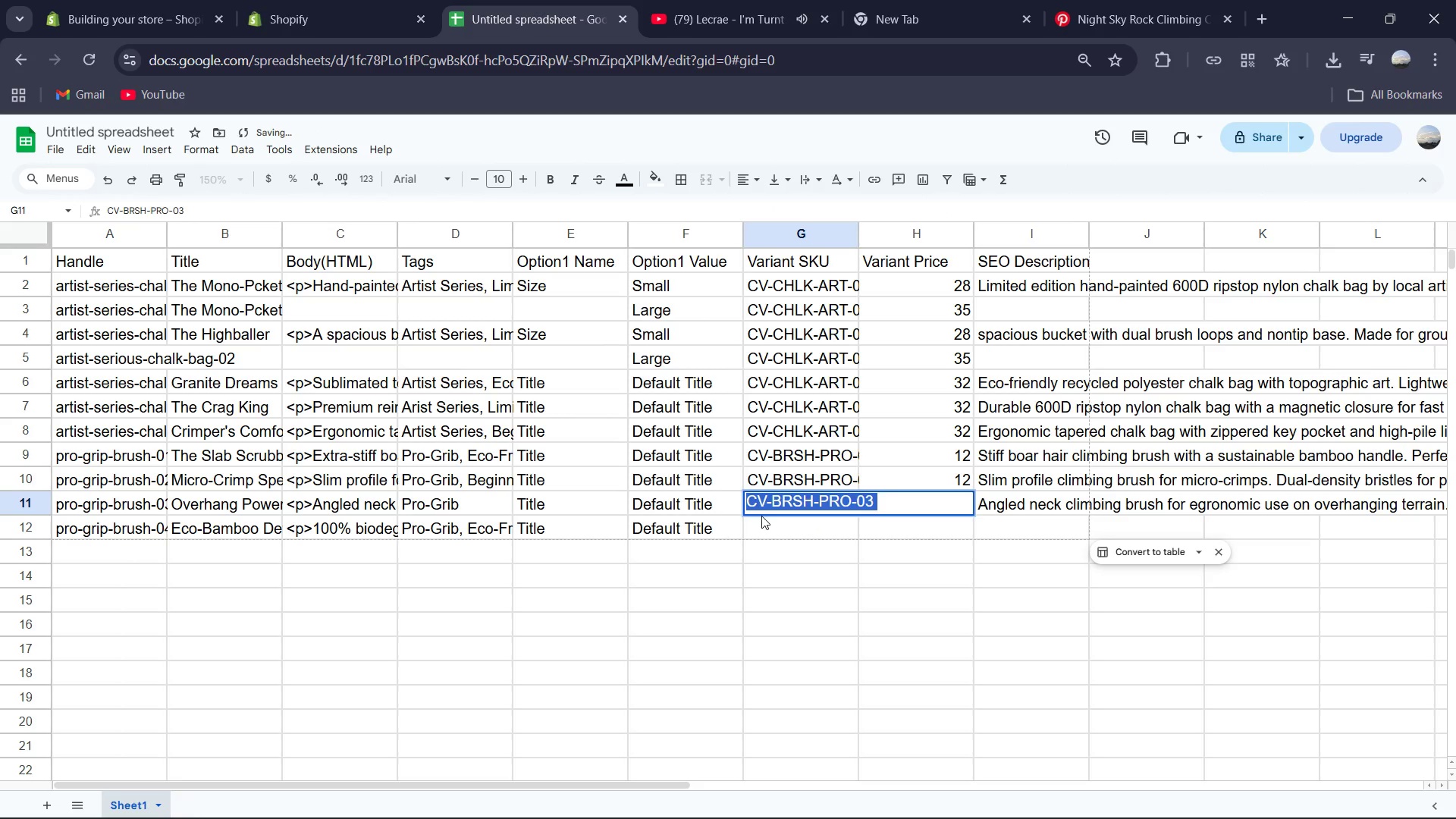 
key(Control+C)
 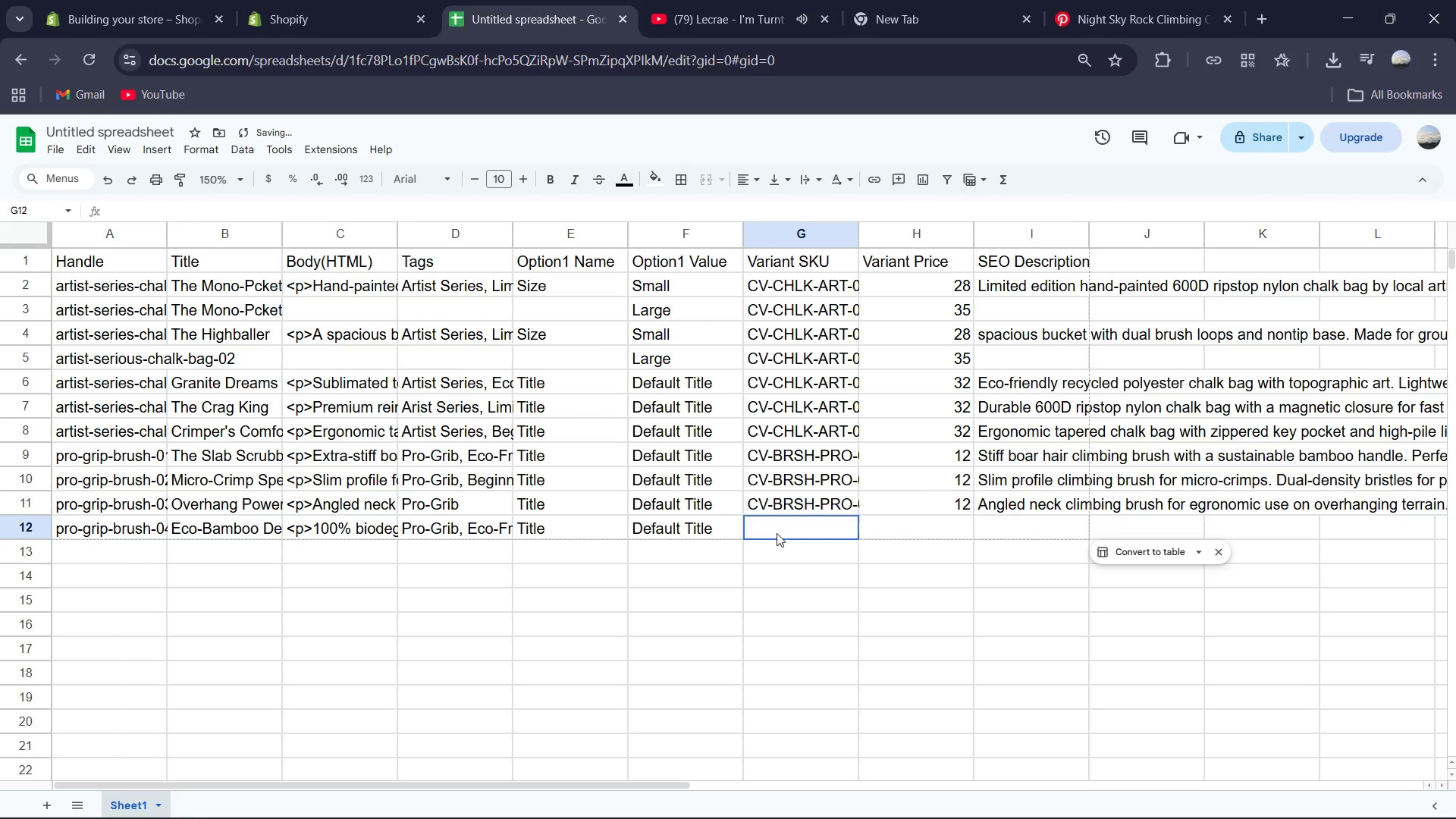 
double_click([777, 533])
 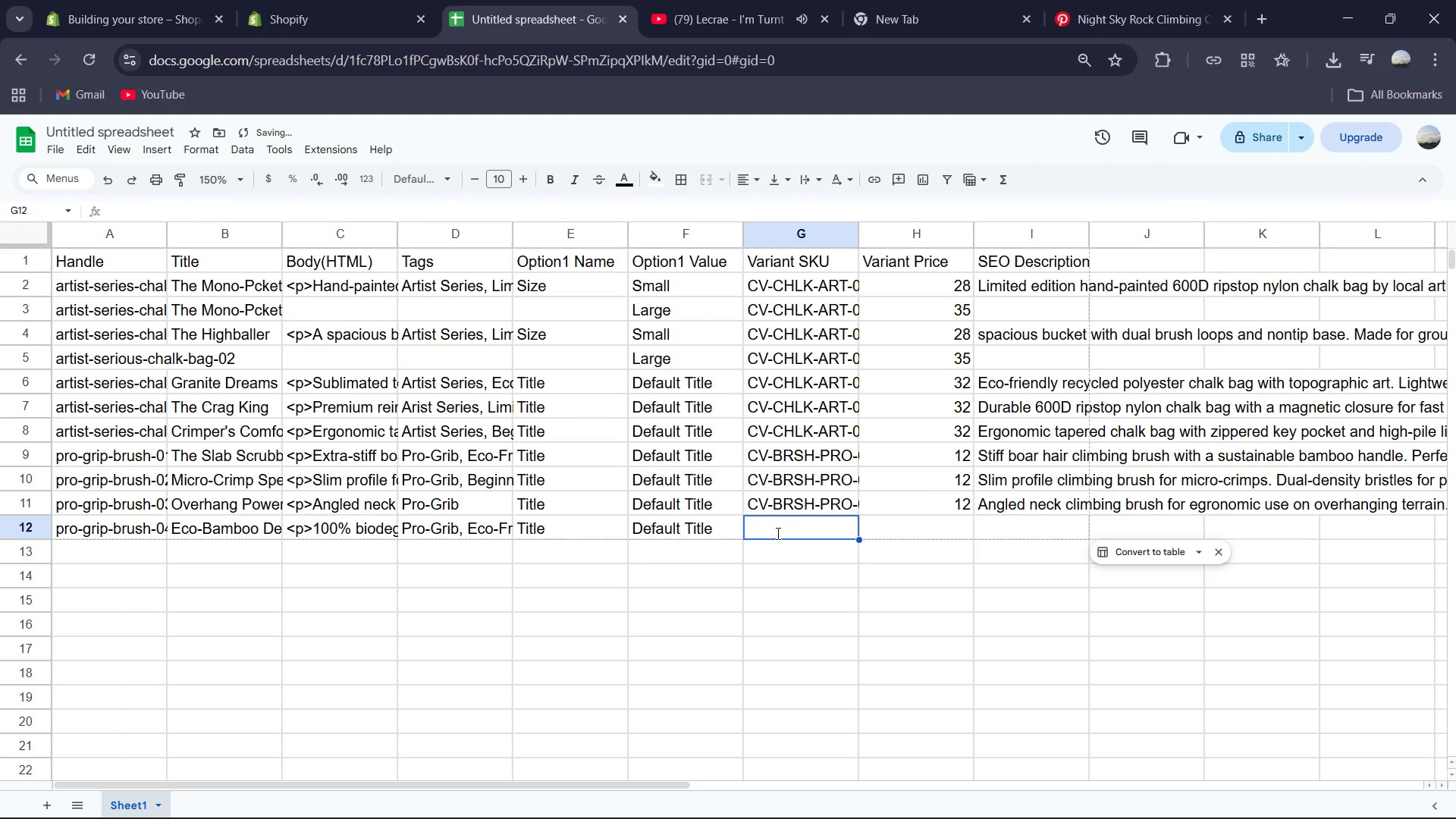 
key(Control+V)
 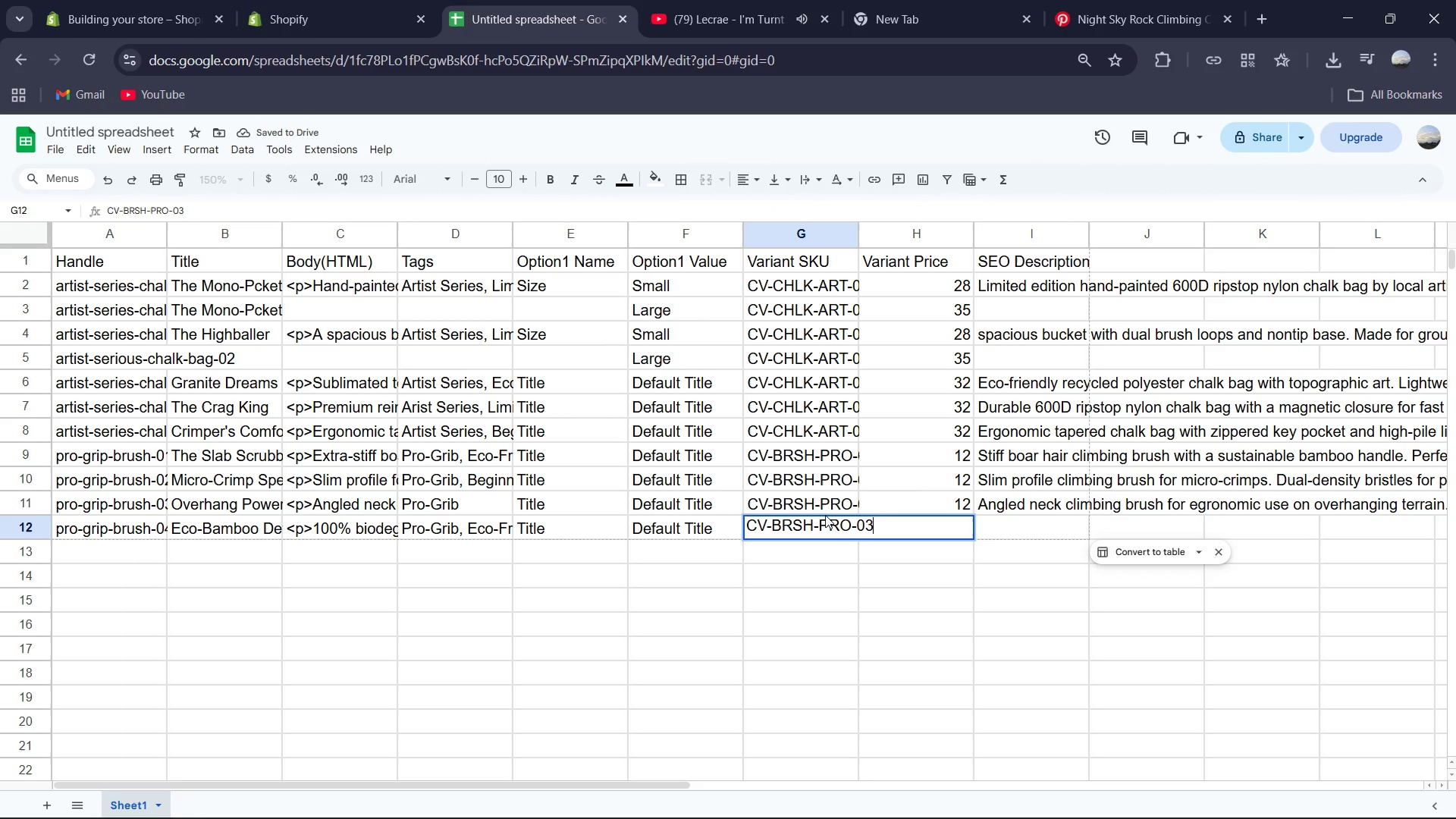 
key(Backspace)
 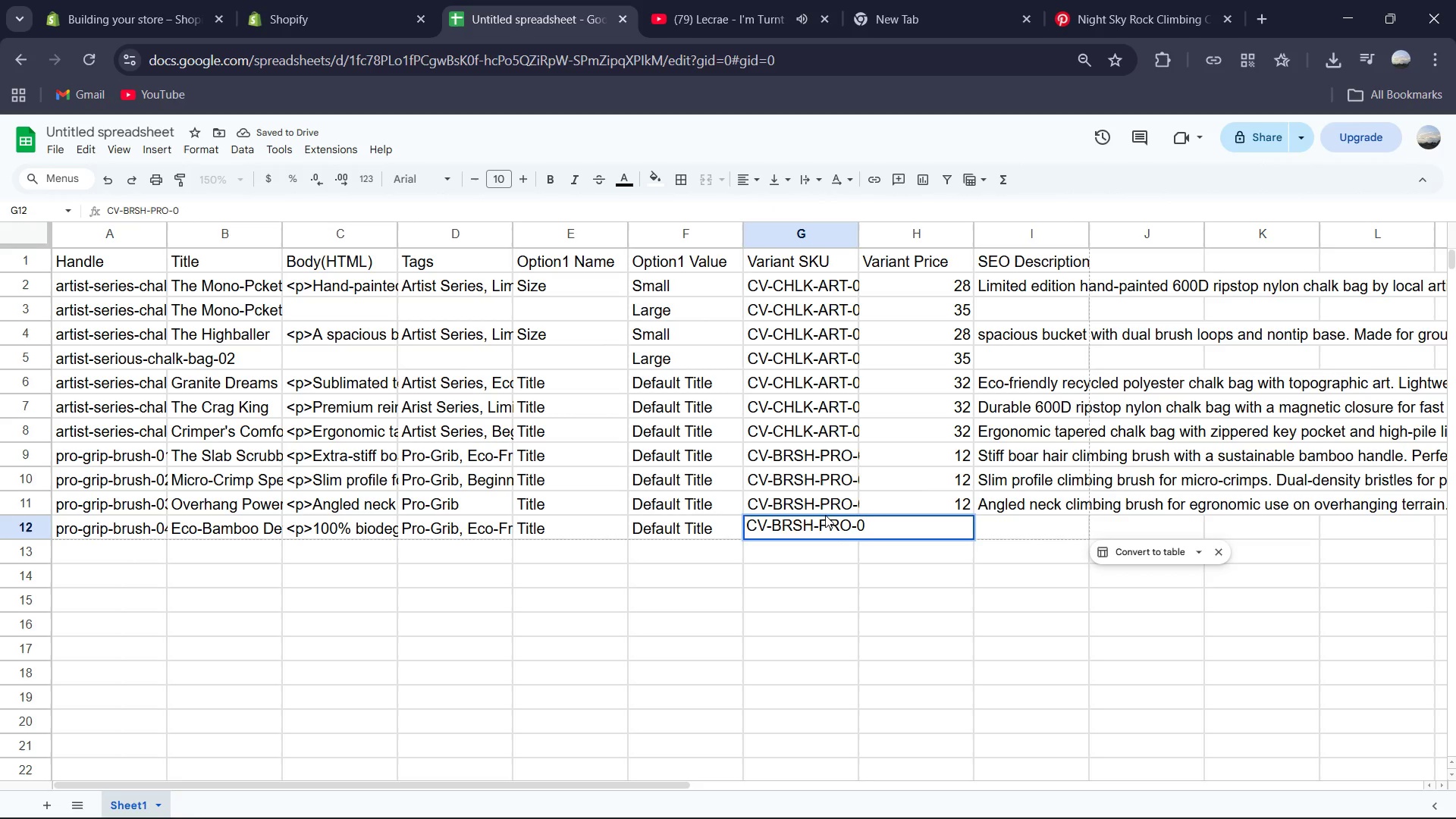 
key(Numpad4)
 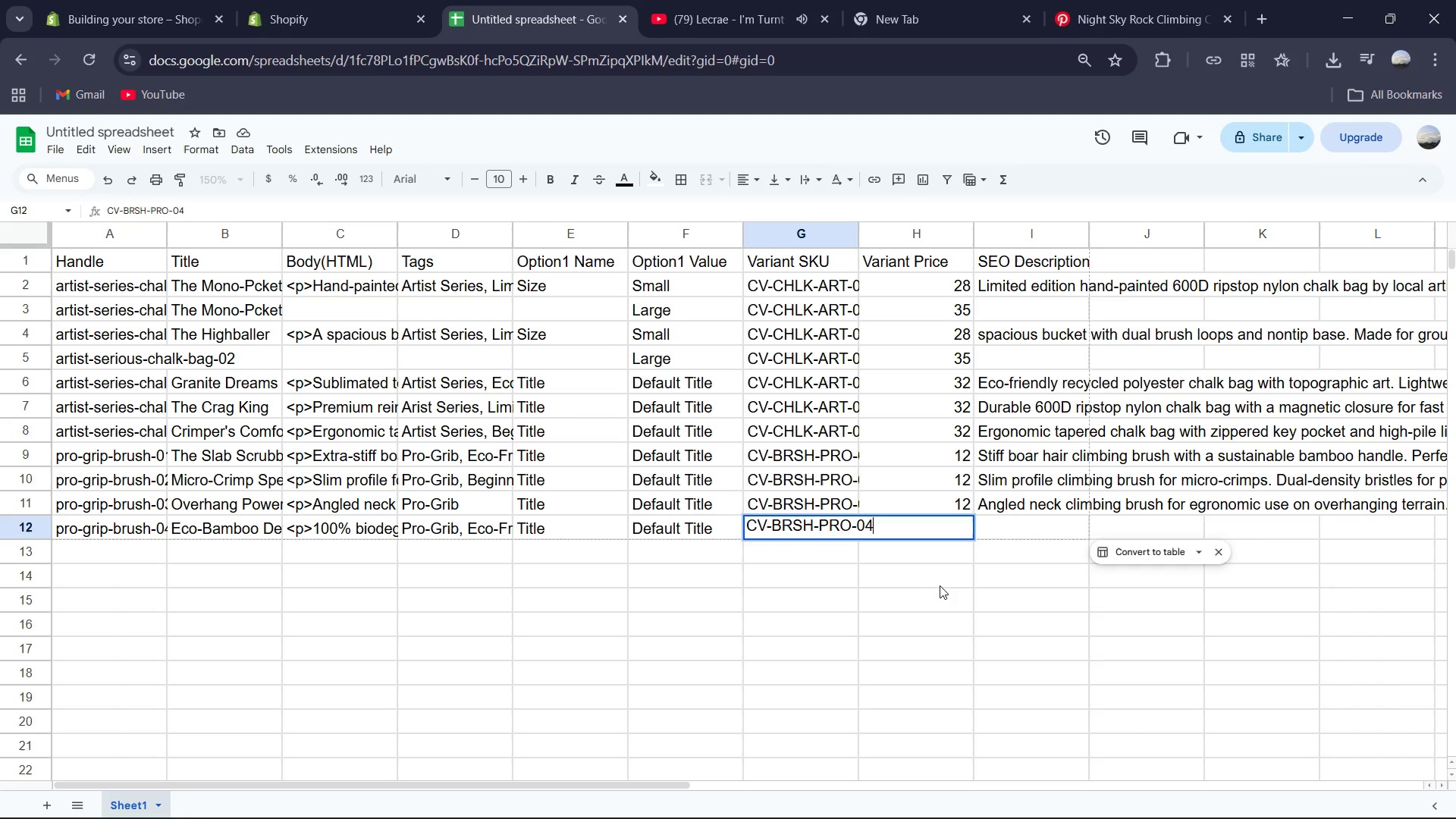 
left_click([941, 519])
 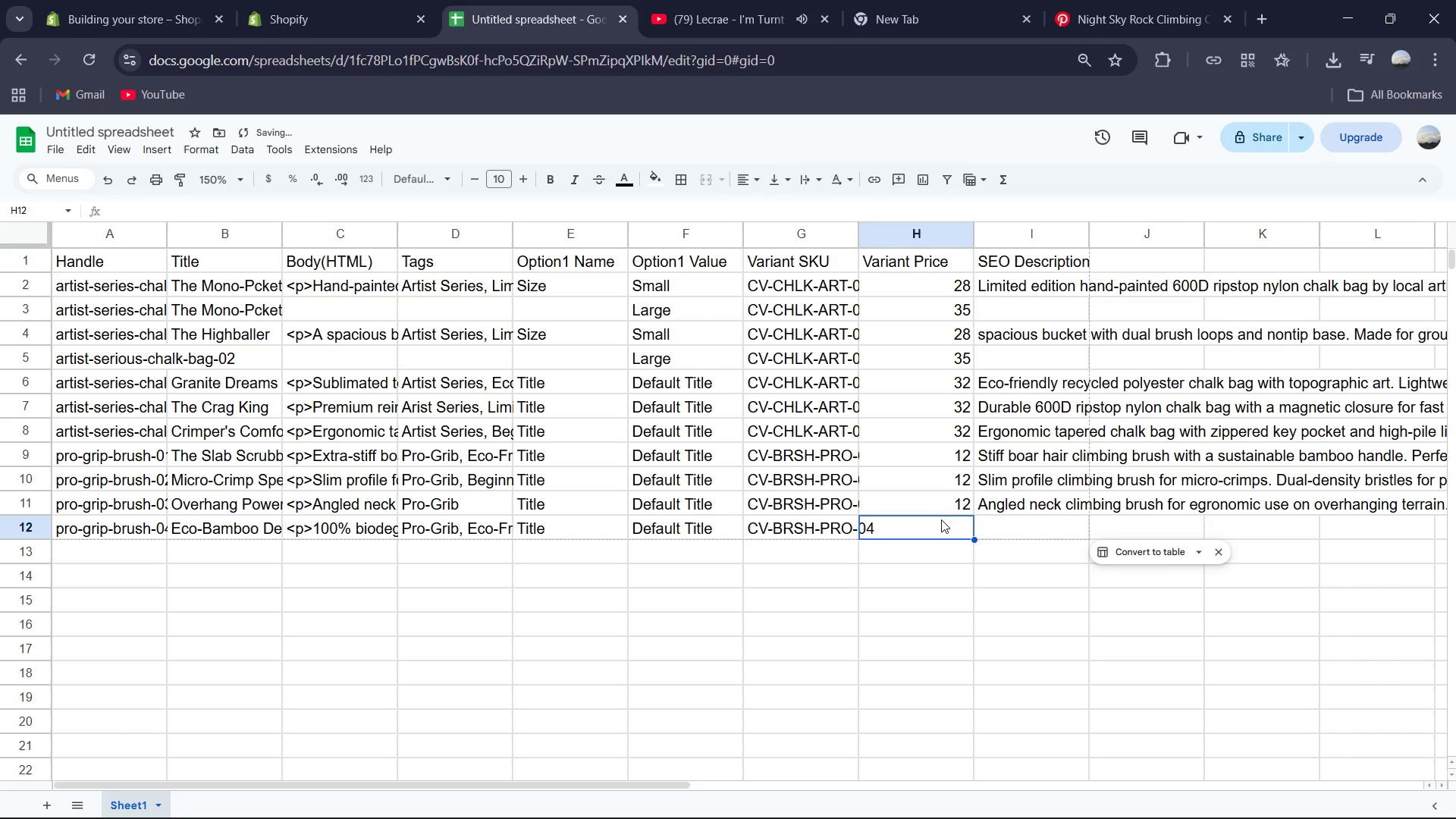 
key(Numpad1)
 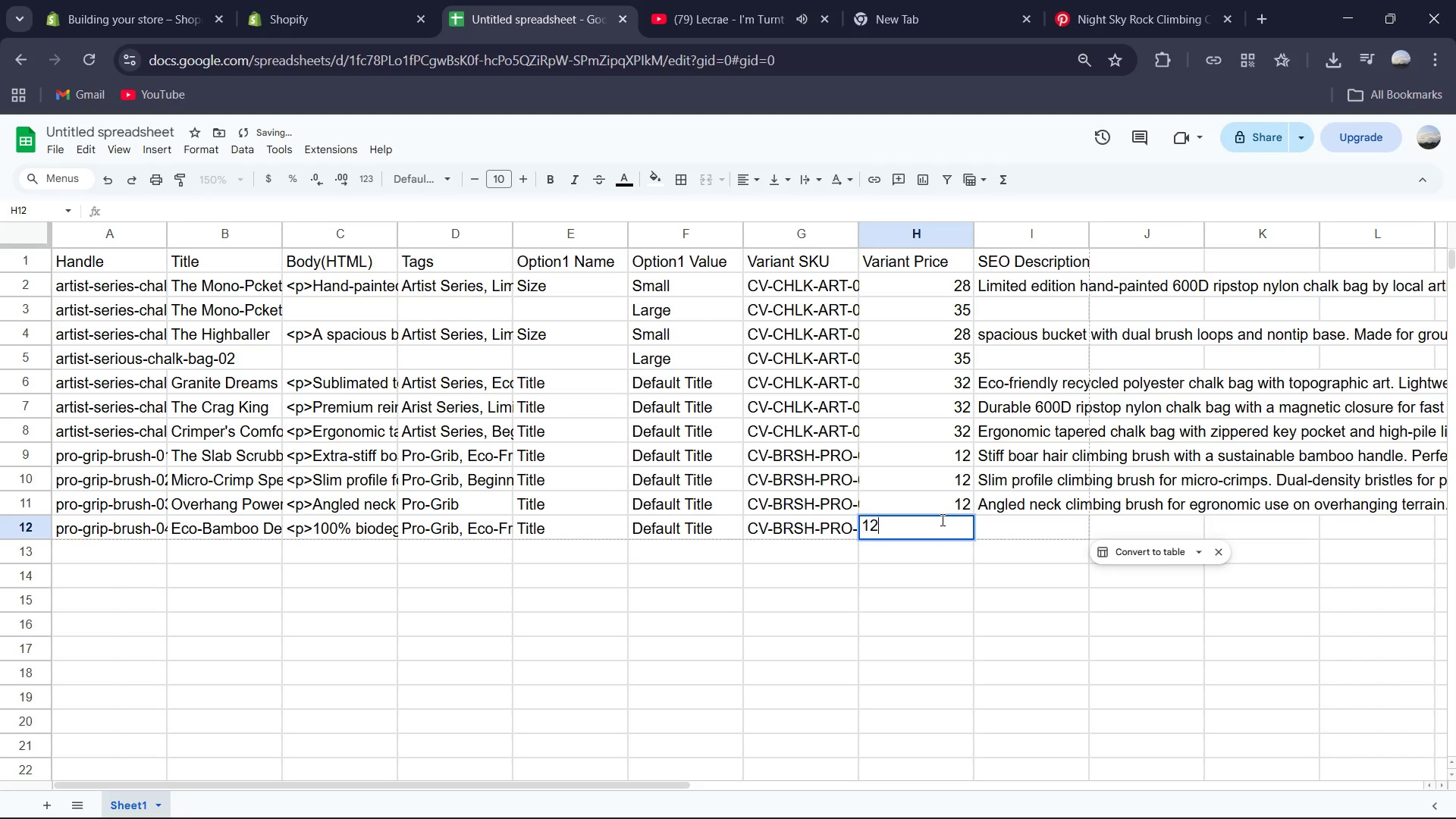 
key(Numpad2)
 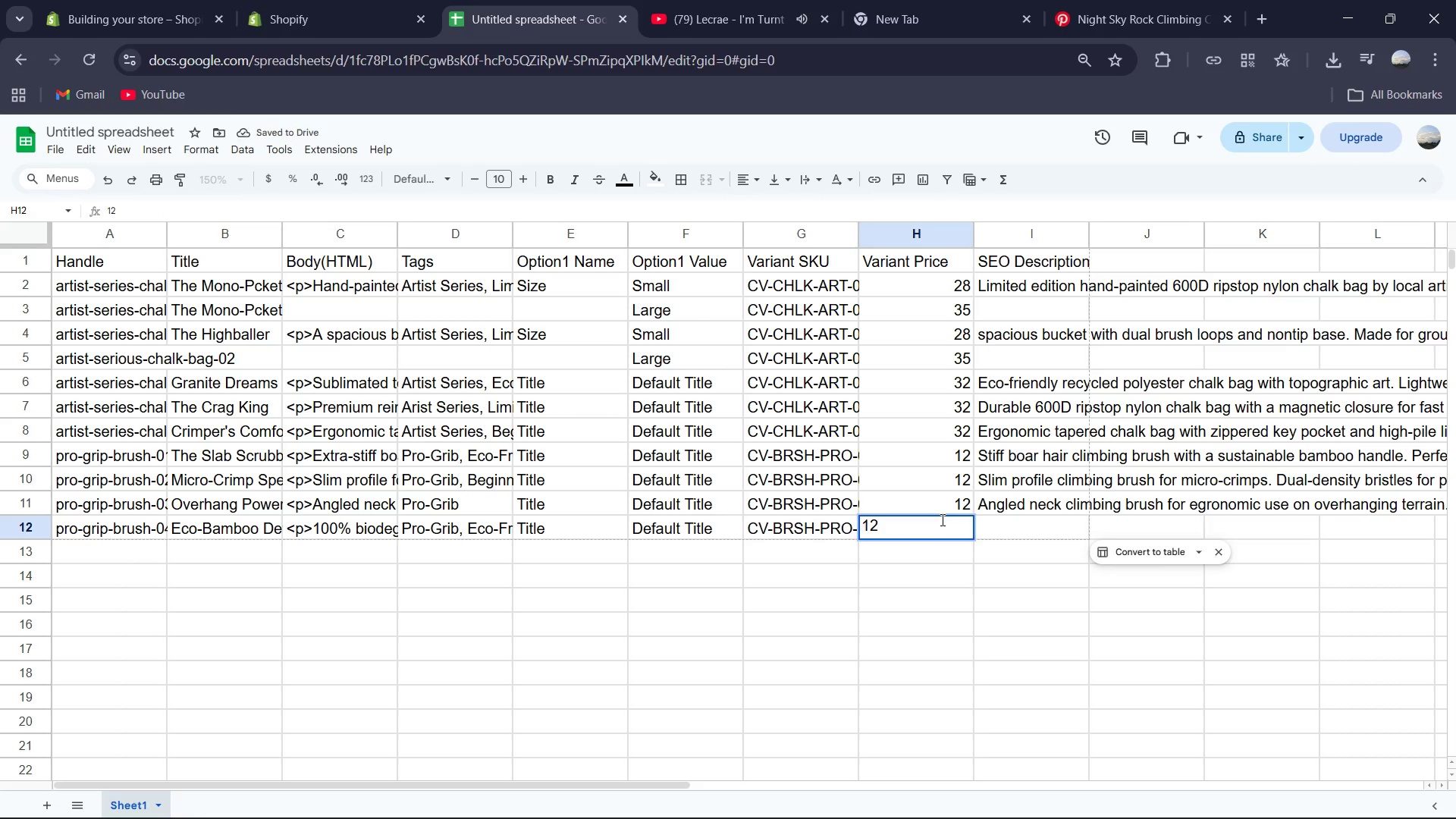 
key(ArrowRight)
 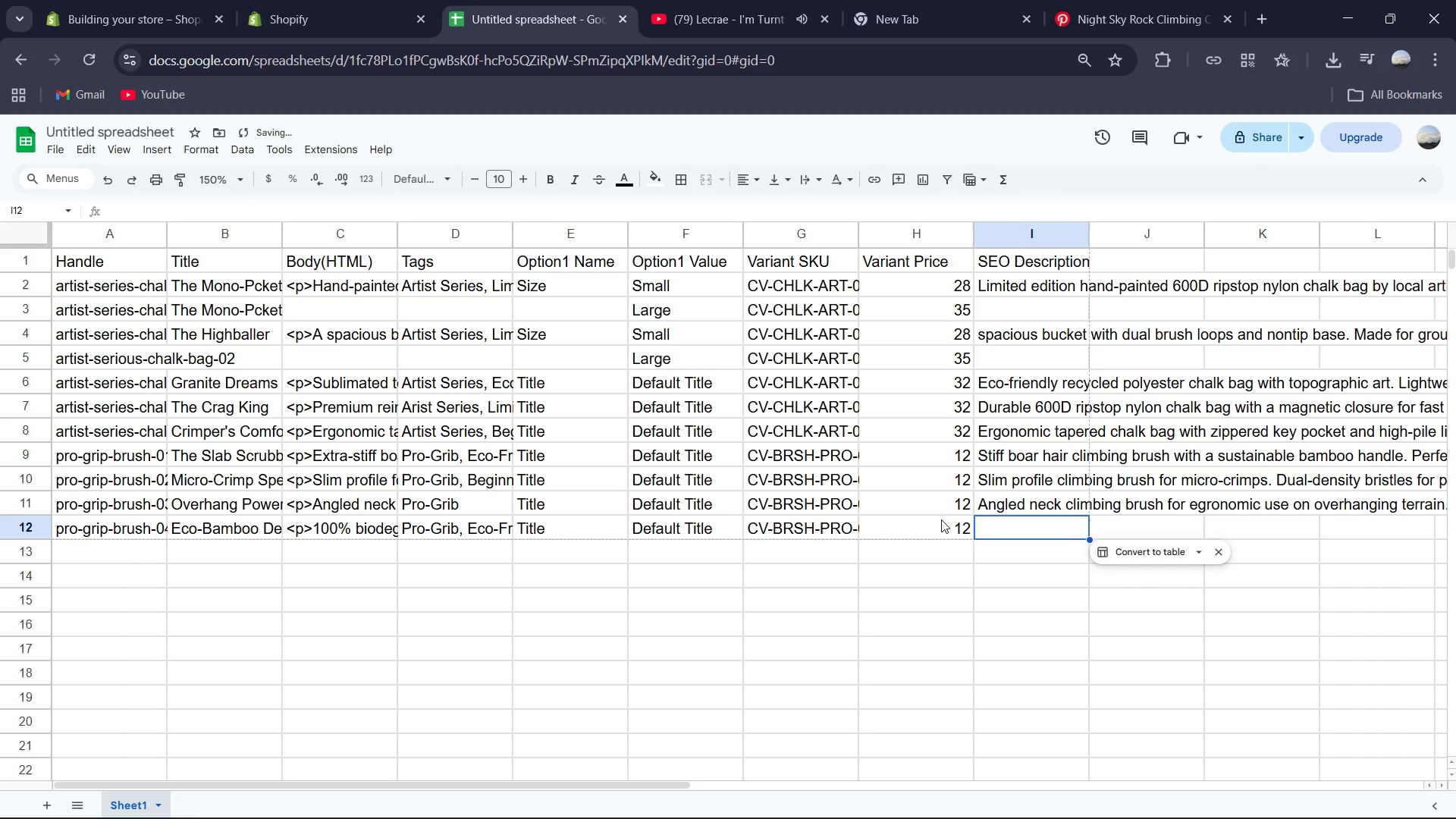 
type(Biodegrab)
key(Backspace)
type(dable bamboo climbing brush with natural bristes. Compact, eco-friendly design for outdoor crags.)
 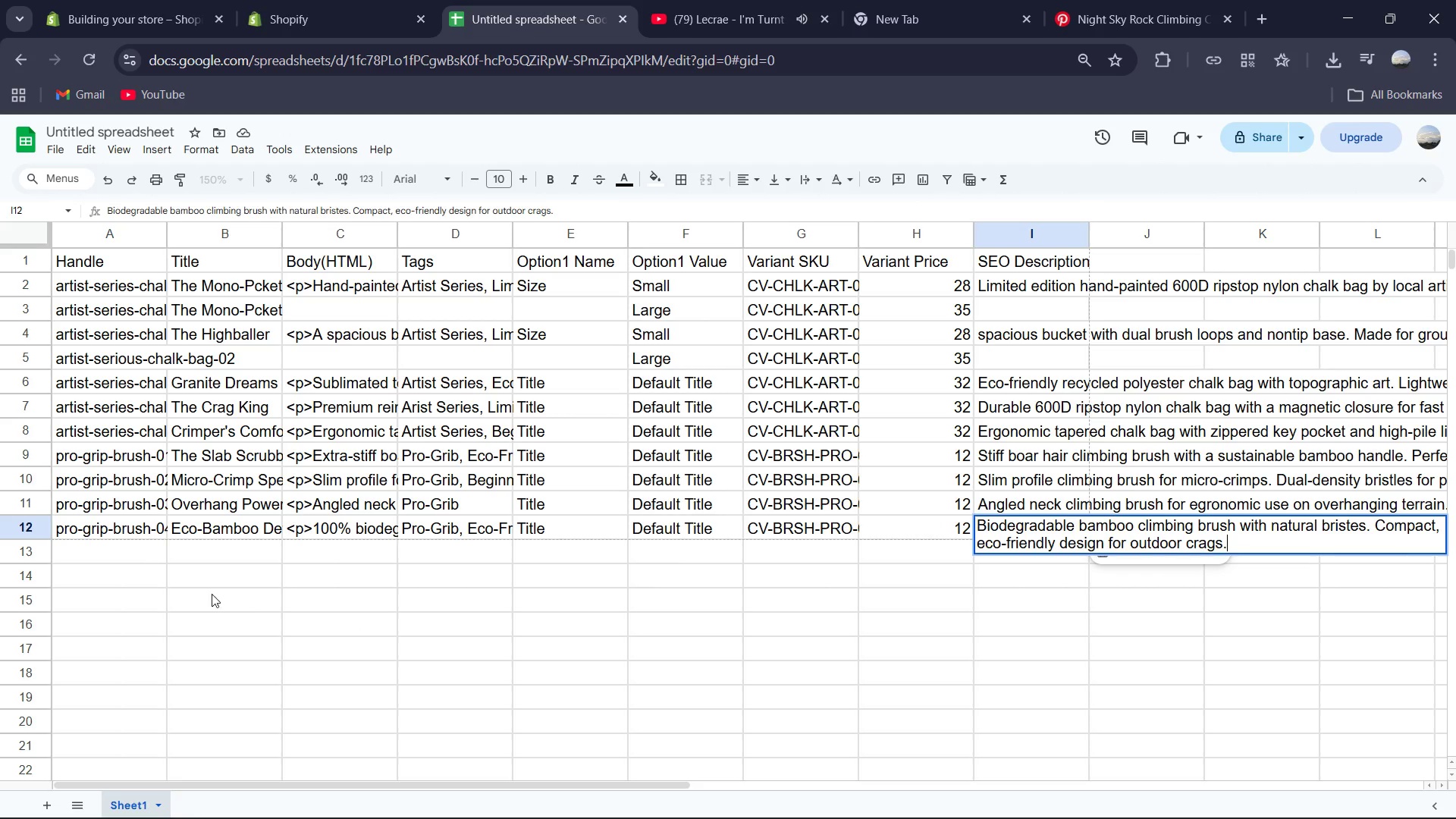 
left_click([116, 546])
 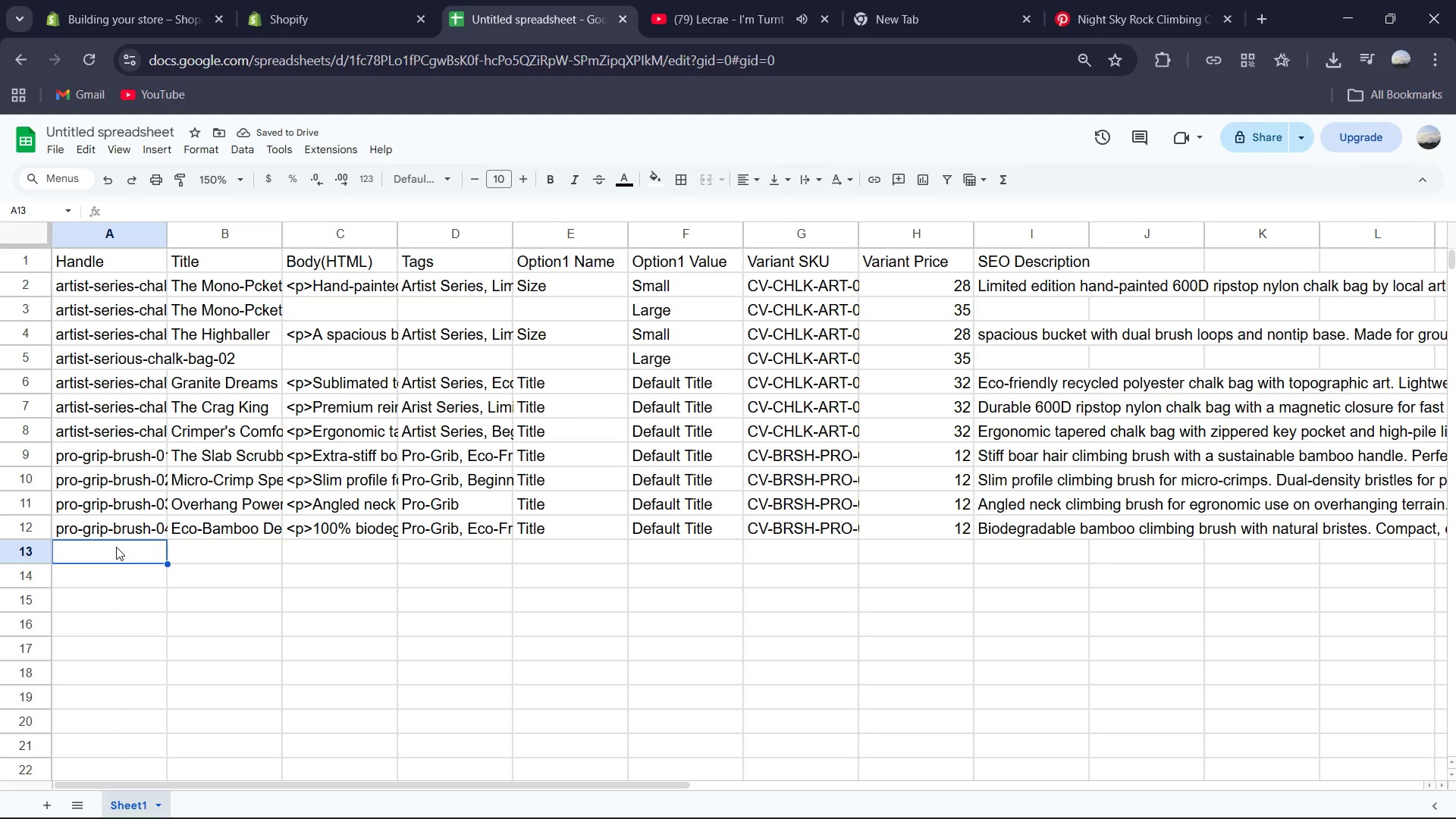 
wait(5.22)
 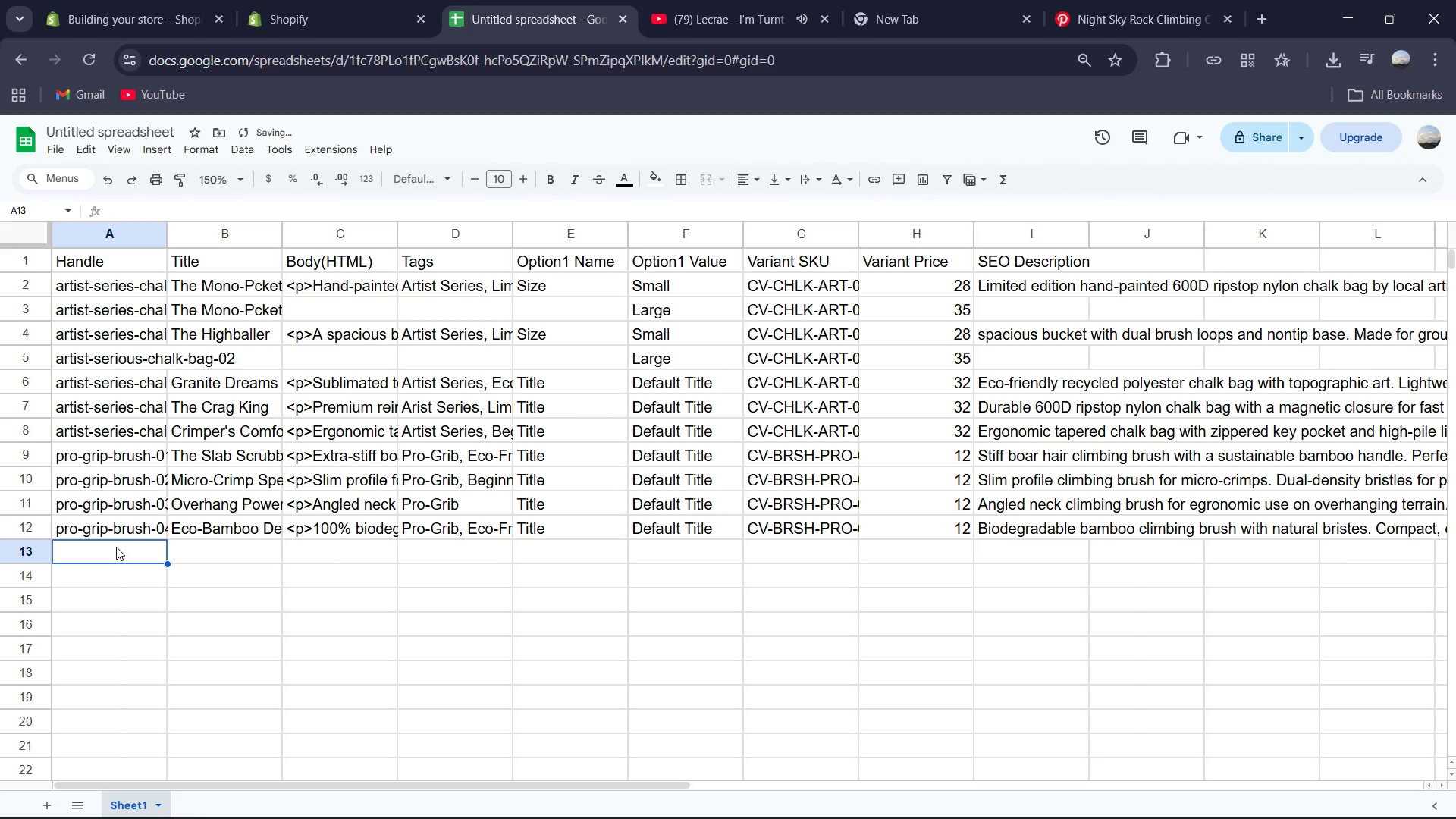 
type(pro-grip-brush=)
key(Backspace)
type(-05)
 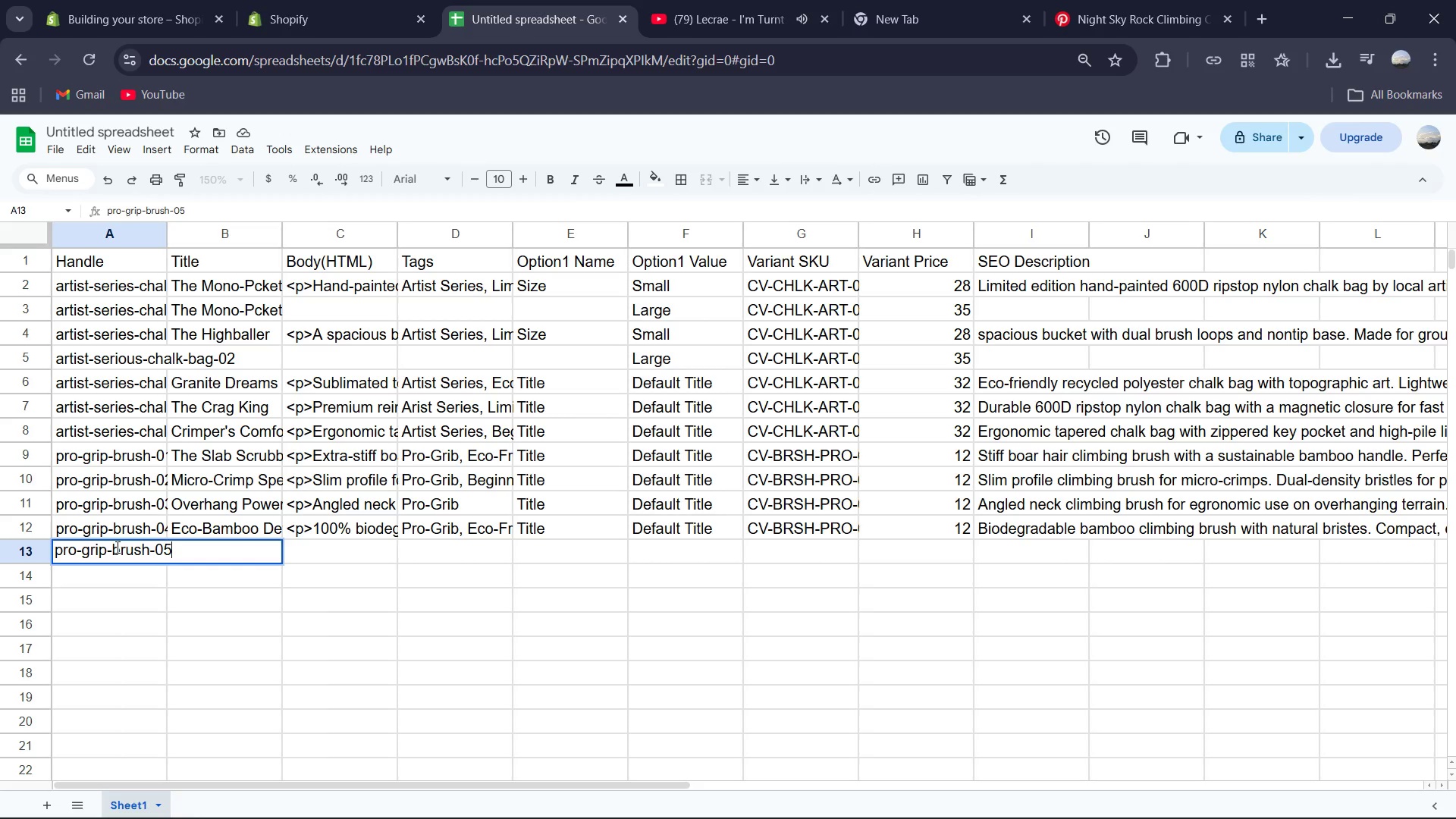 
key(ArrowRight)
 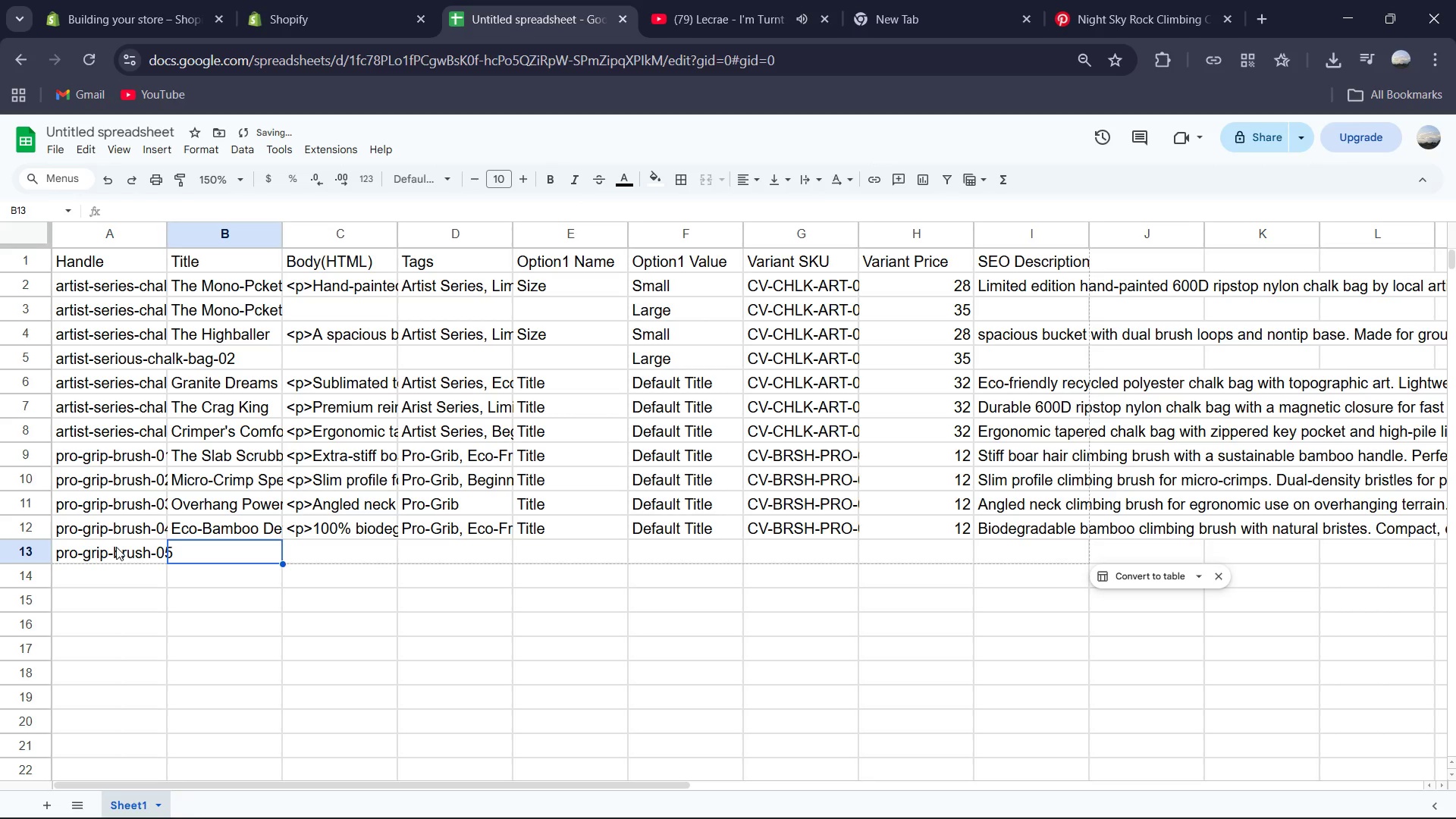 
type(The Volume Master )
 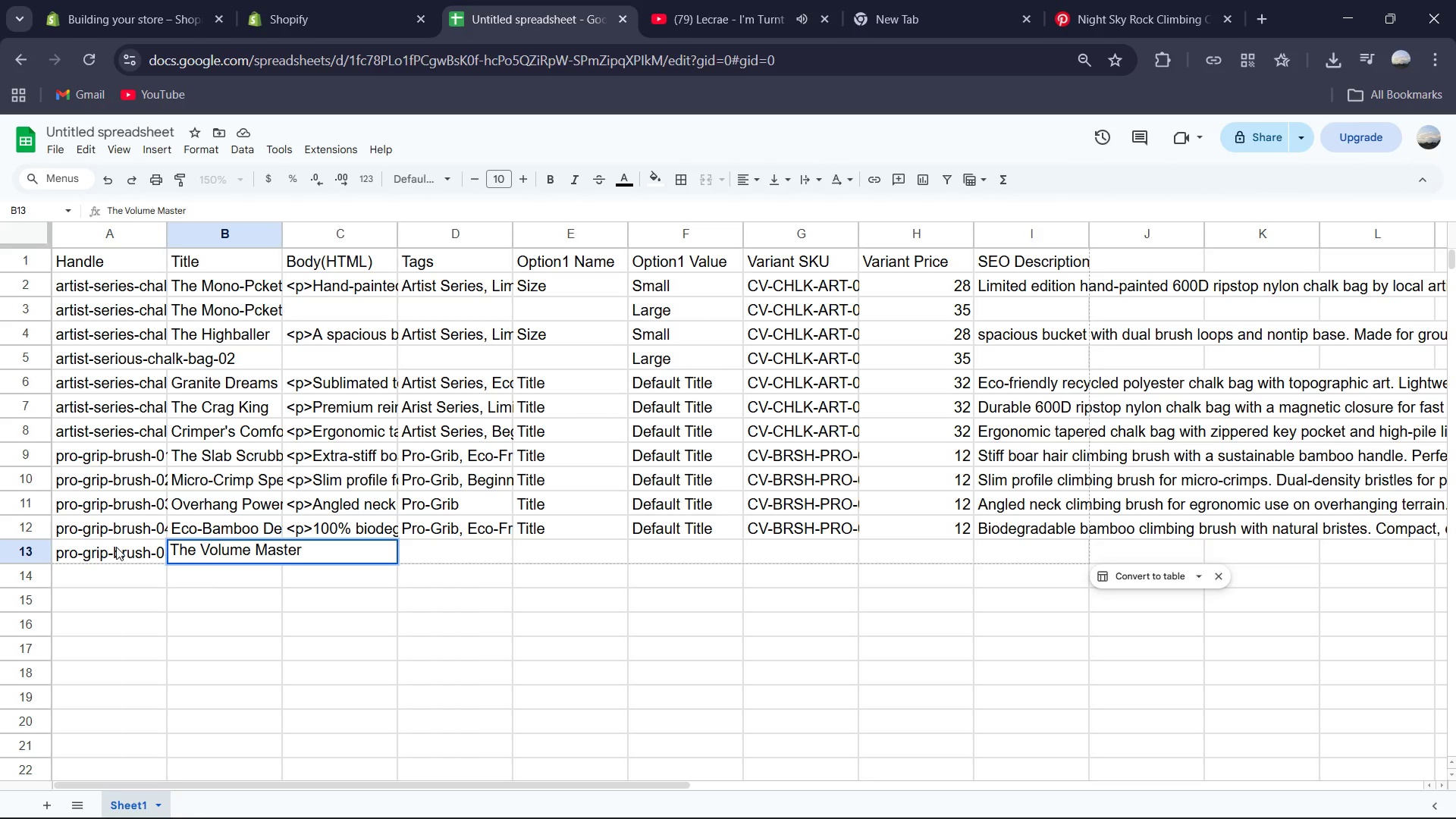 
key(ArrowRight)
 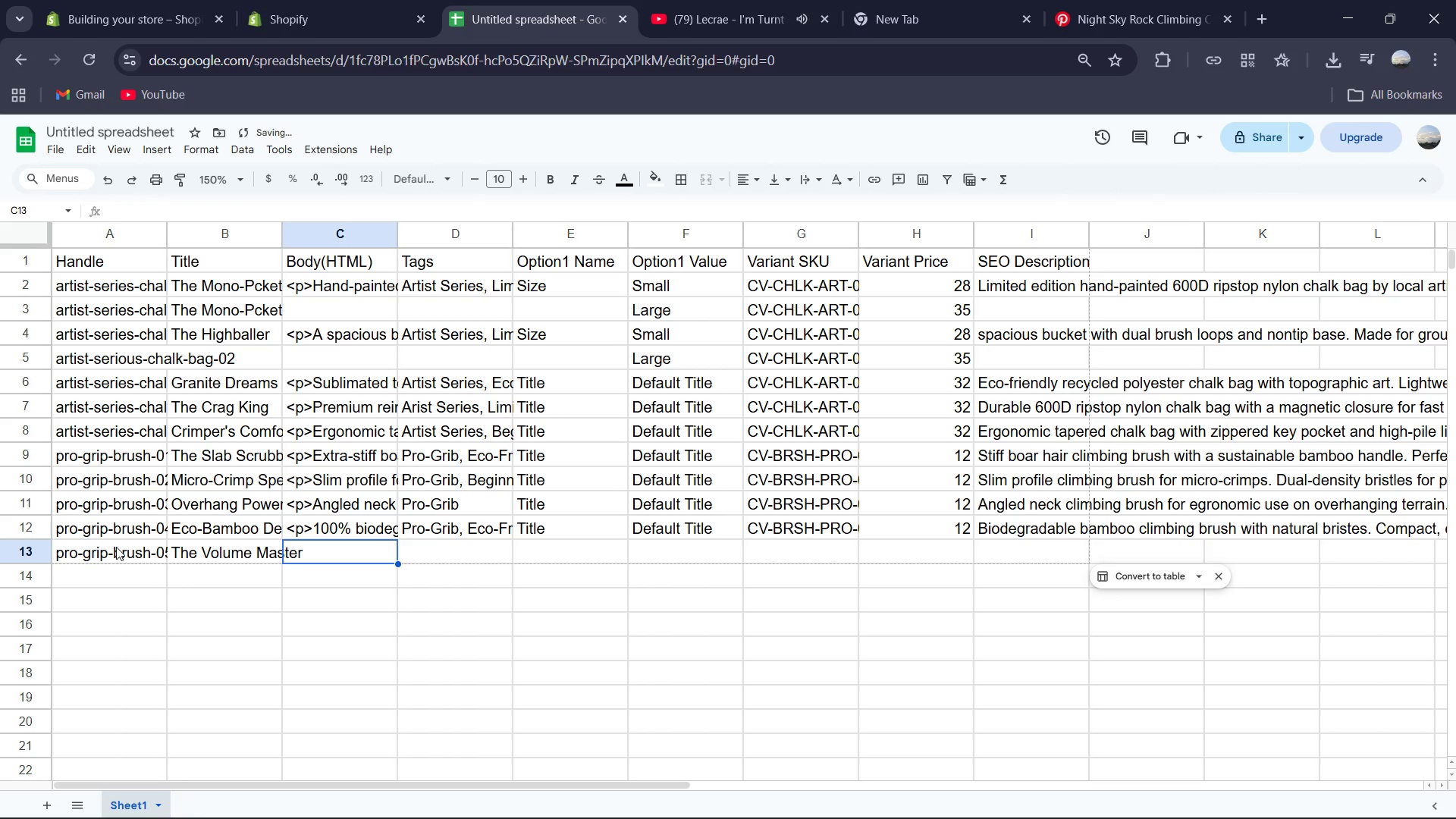 
type(<p>Extra-wide head for cleaning large gym volumes and slopers. High-durability build with a wide grip handle for better leverage )
key(Backspace)
type(. Keeps your gym)
key(Backspace)
type(m's biggest features friction-ready for the nec)
key(Backspace)
type(xt session.</p>)
 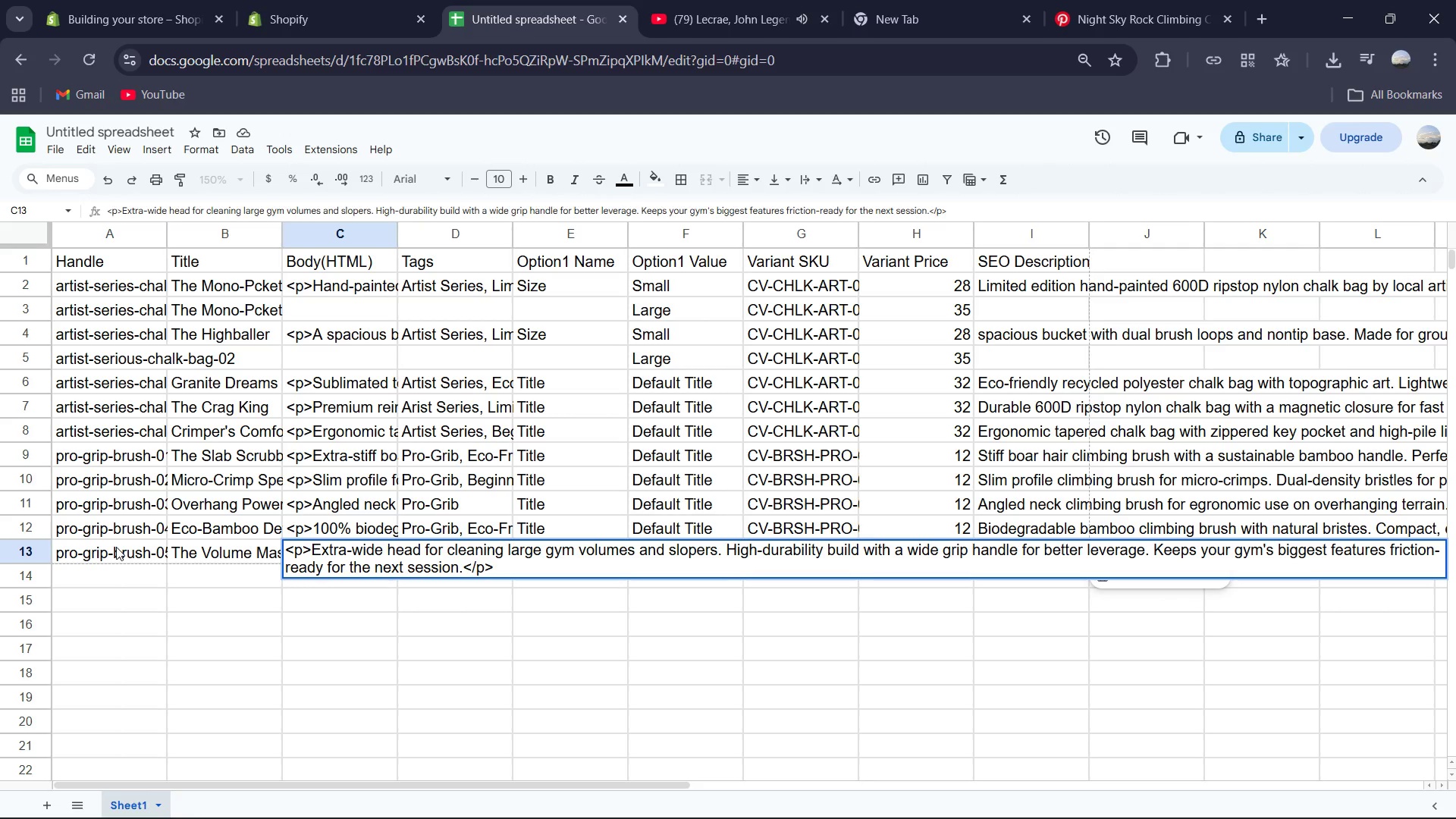 
key(ArrowRight)
 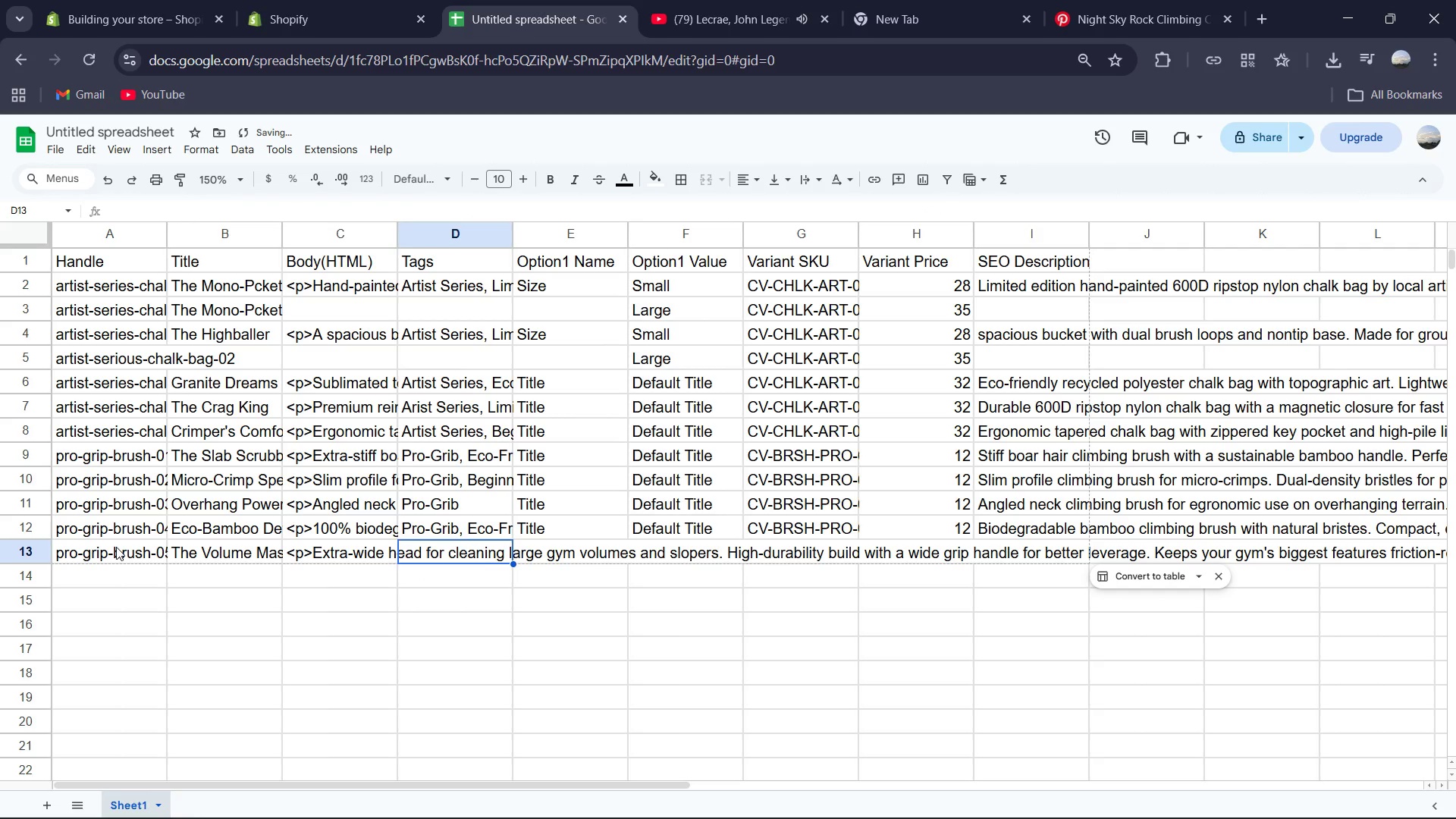 
type(Pro-Grib)
key(Backspace)
type(p)
 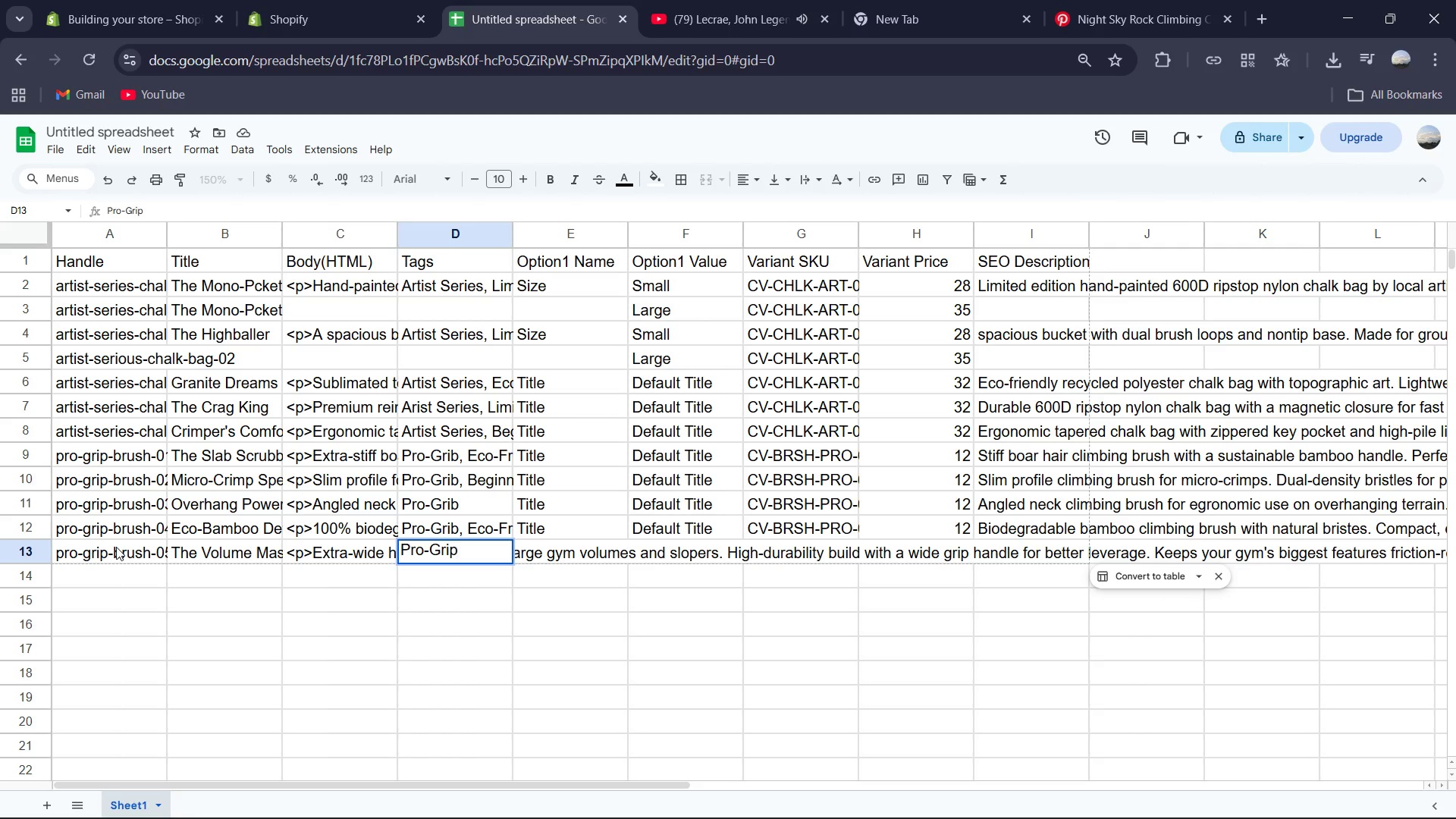 
key(ArrowDown)
 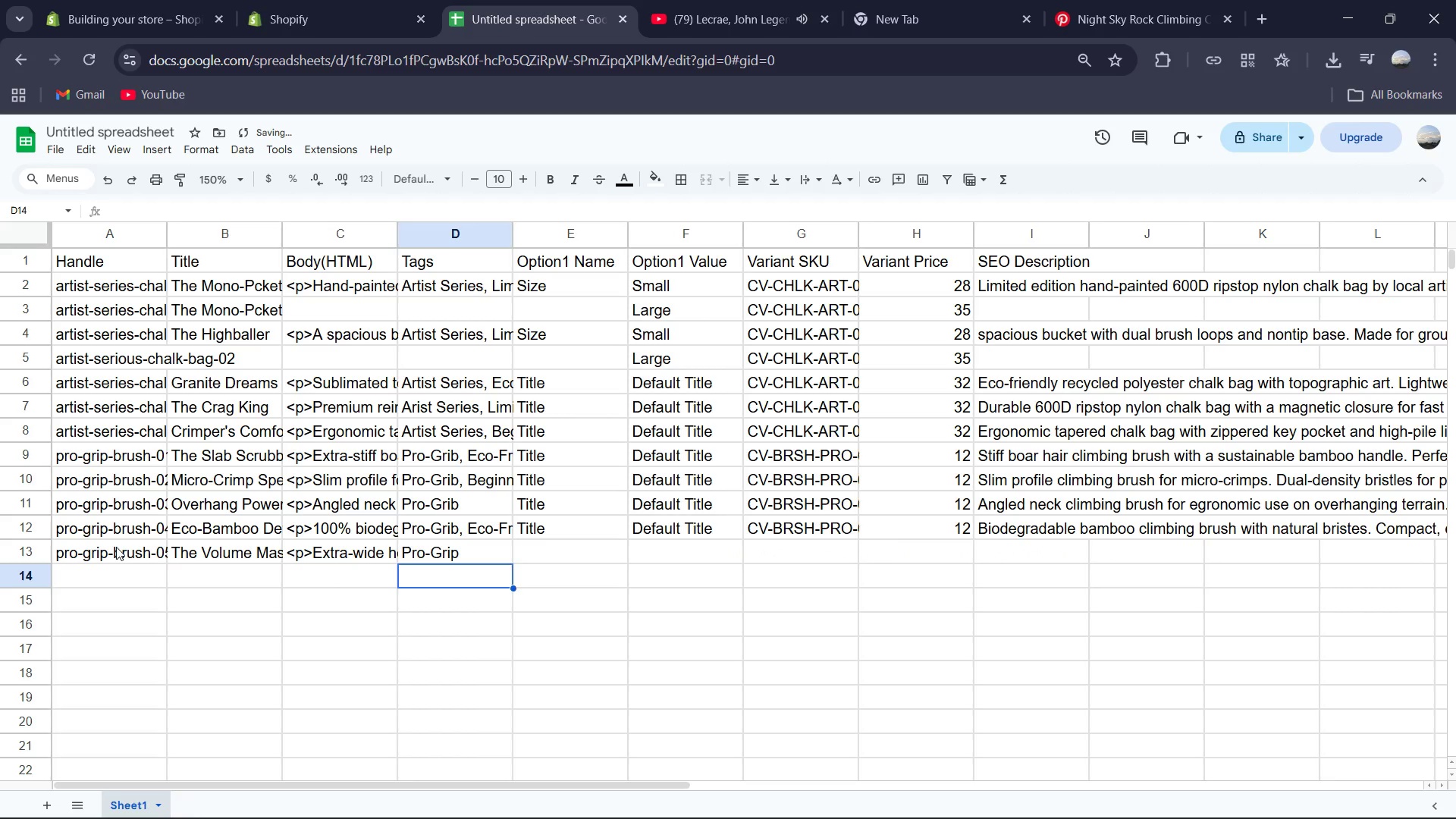 
key(ArrowUp)
 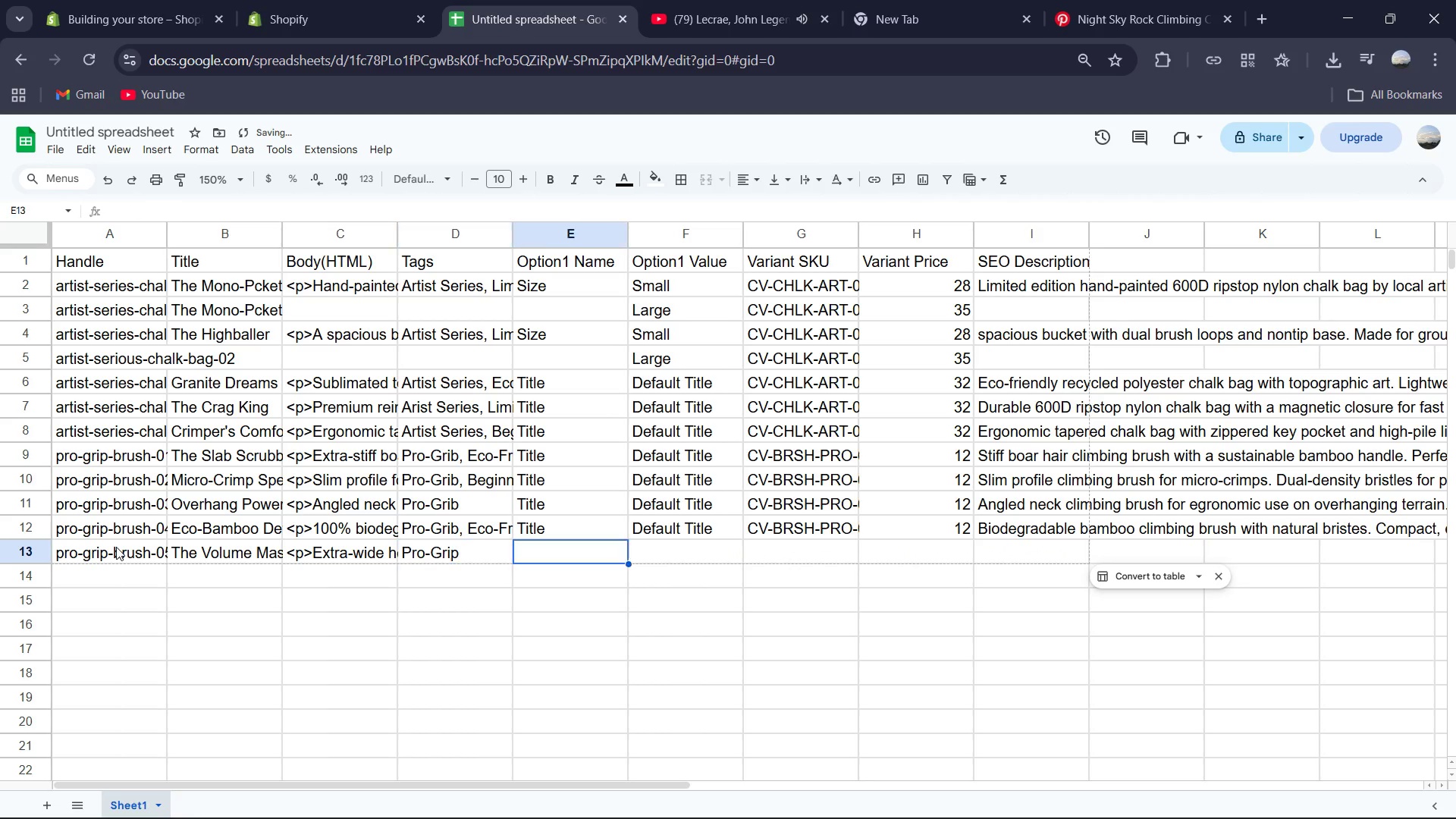 
key(ArrowRight)
 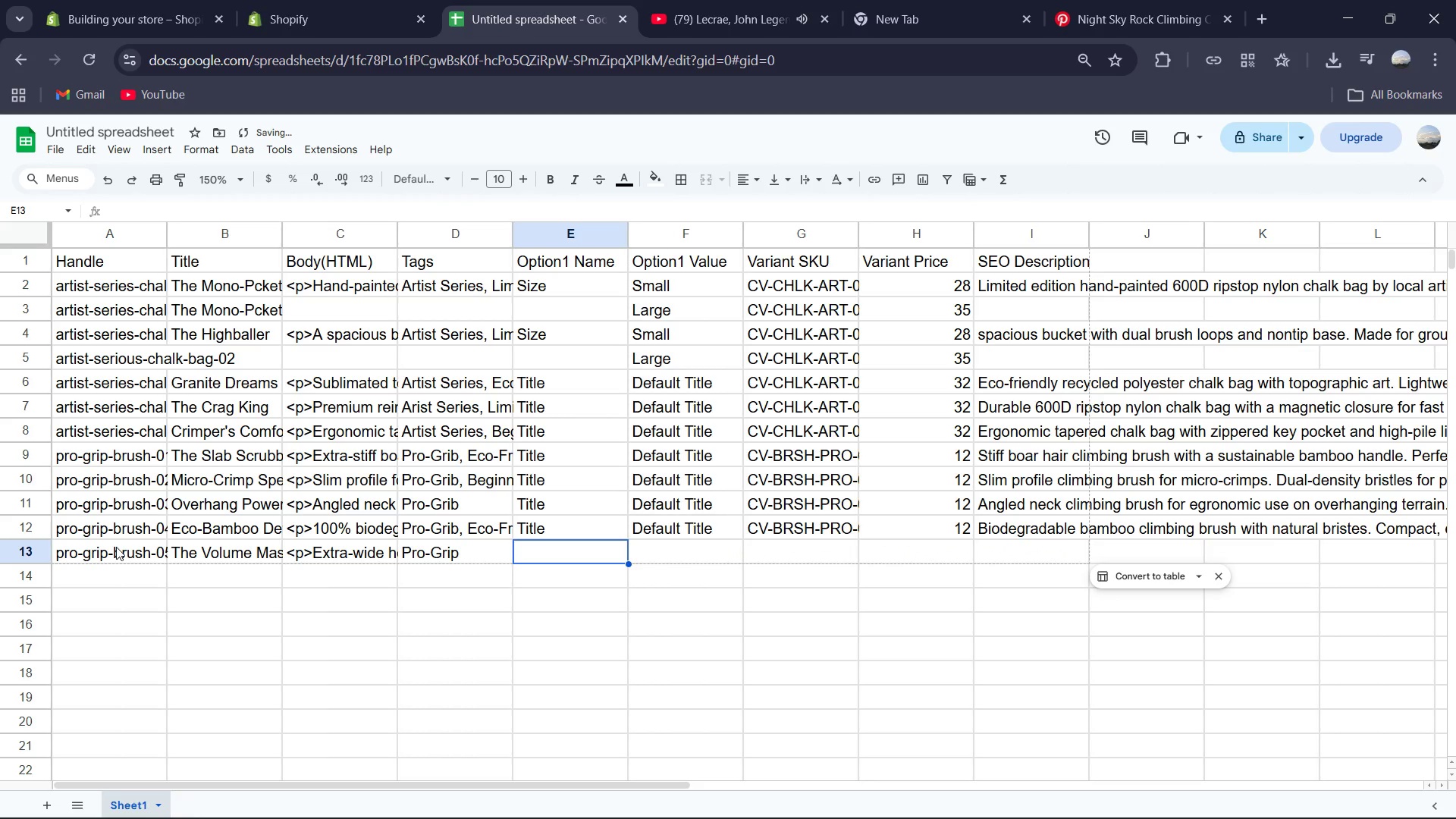 
type(Ti)
key(Tab)
type(d\)
key(Backspace)
key(Backspace)
 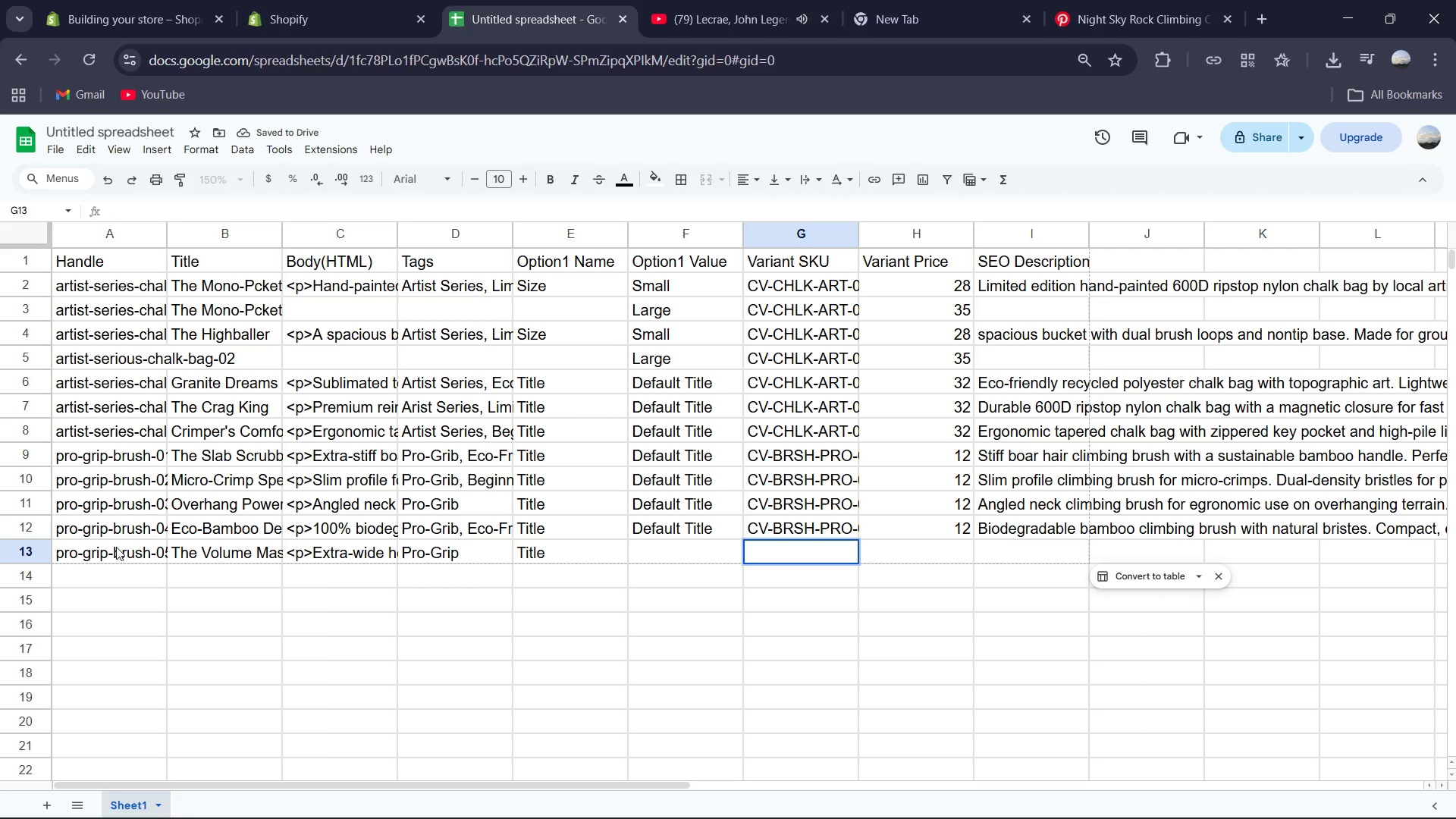 
hold_key(key=ArrowRight, duration=0.52)
 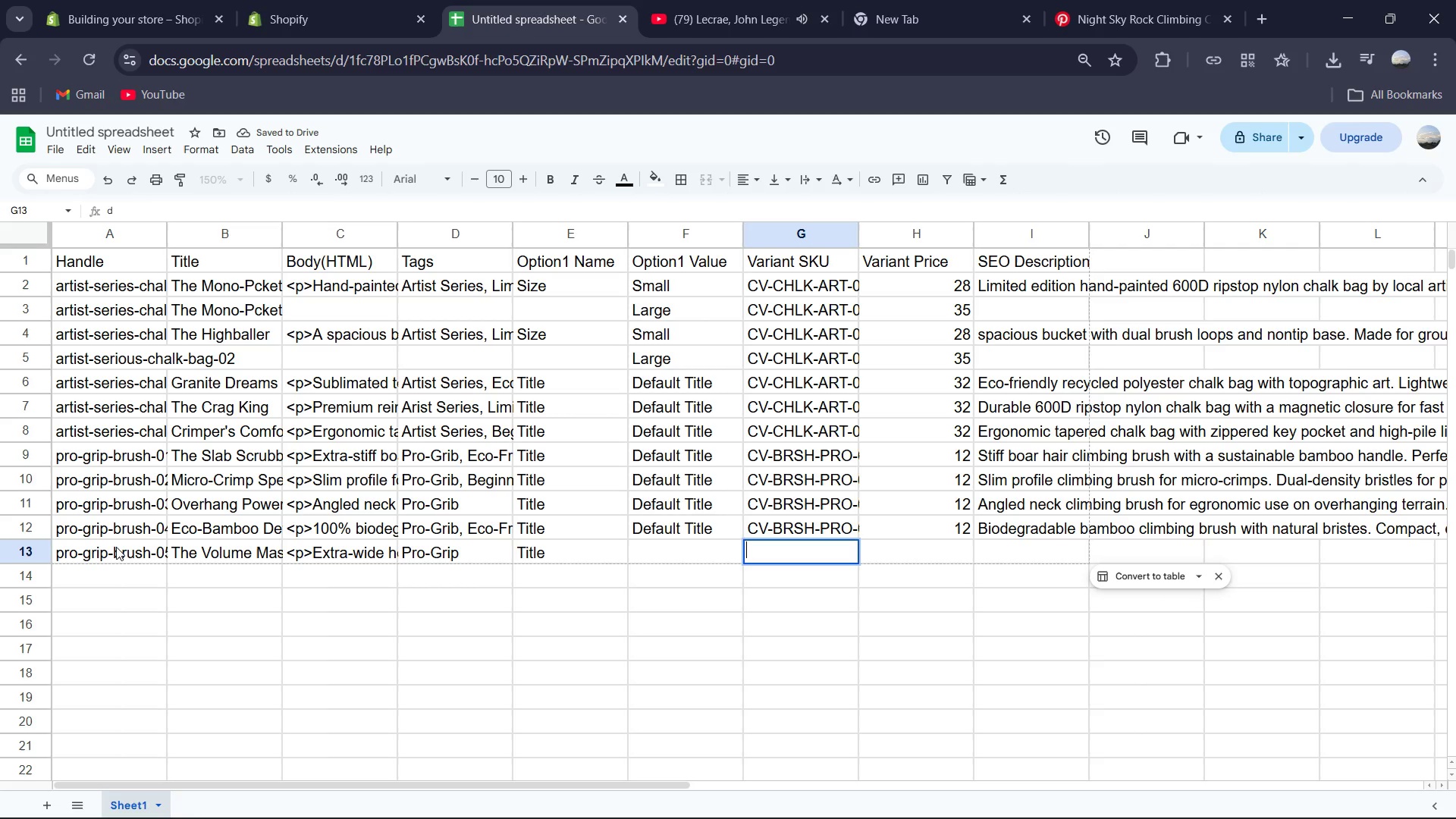 
key(ArrowLeft)
 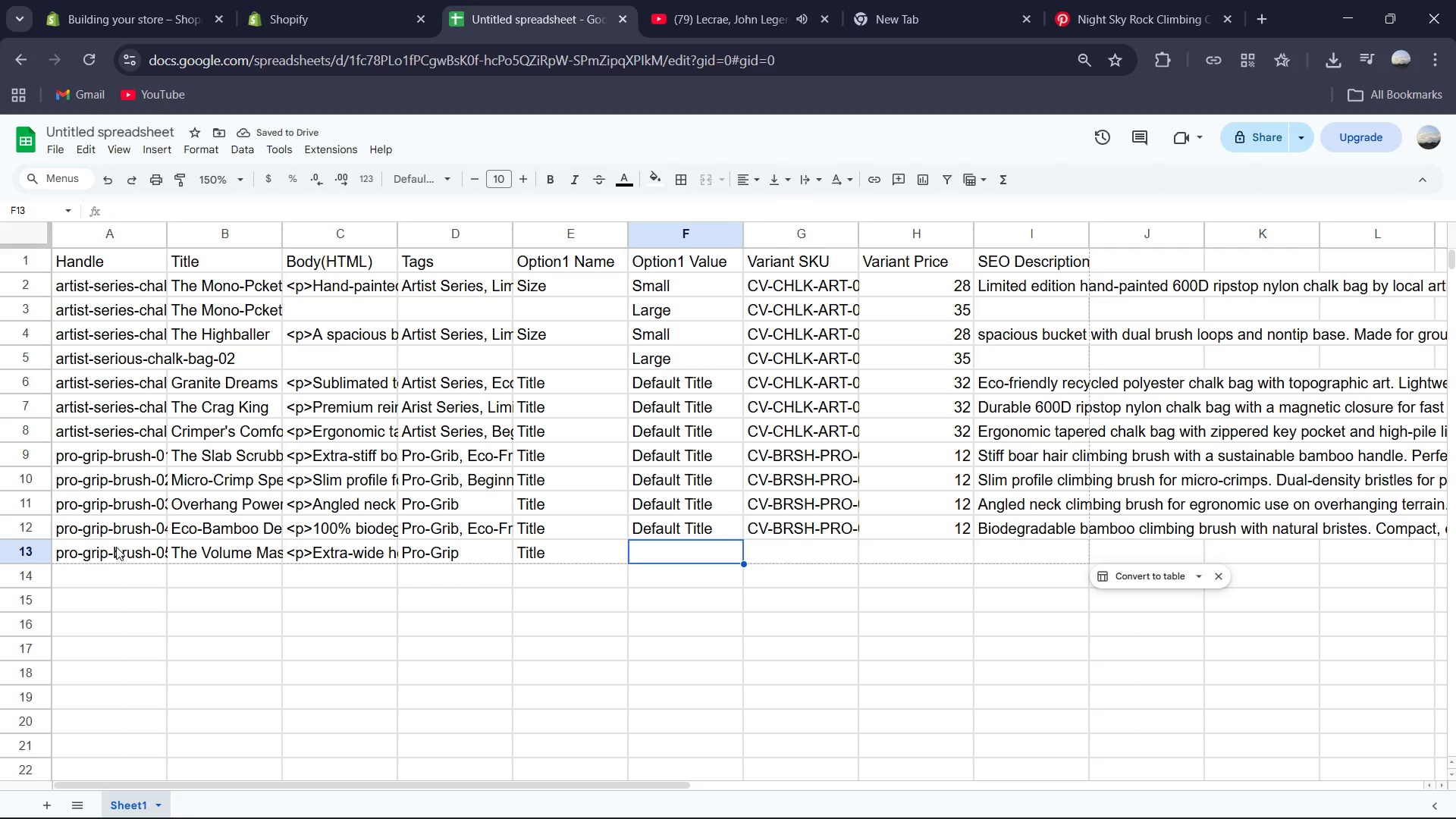 
key(Shift+D)
 